 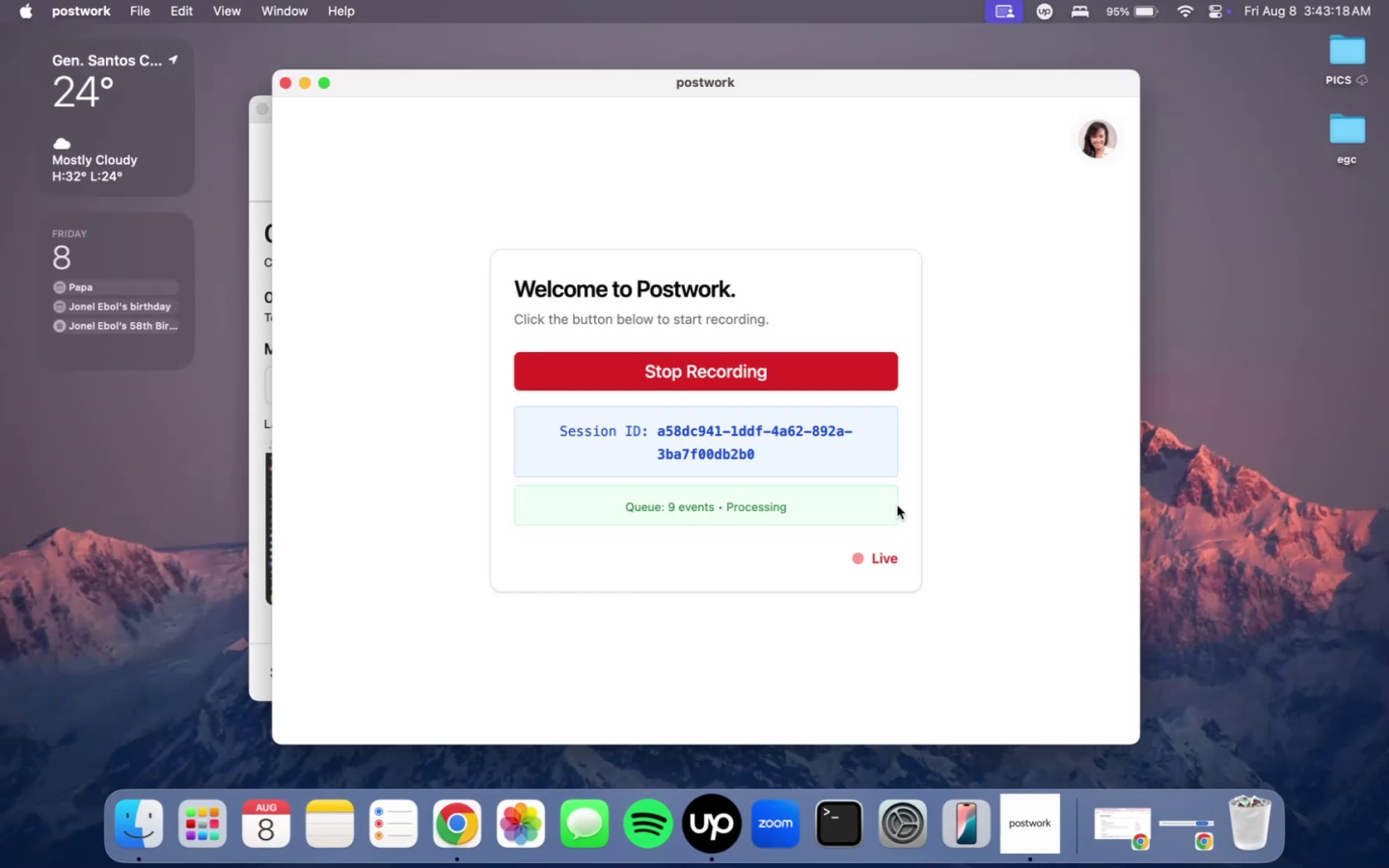 
left_click([461, 839])
 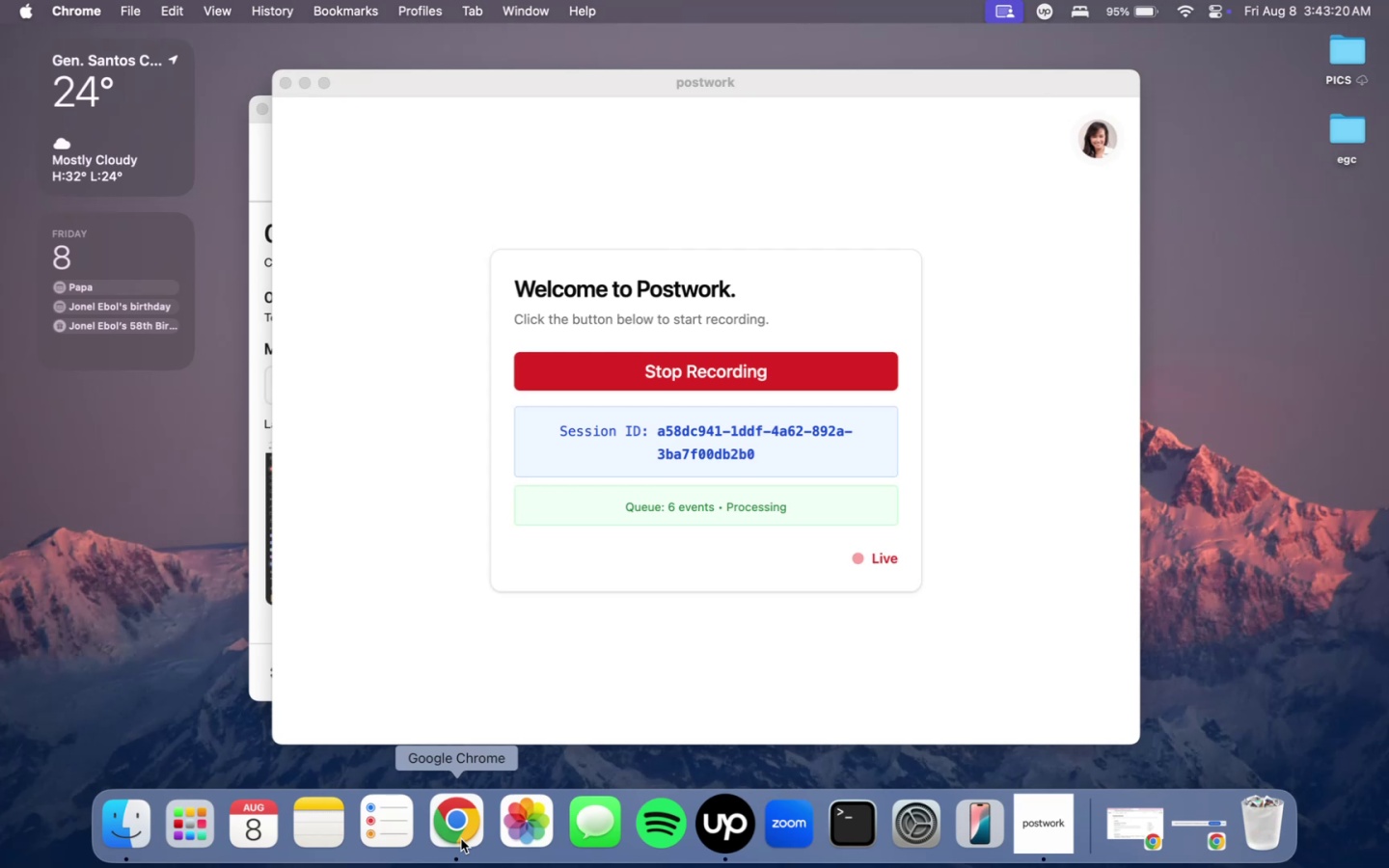 
double_click([461, 838])
 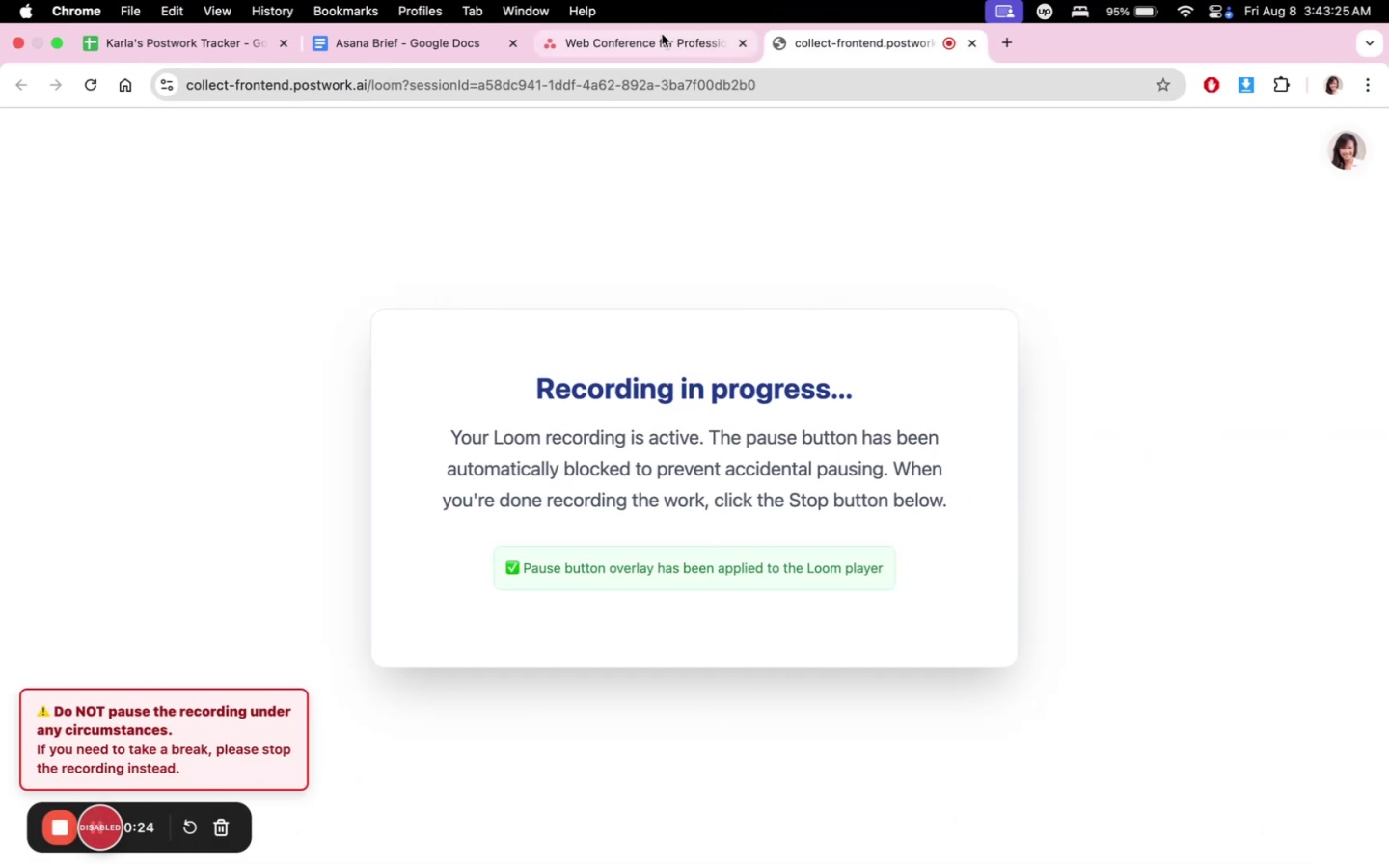 
wait(6.14)
 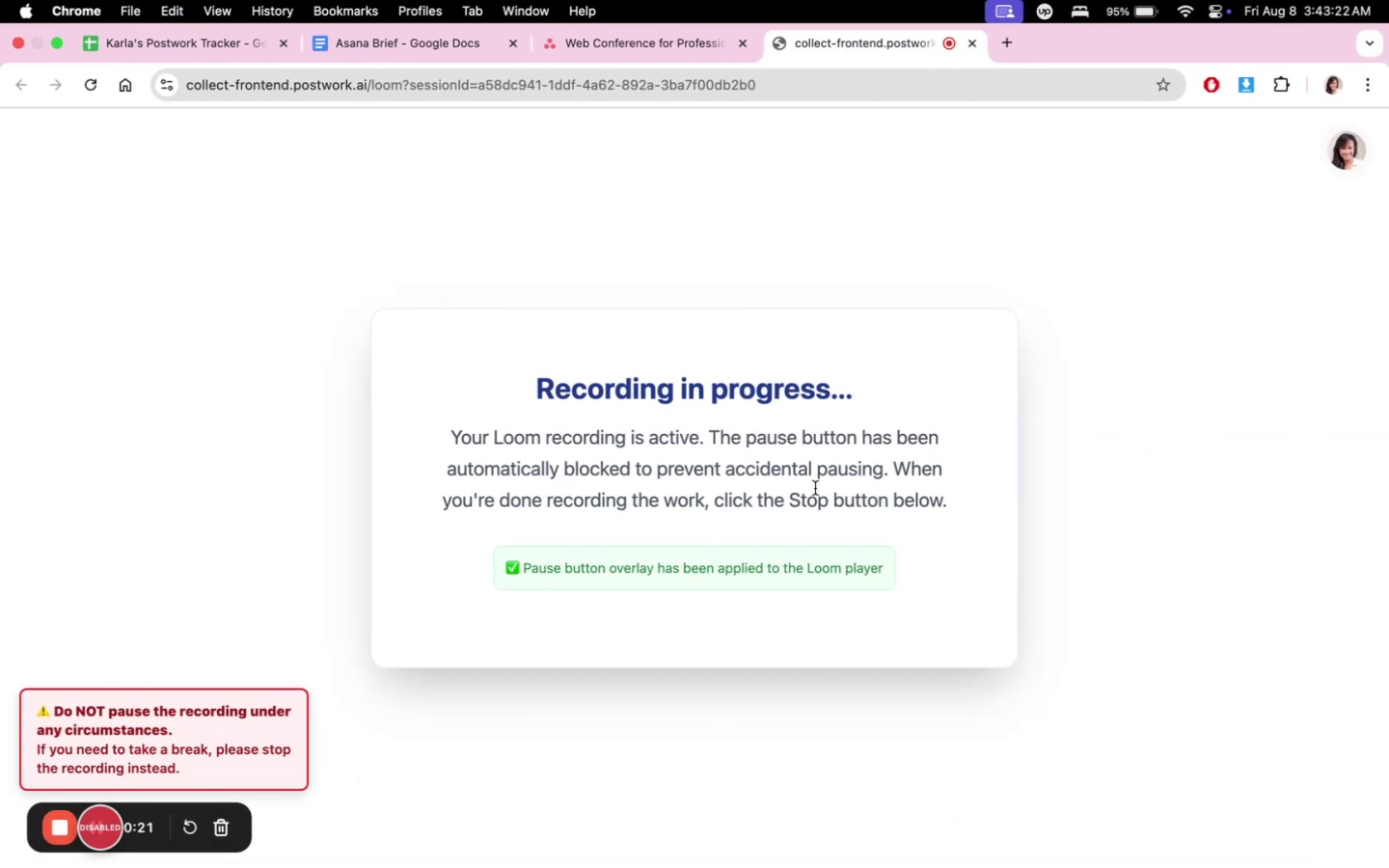 
left_click([662, 34])
 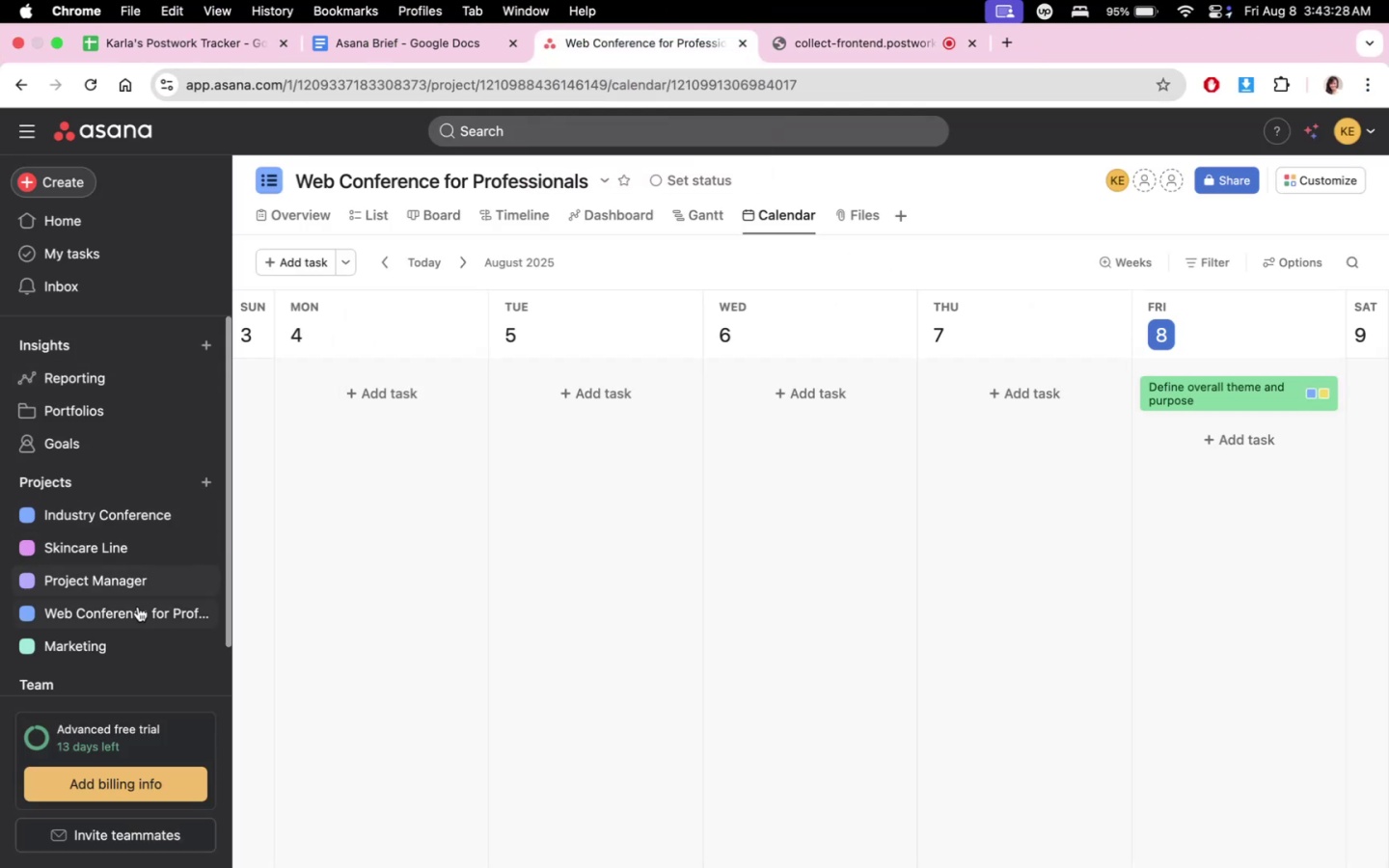 
left_click([141, 653])
 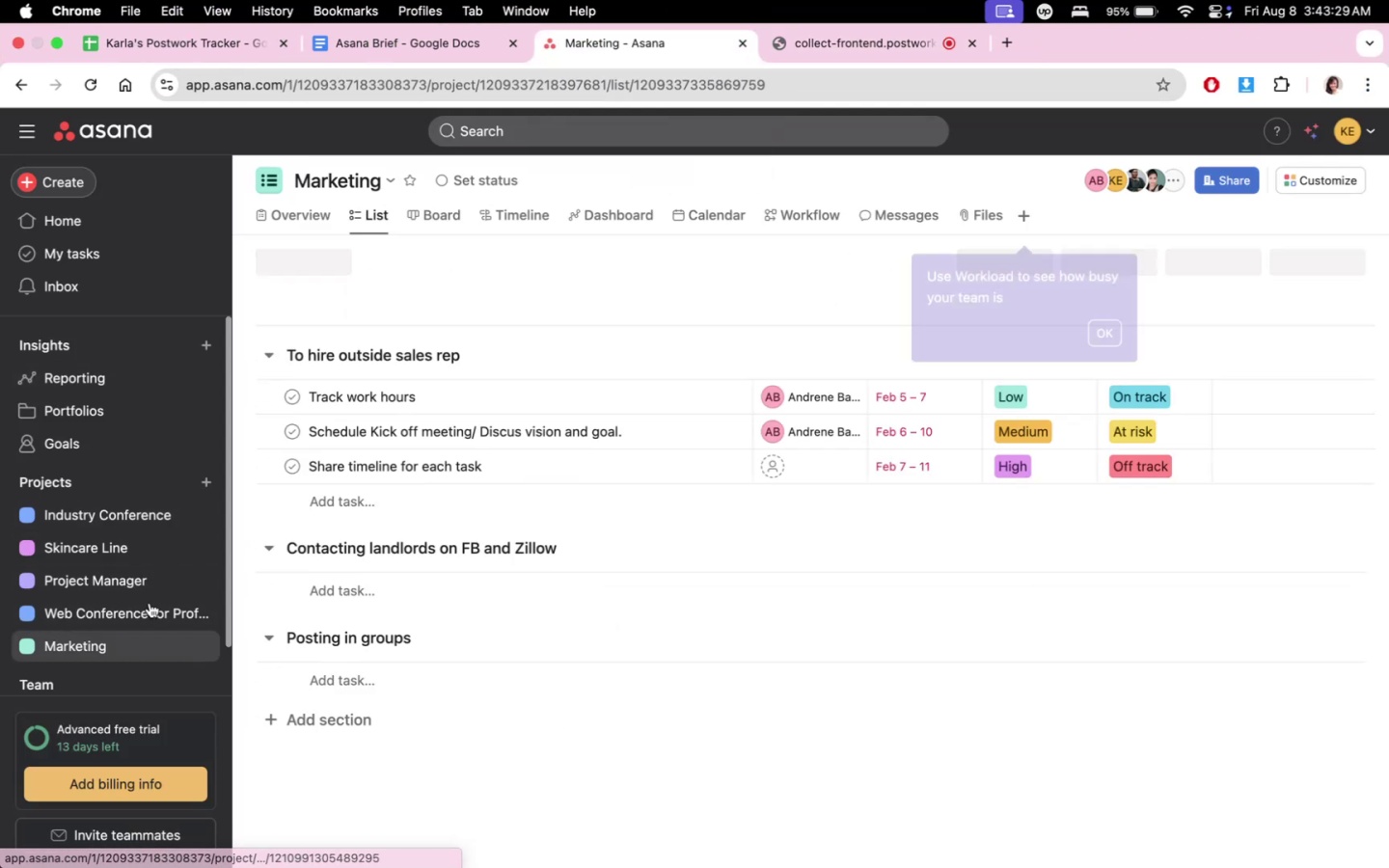 
double_click([143, 602])
 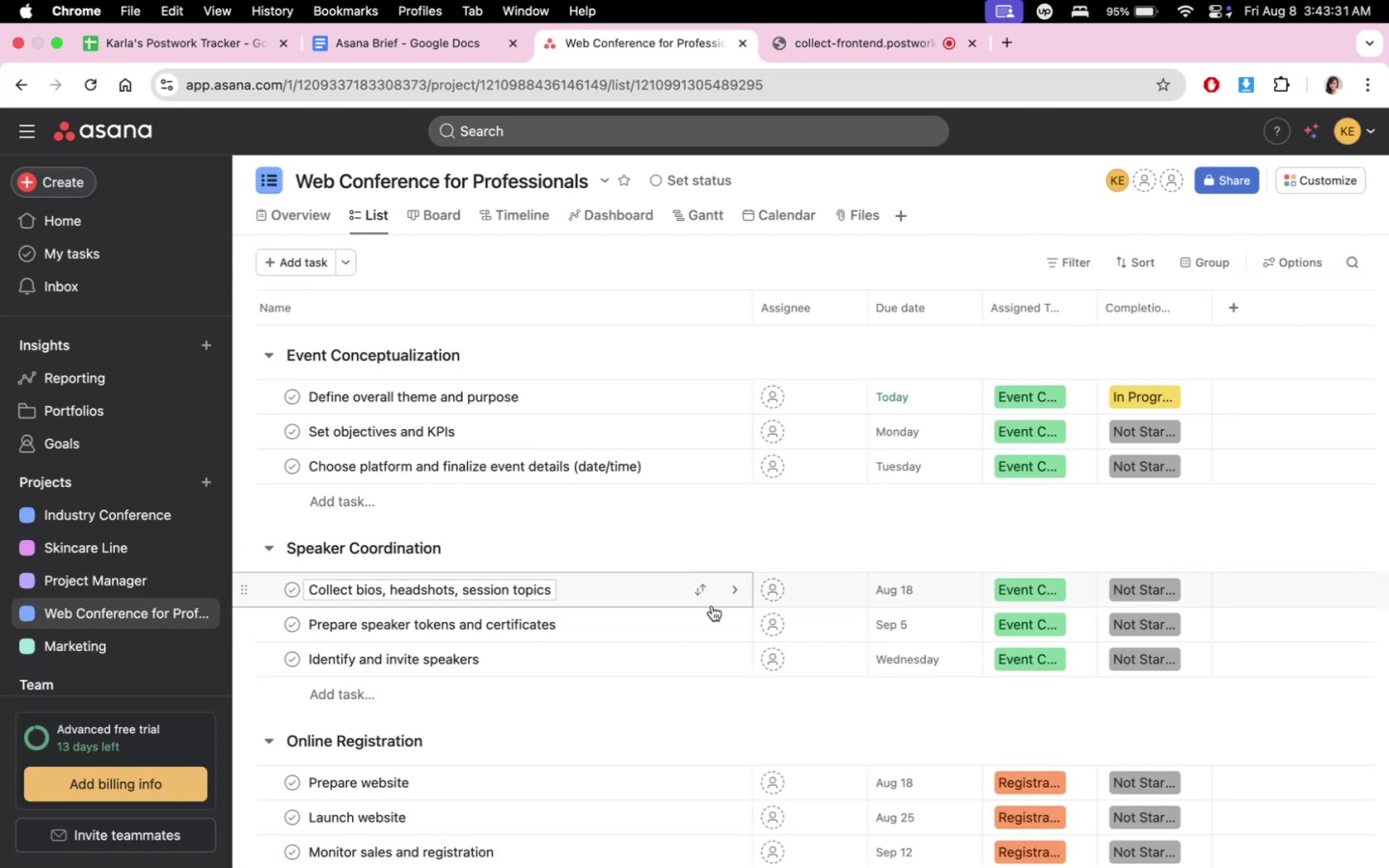 
scroll: coordinate [1065, 658], scroll_direction: down, amount: 30.0
 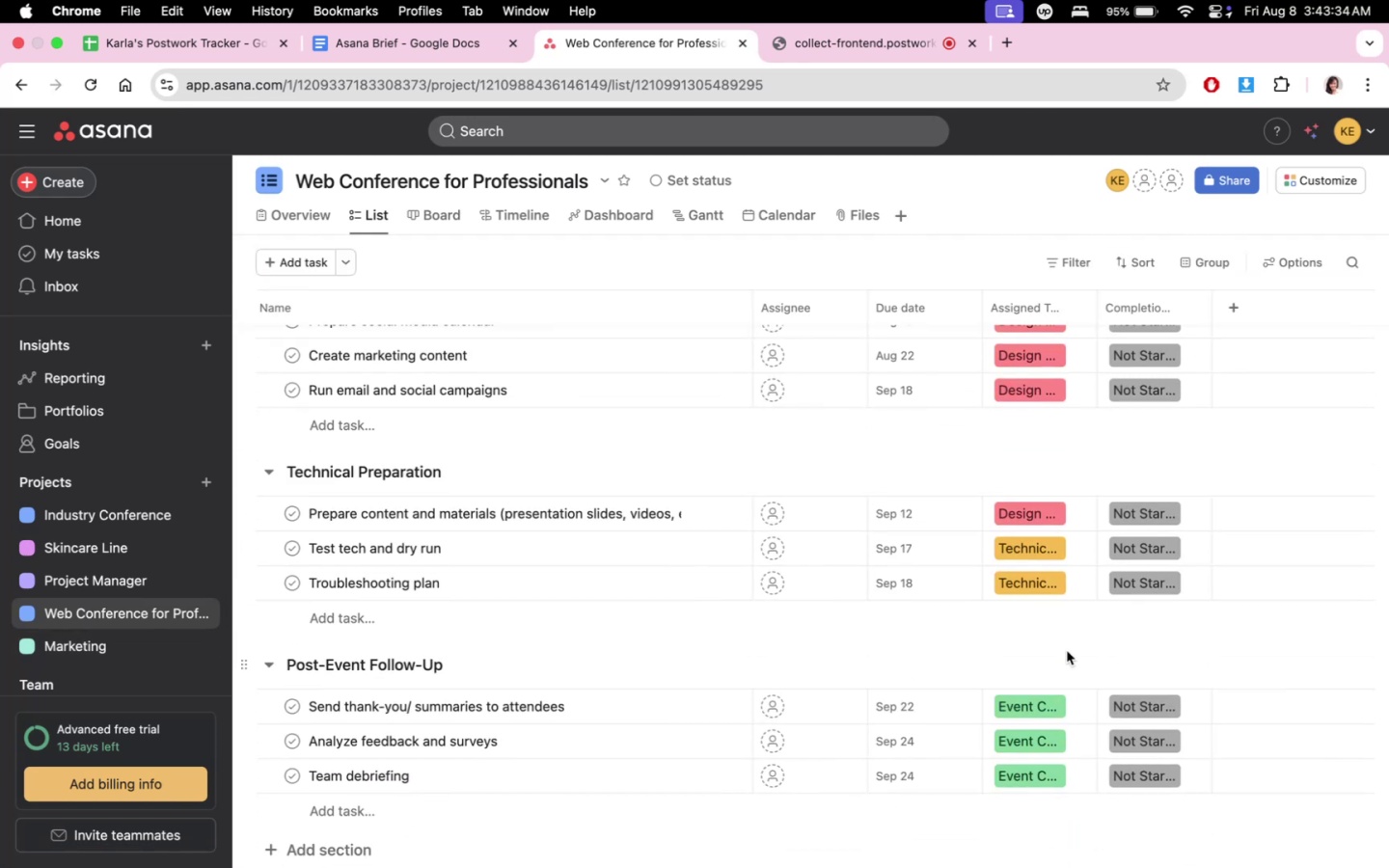 
scroll: coordinate [1071, 611], scroll_direction: up, amount: 32.0
 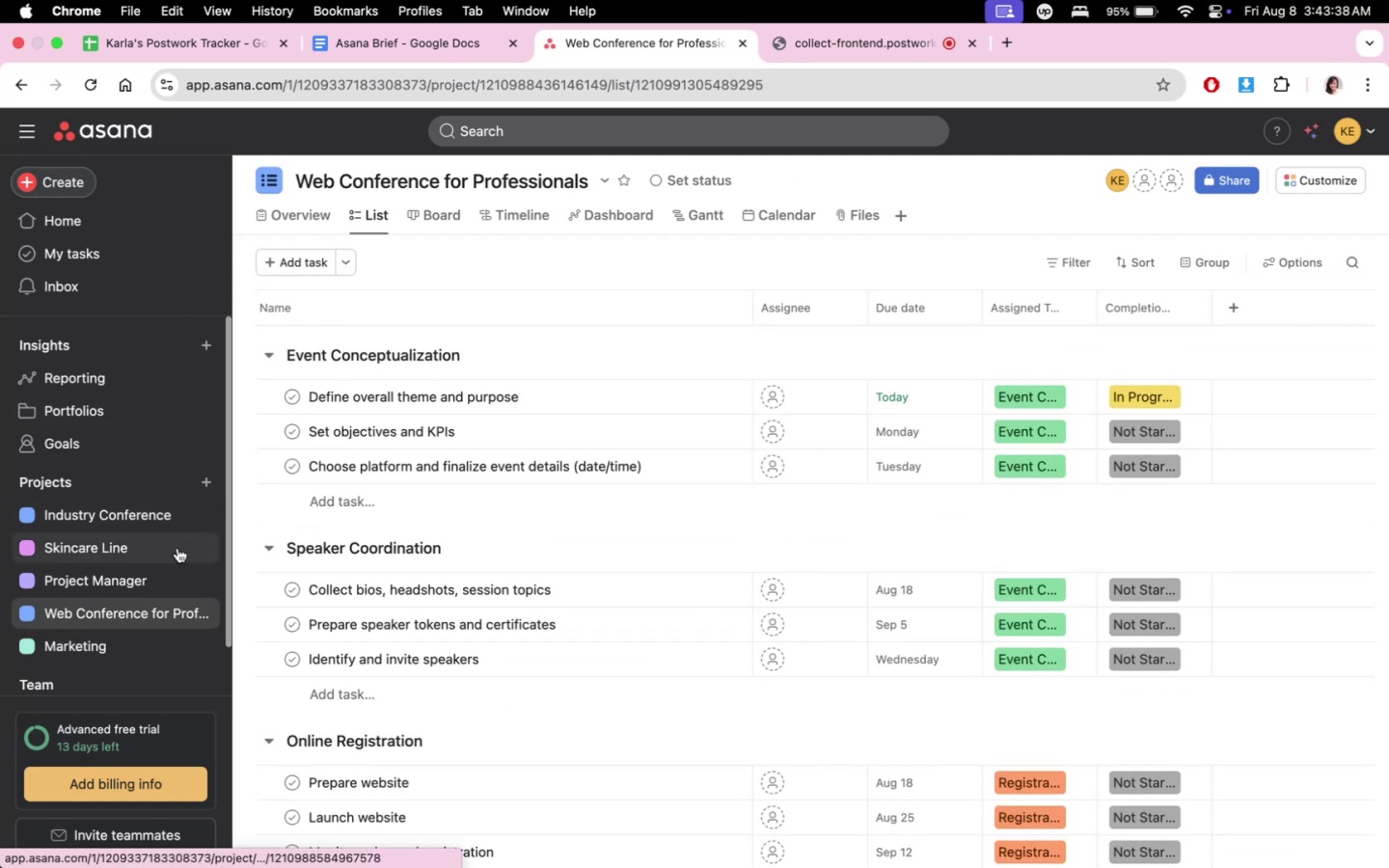 
left_click([203, 485])
 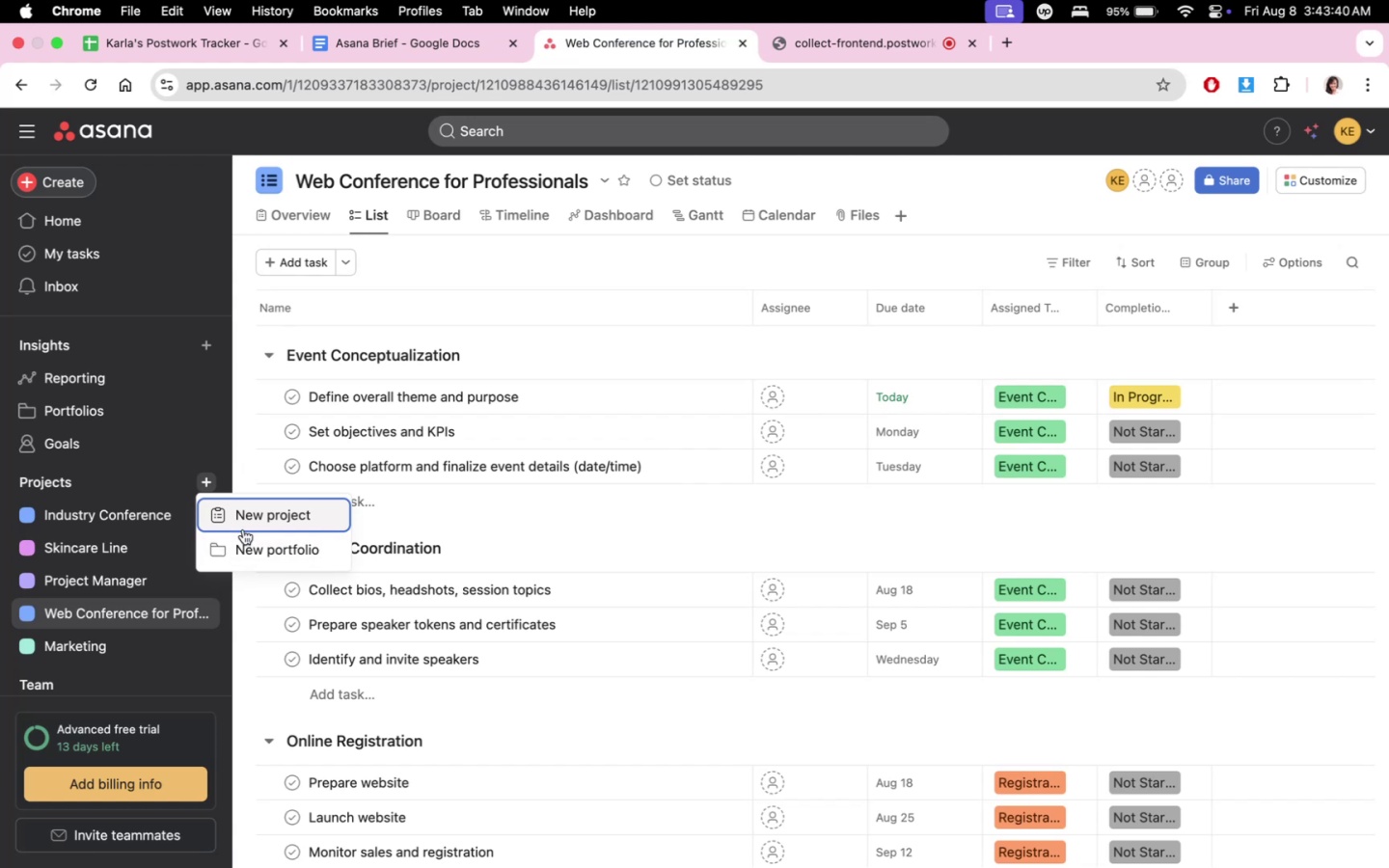 
left_click([251, 520])
 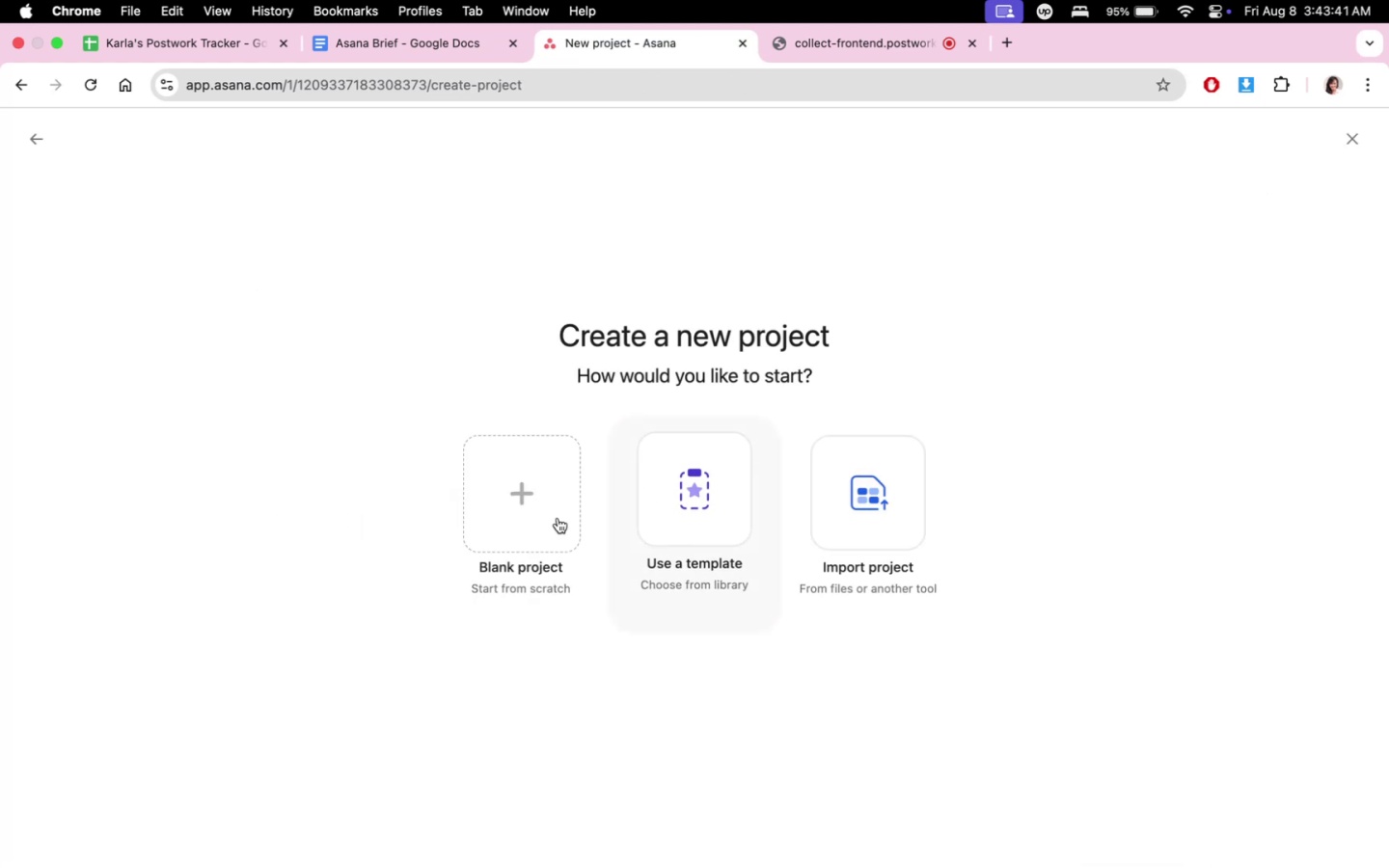 
left_click([481, 534])
 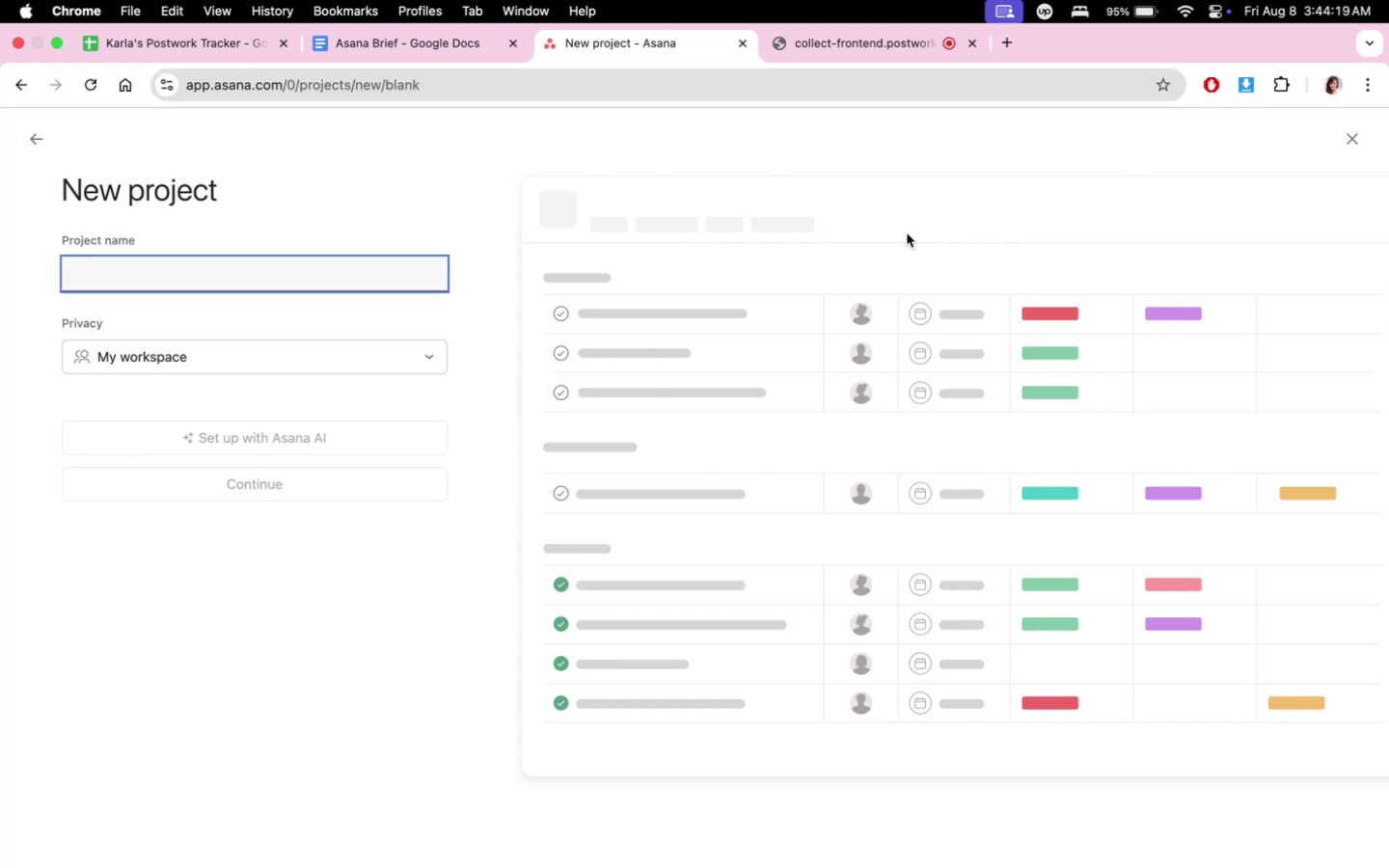 
wait(42.74)
 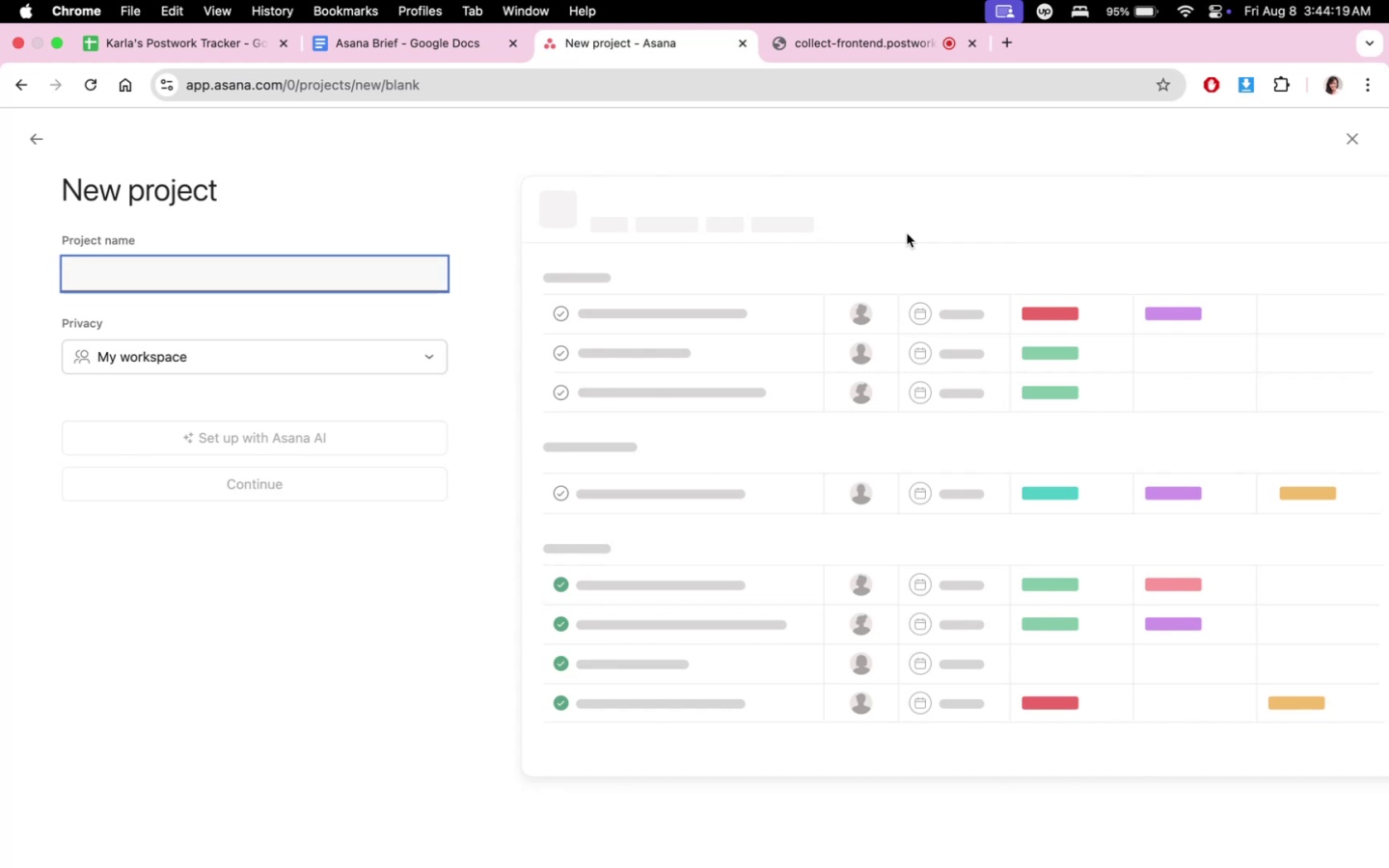 
left_click([244, 260])
 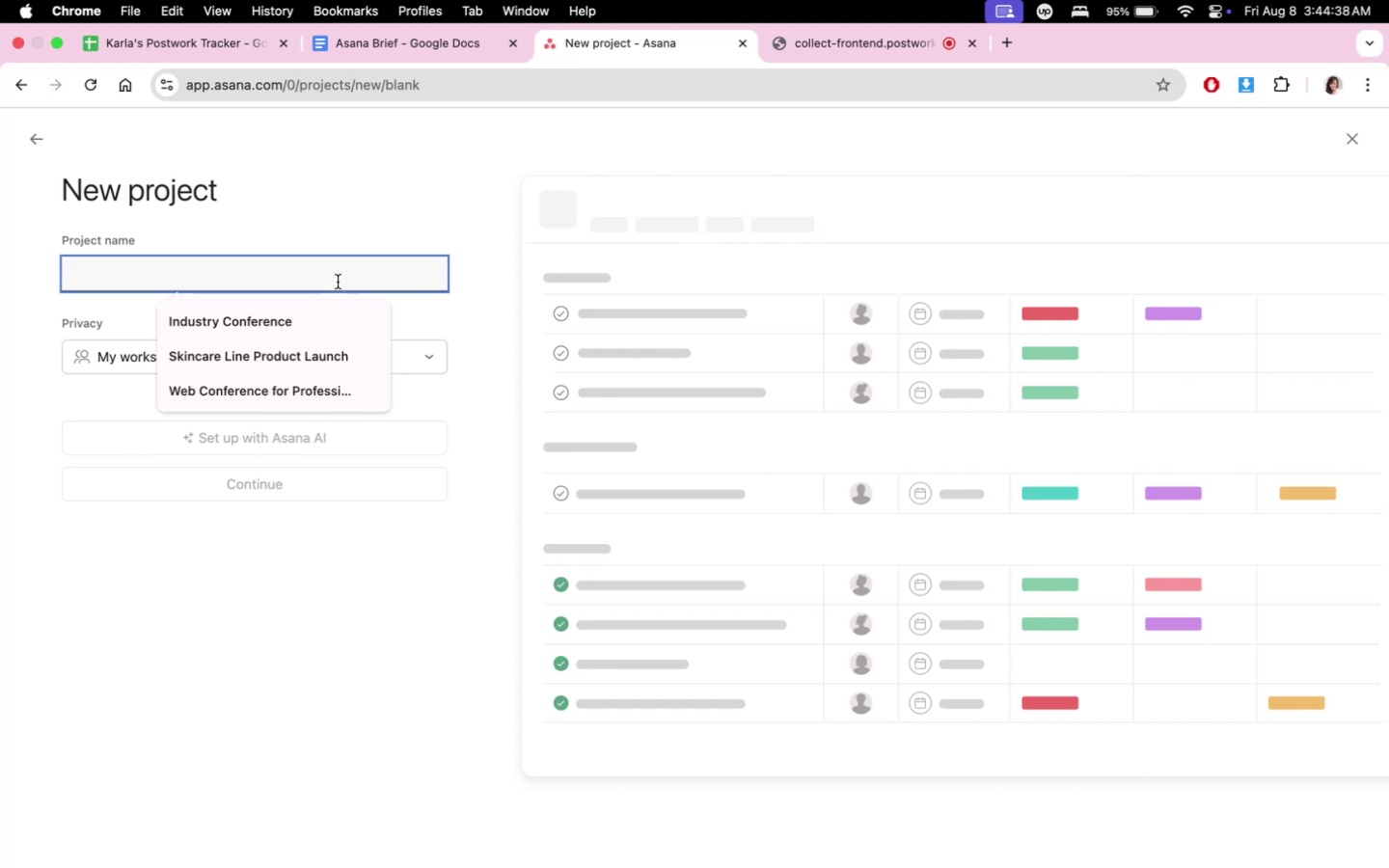 
wait(19.21)
 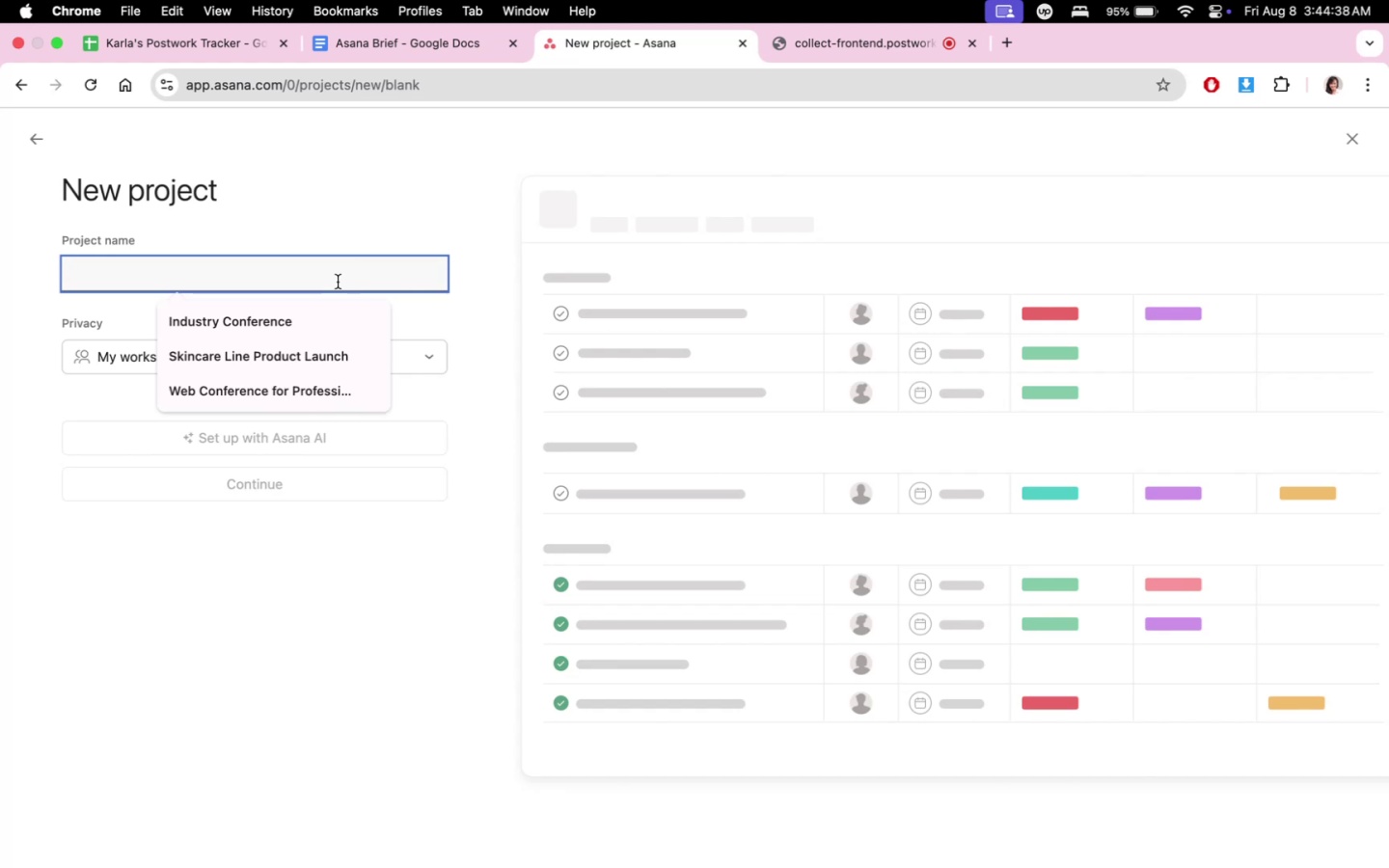 
type(Coofe)
key(Backspace)
key(Backspace)
key(Backspace)
type(ffe )
key(Backspace)
type(e Shop Launch)
 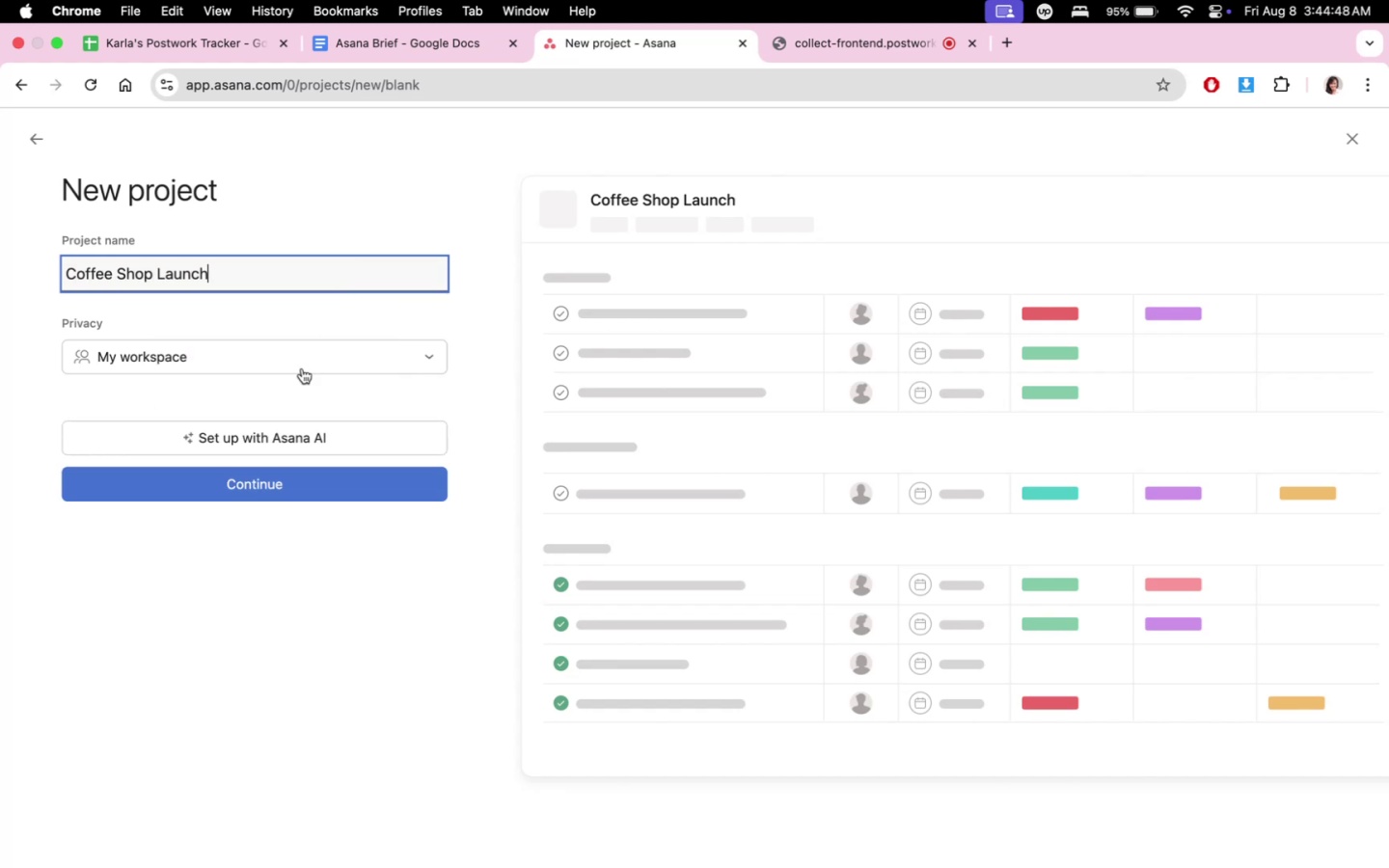 
left_click([301, 359])
 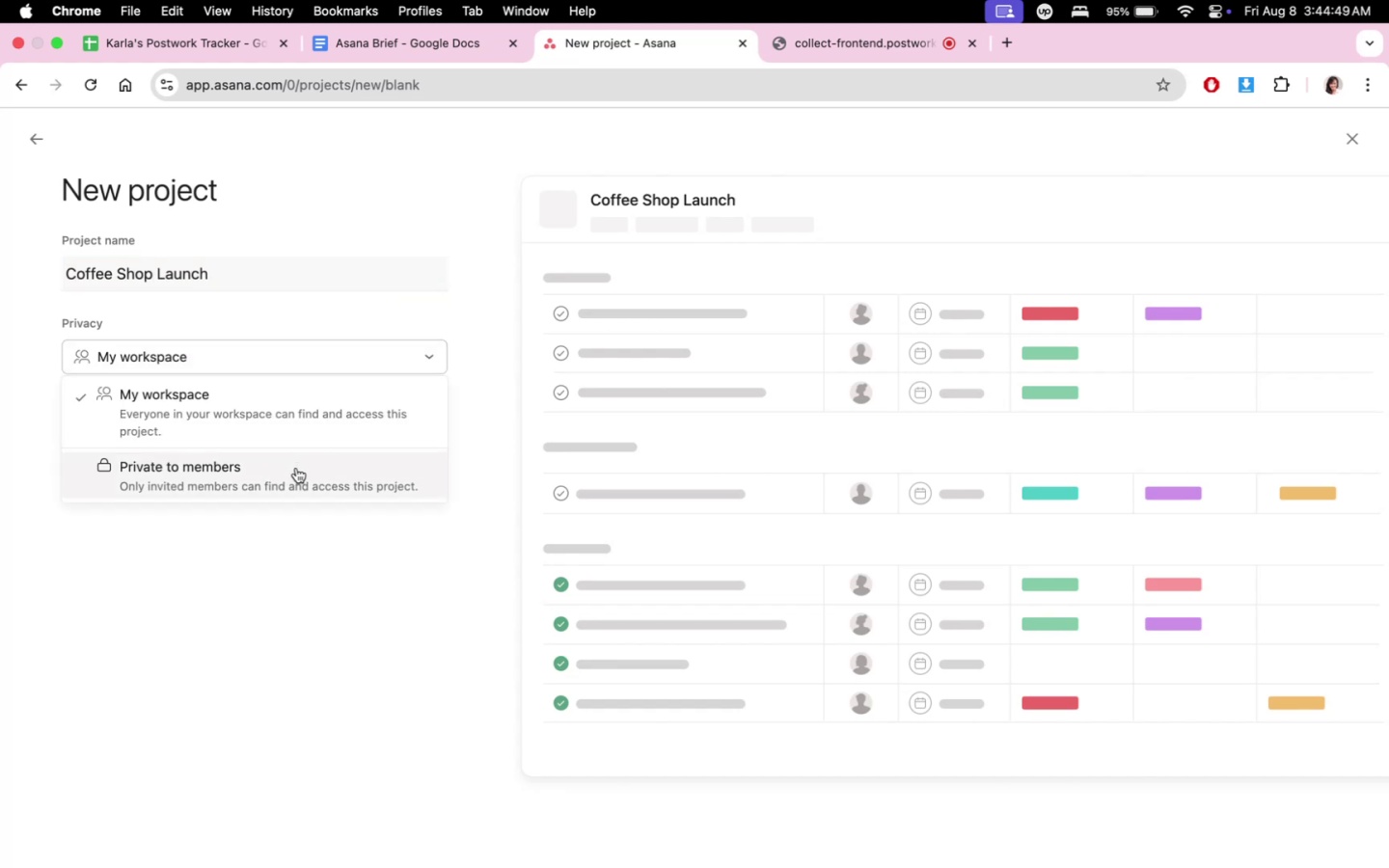 
double_click([295, 470])
 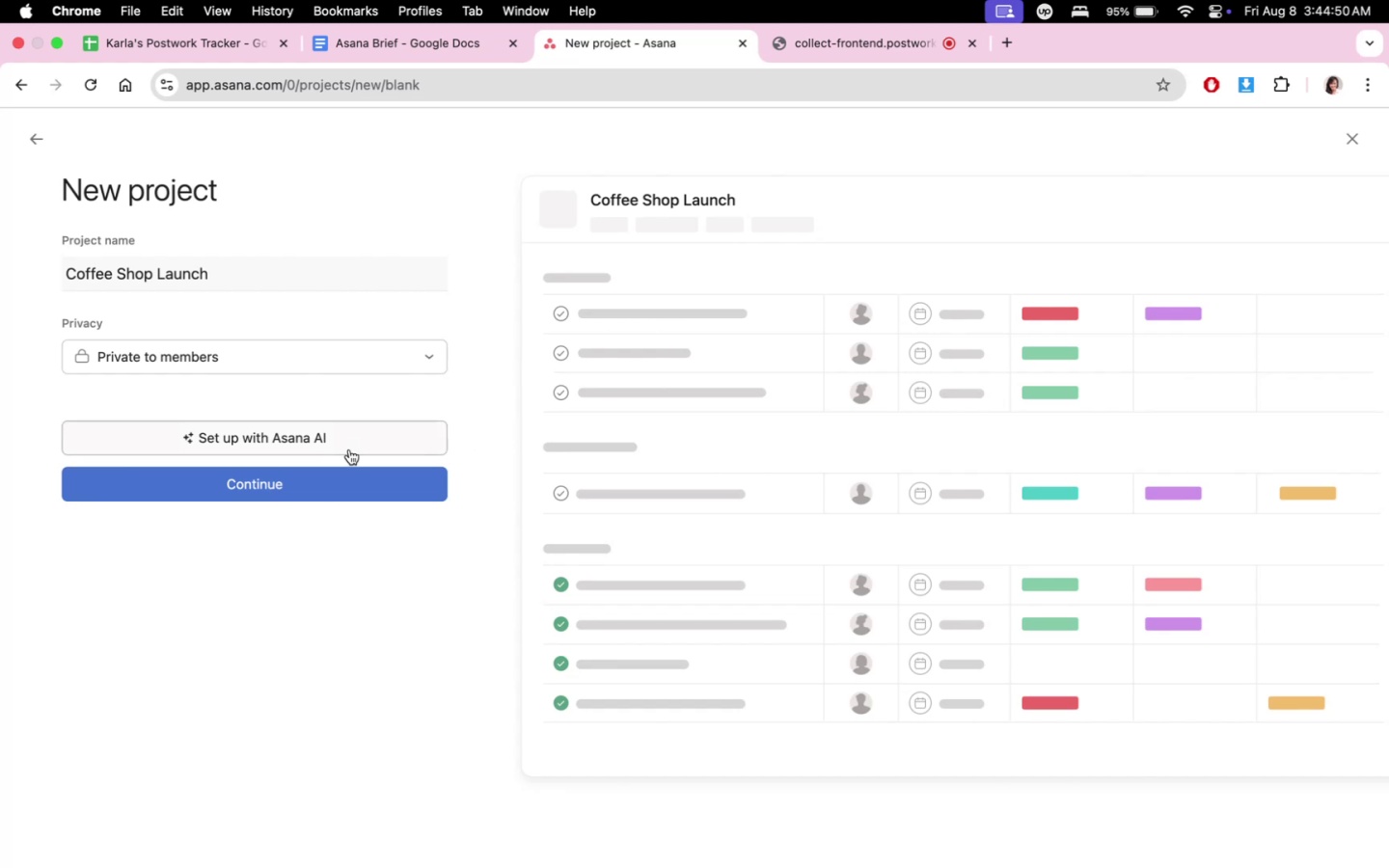 
left_click([340, 478])
 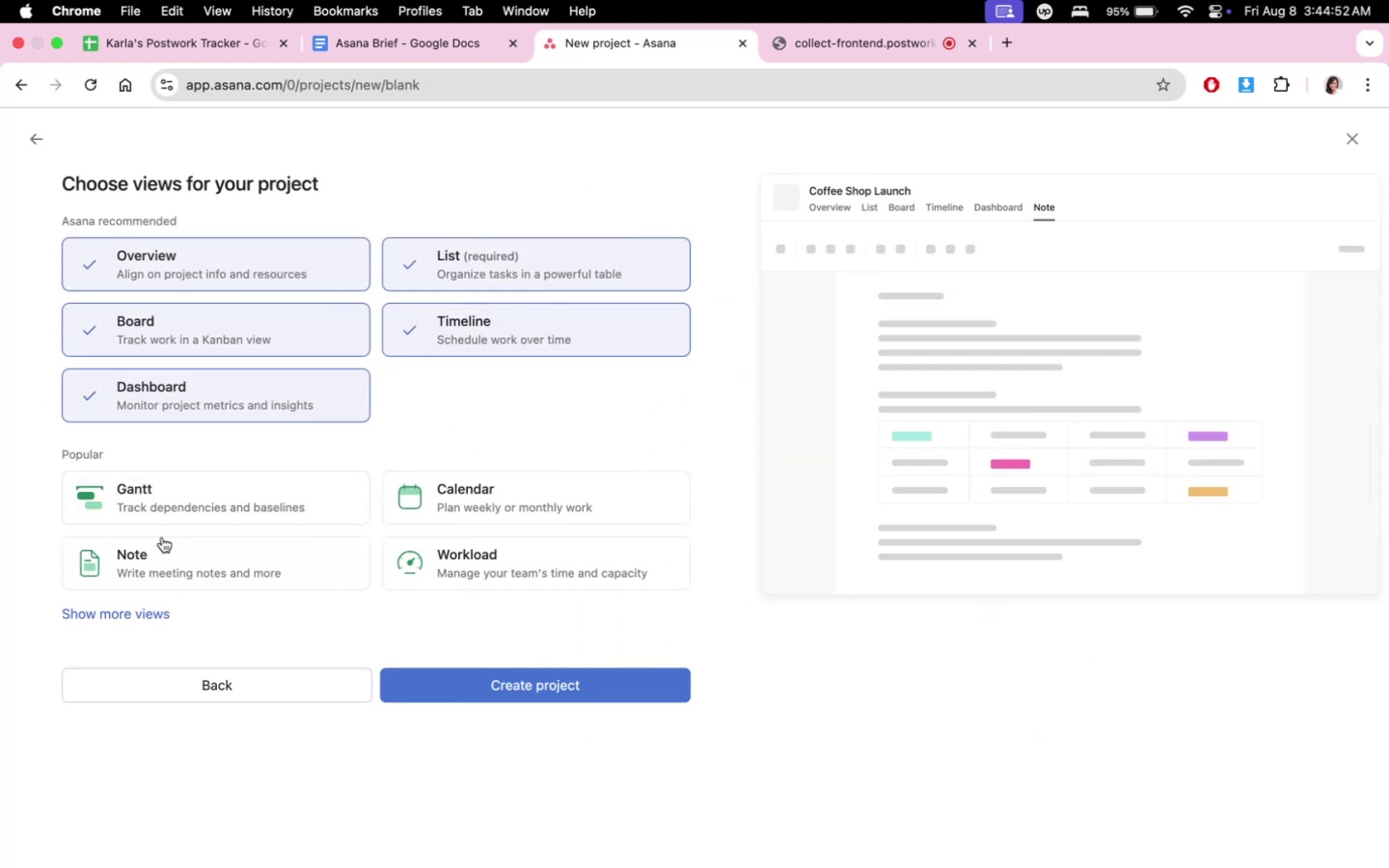 
left_click([241, 495])
 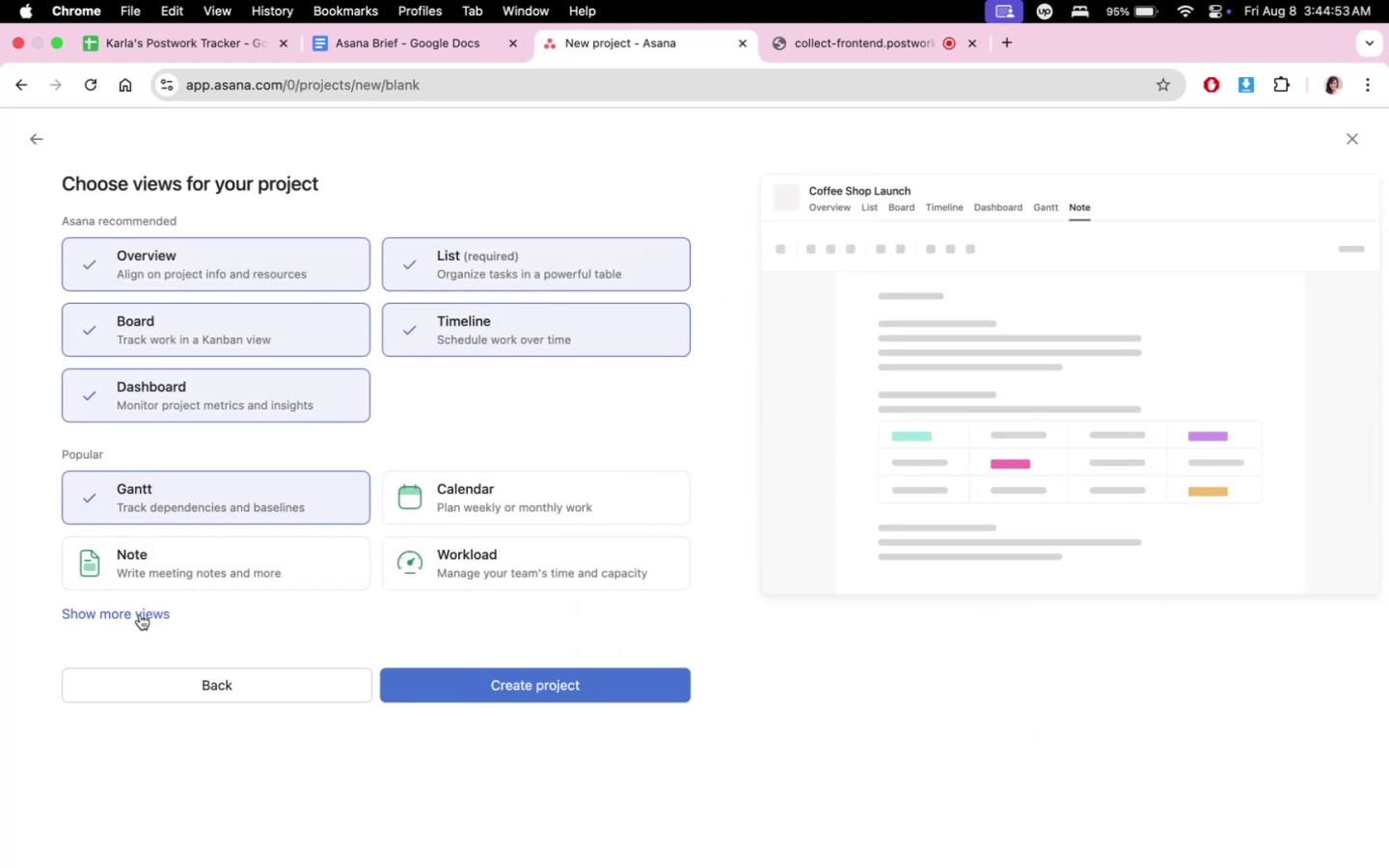 
double_click([123, 614])
 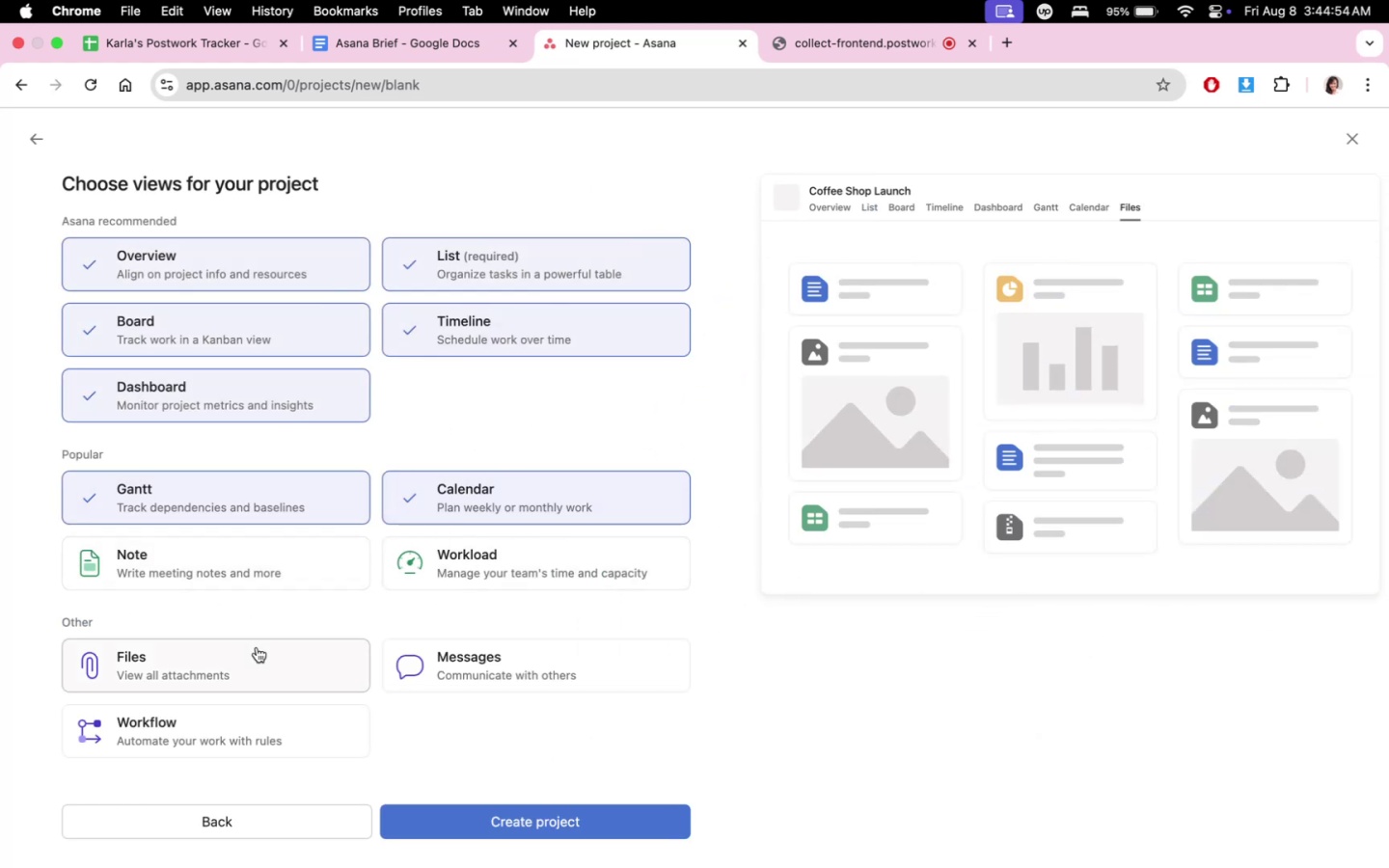 
double_click([254, 561])
 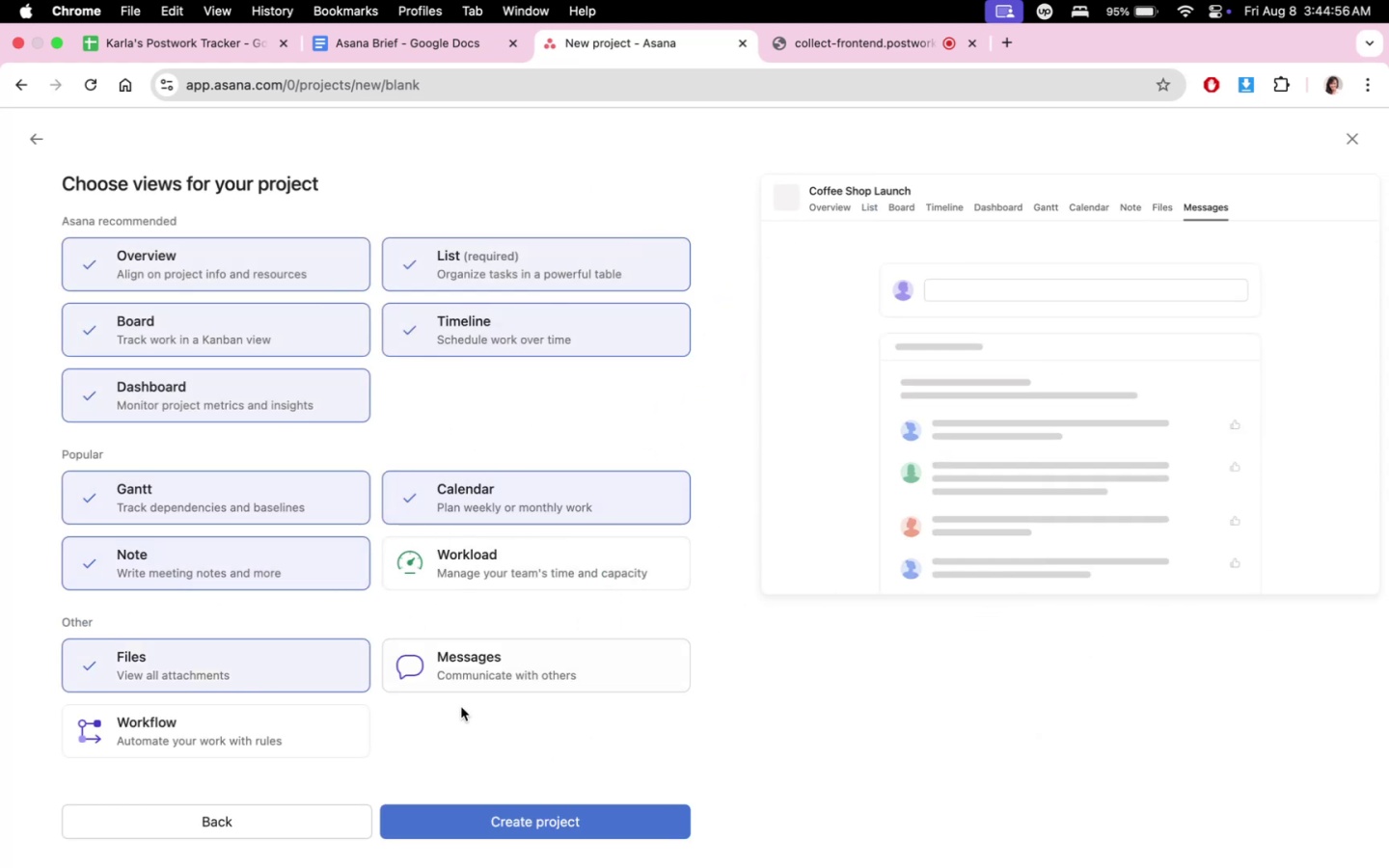 
left_click([314, 737])
 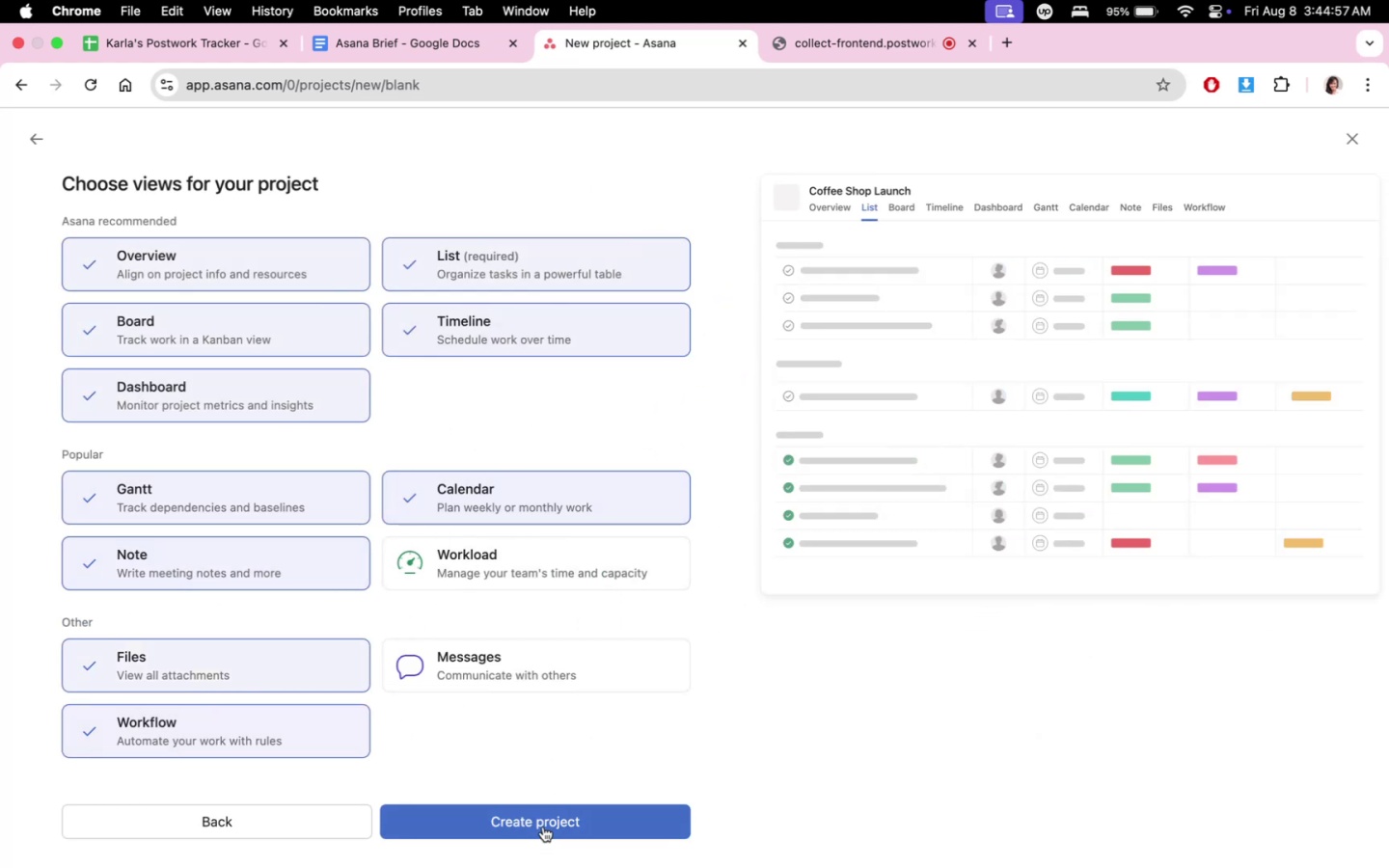 
left_click_drag(start_coordinate=[543, 826], to_coordinate=[669, 625])
 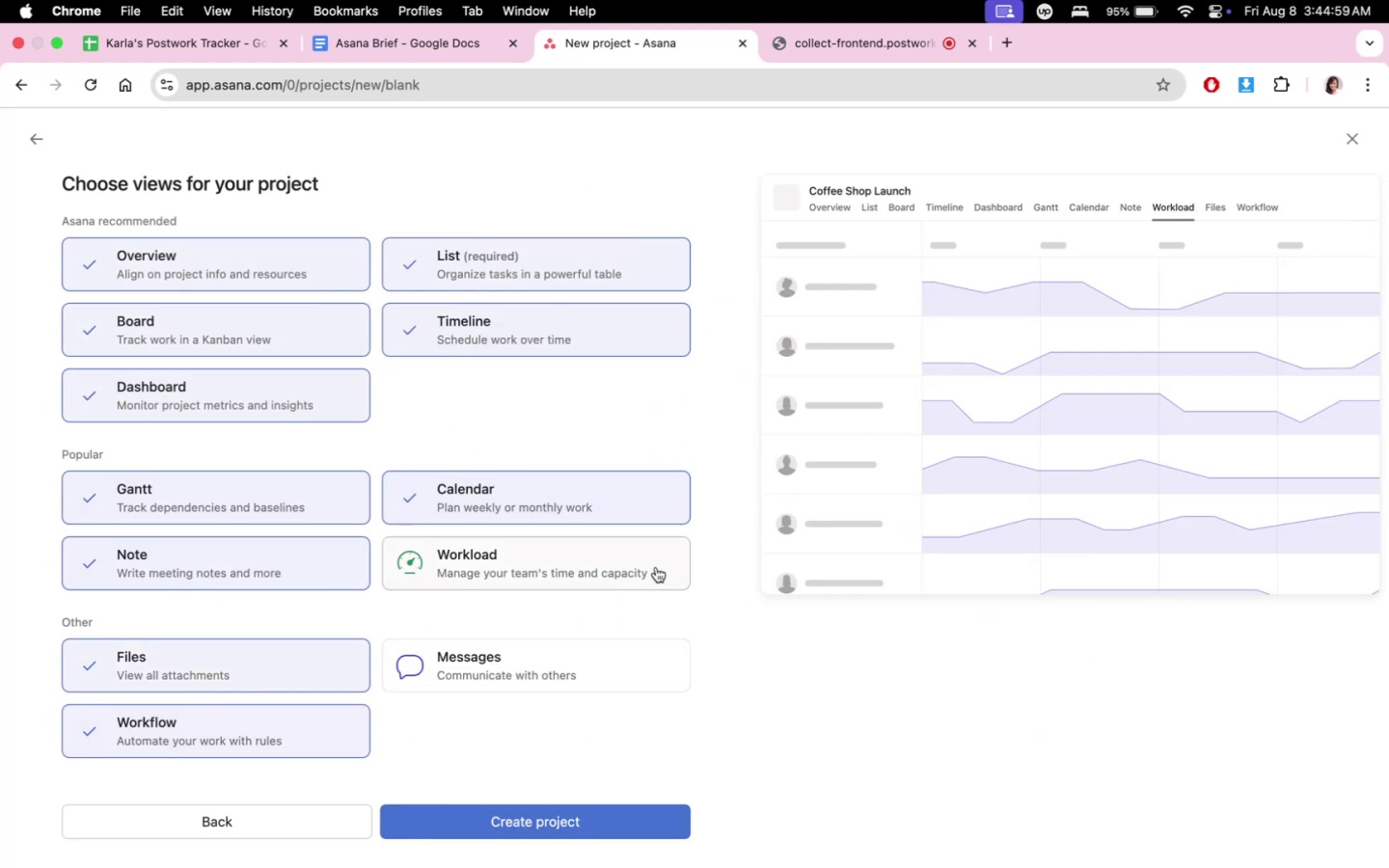 
left_click([656, 567])
 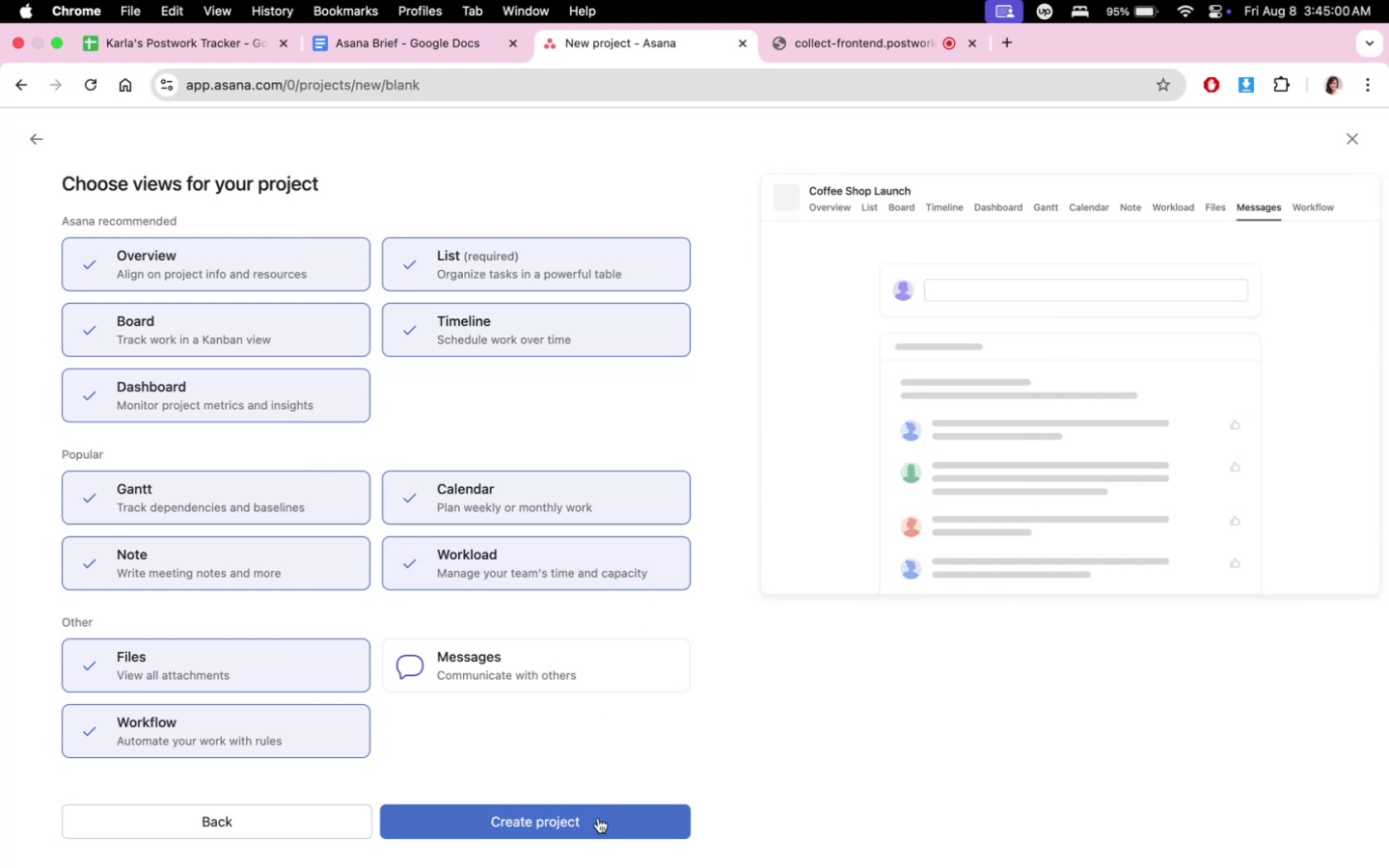 
double_click([598, 818])
 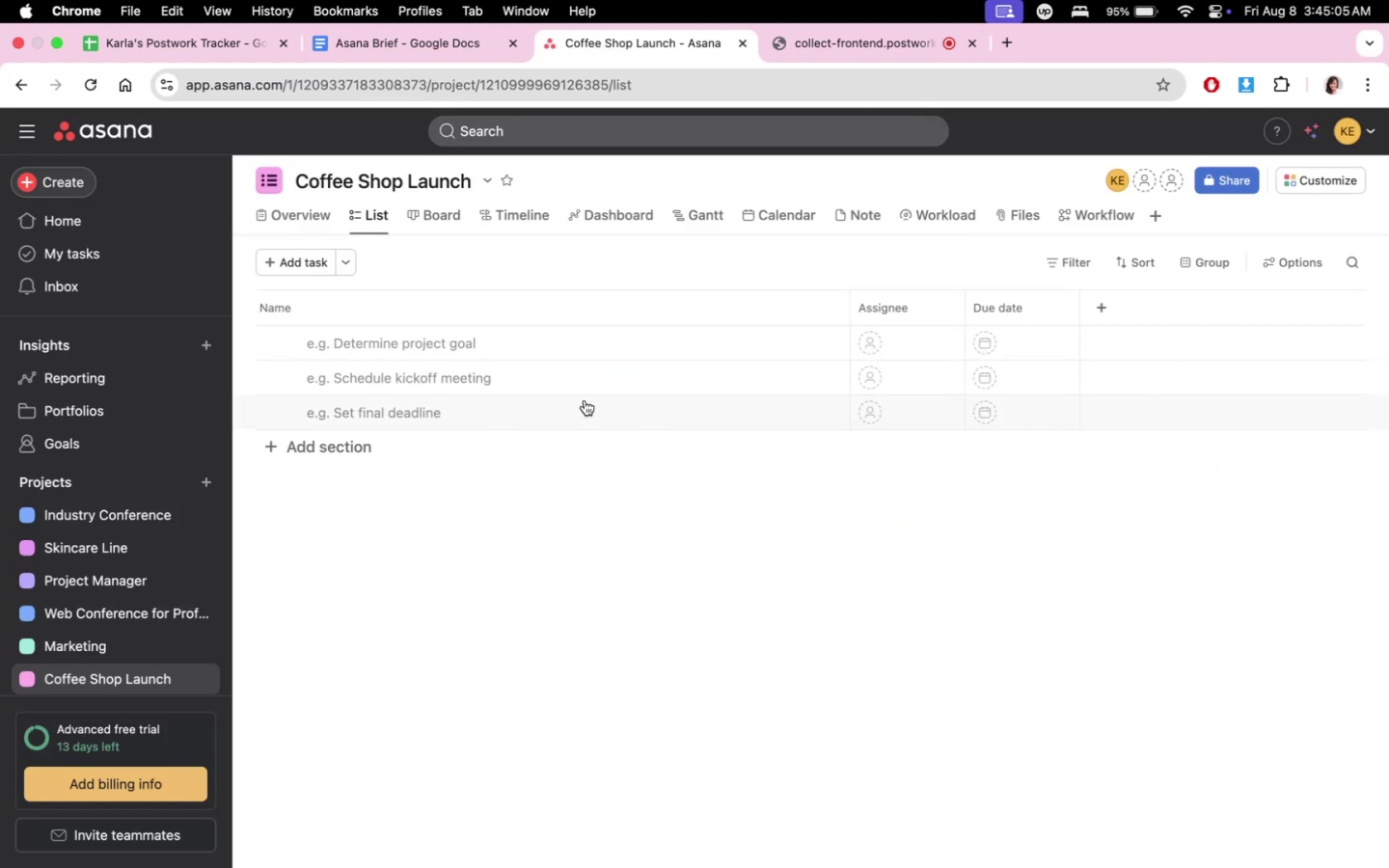 
wait(7.03)
 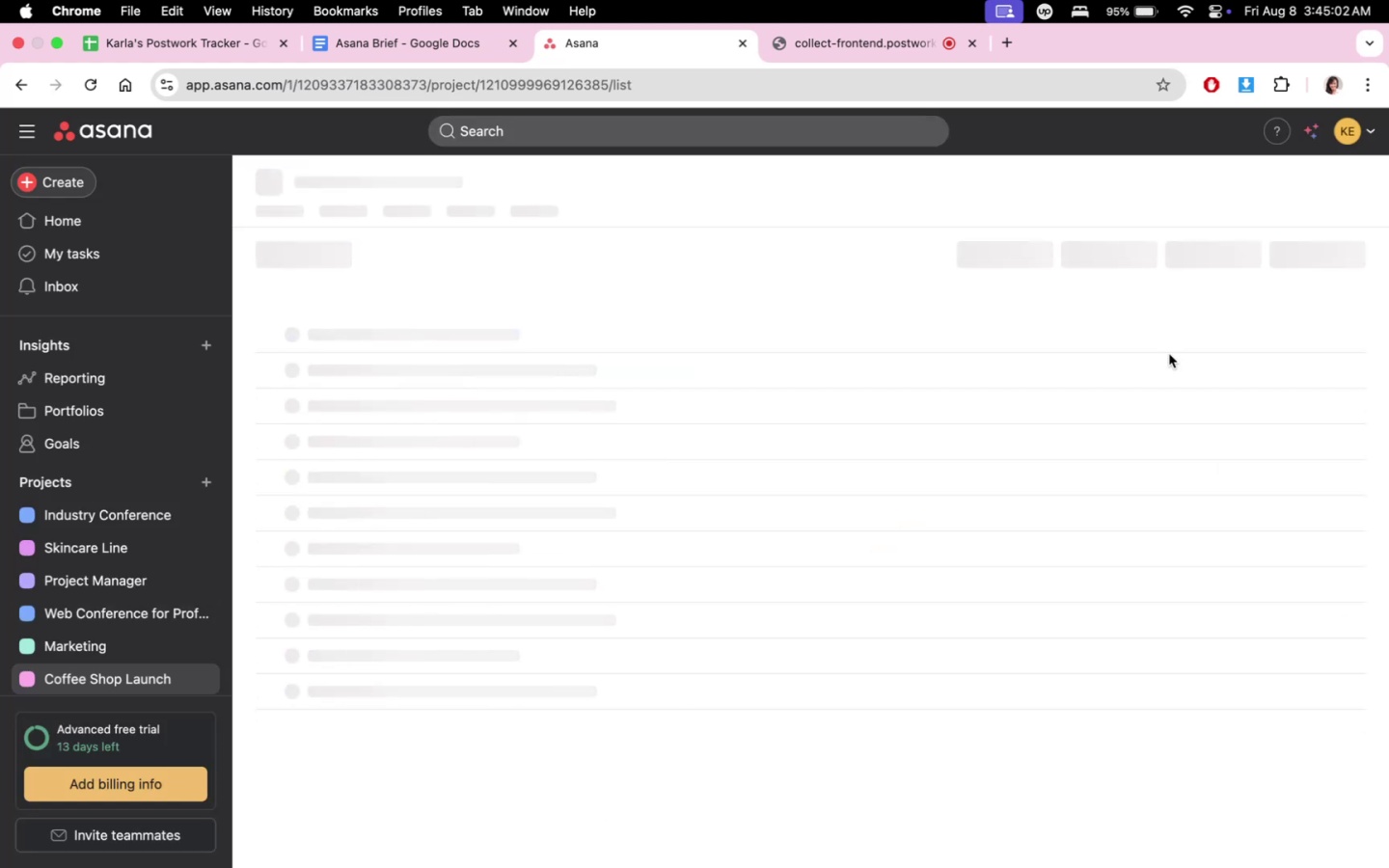 
left_click([363, 446])
 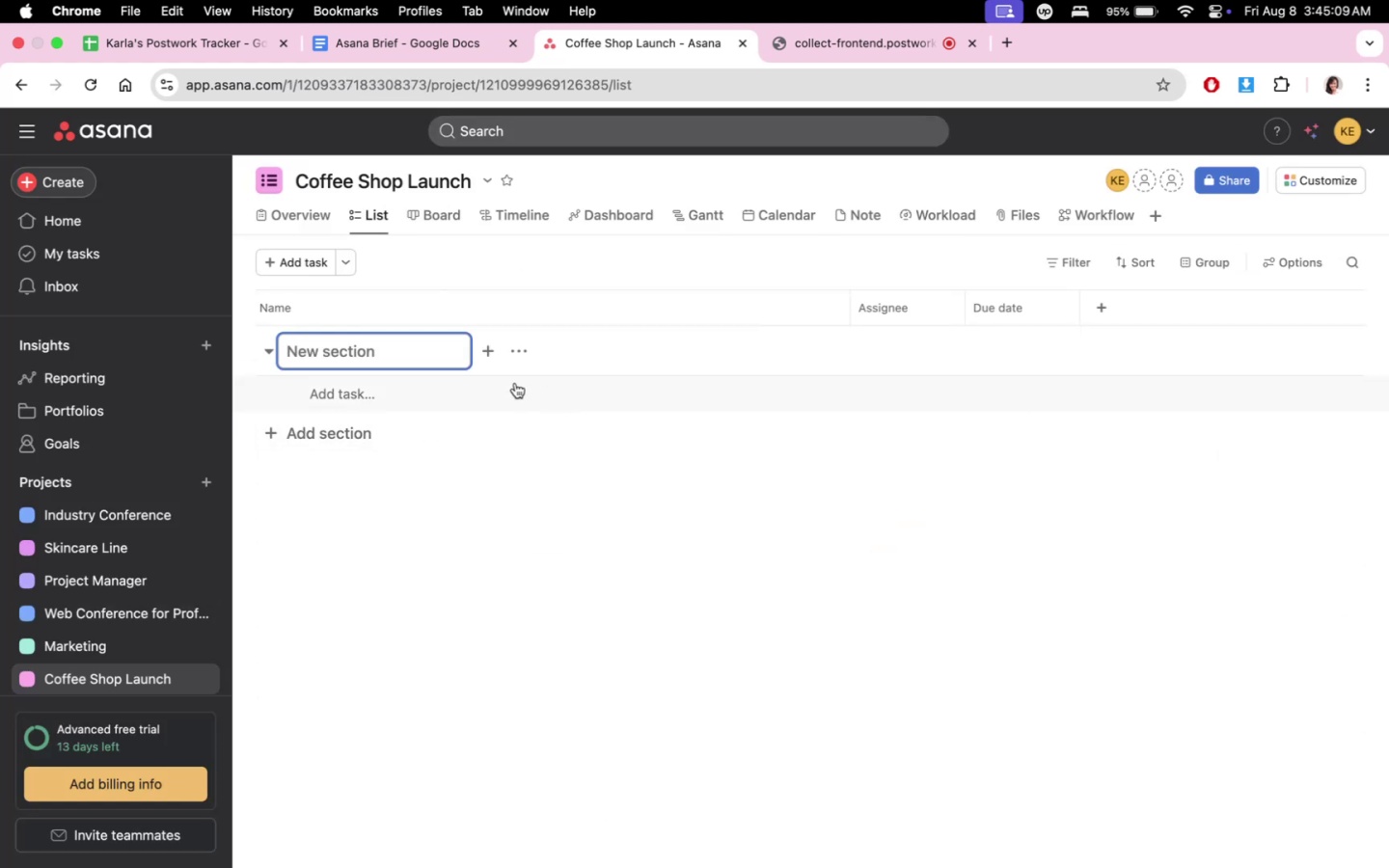 
type(Define Vision for Coffee Shop)
 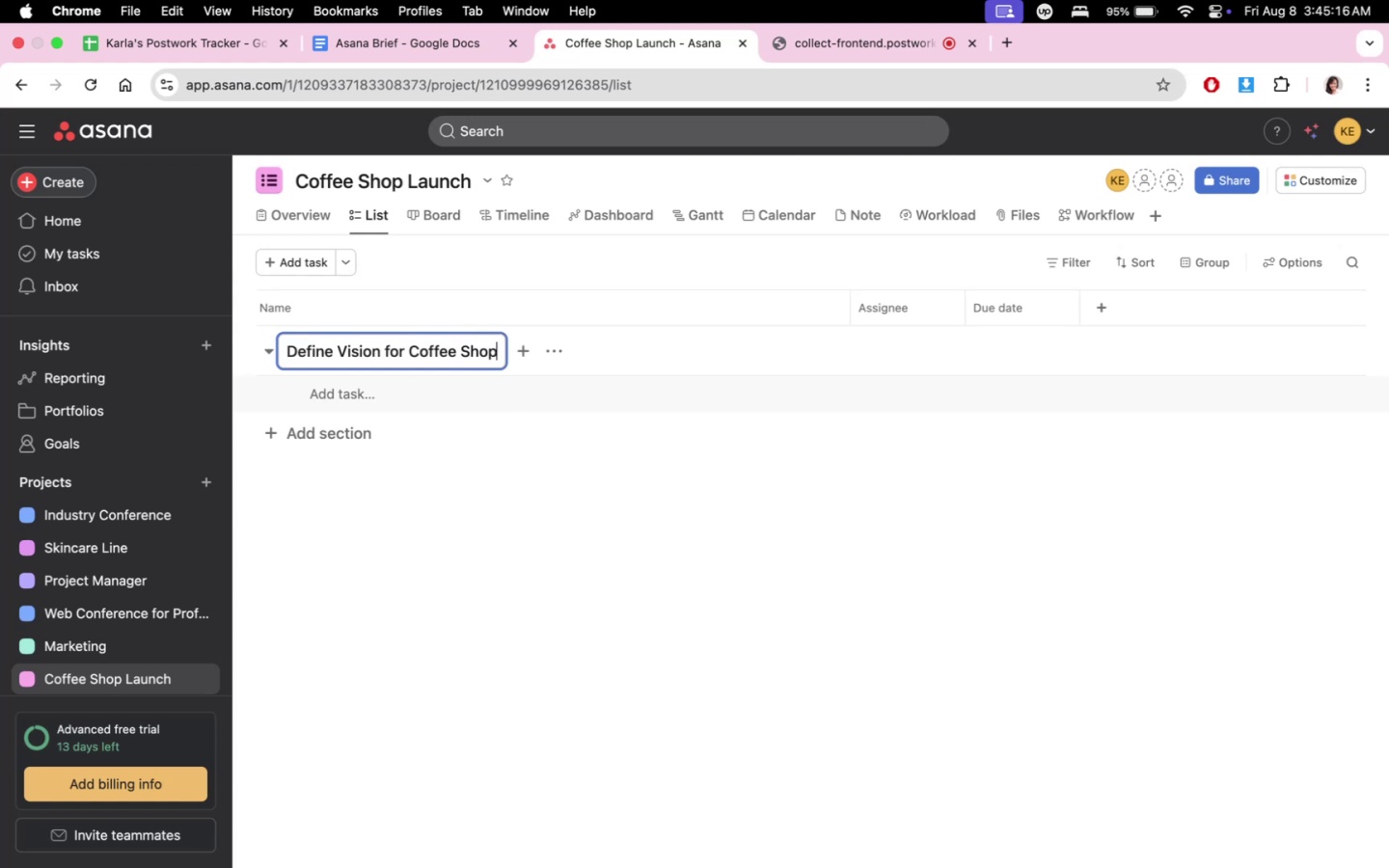 
mouse_move([463, 394])
 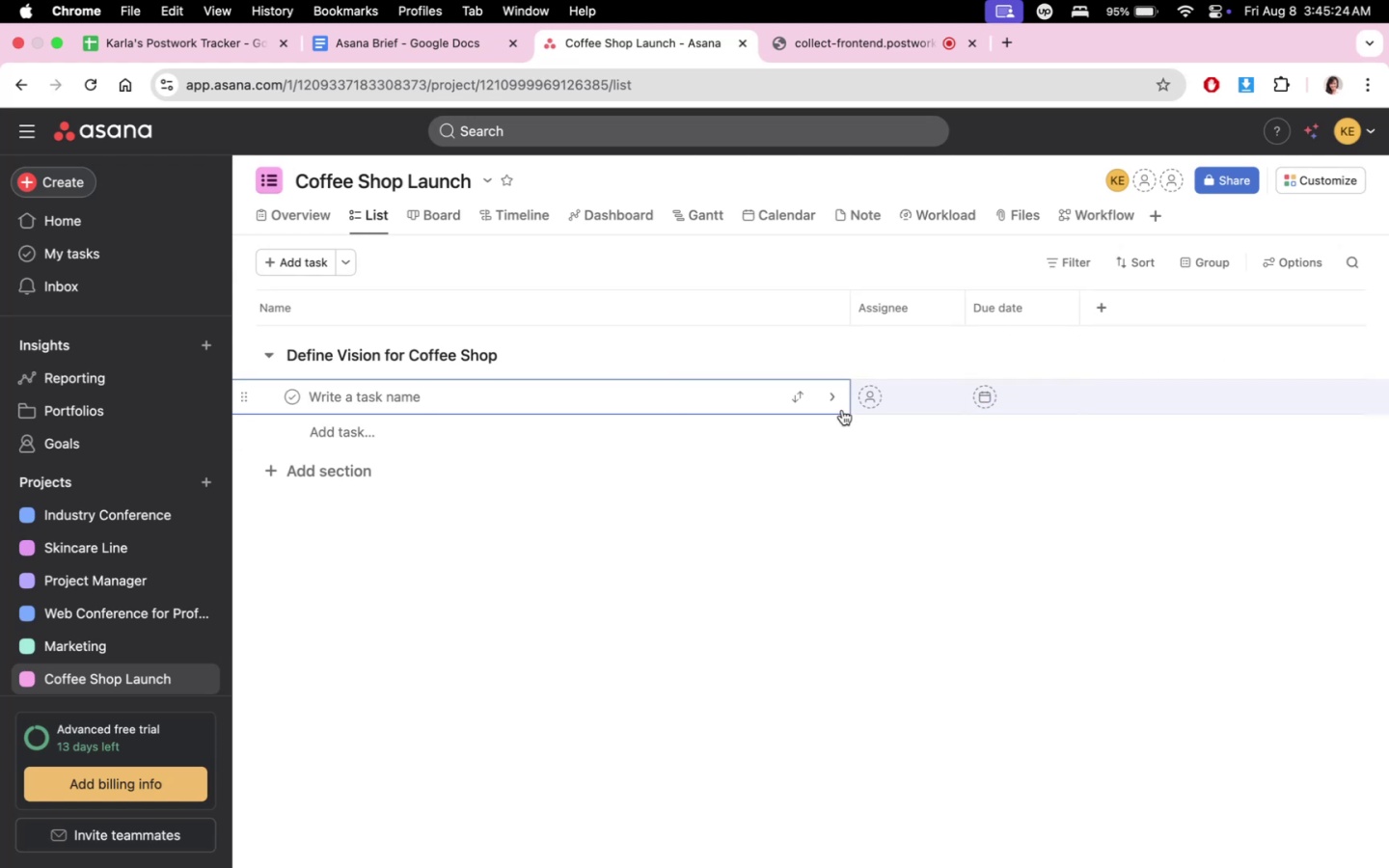 
wait(8.49)
 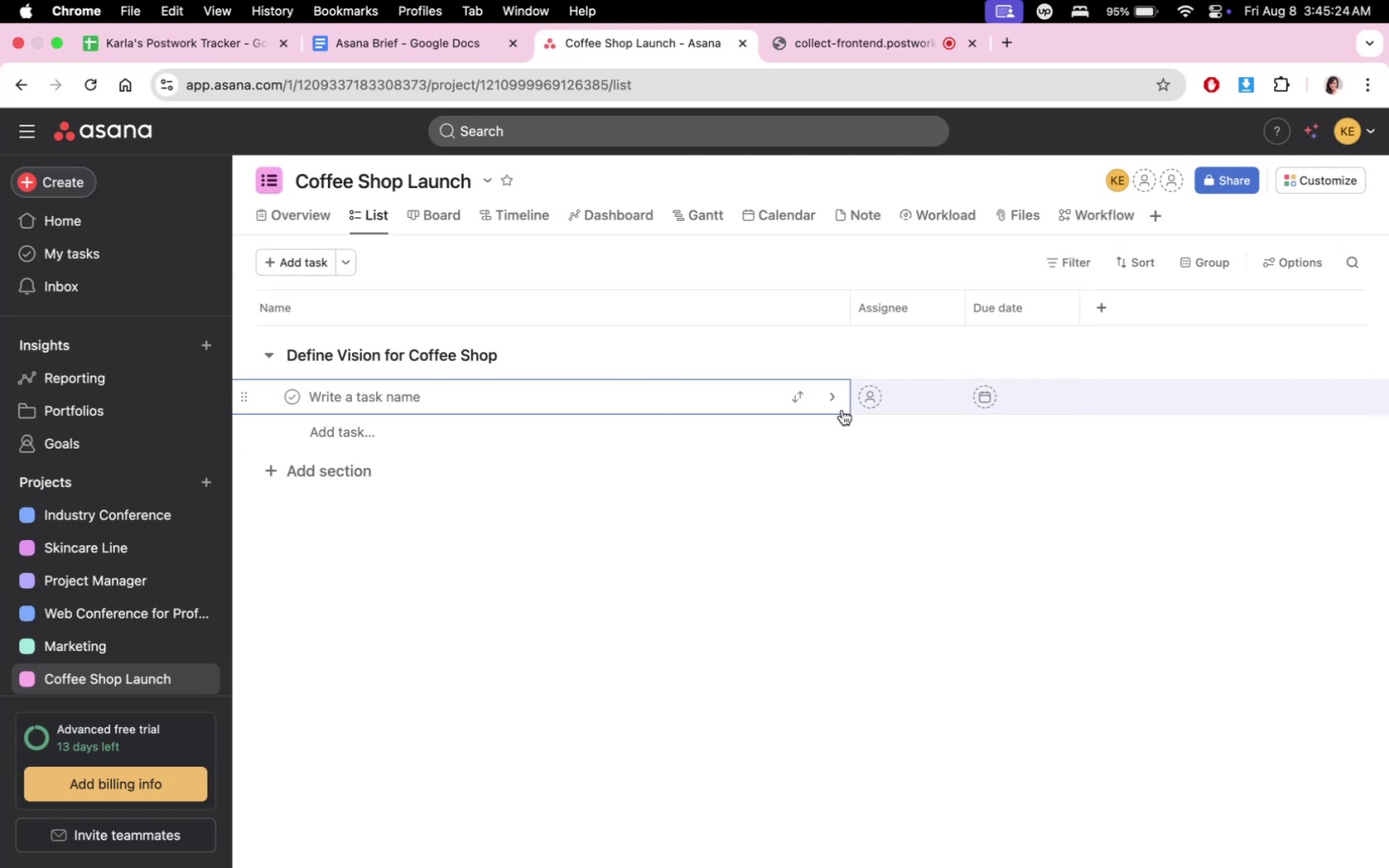 
type(Type of coffee shop)
 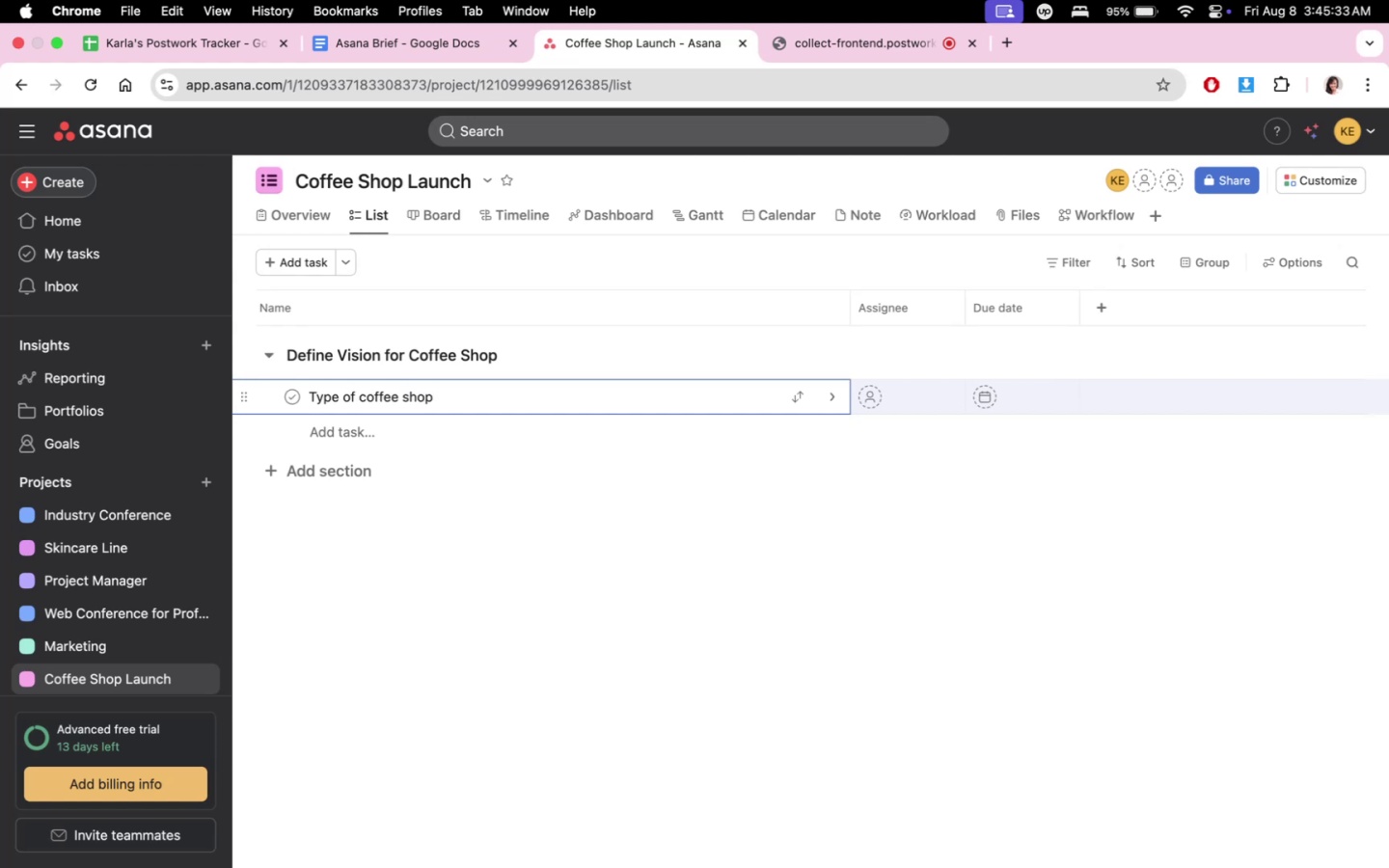 
key(Enter)
 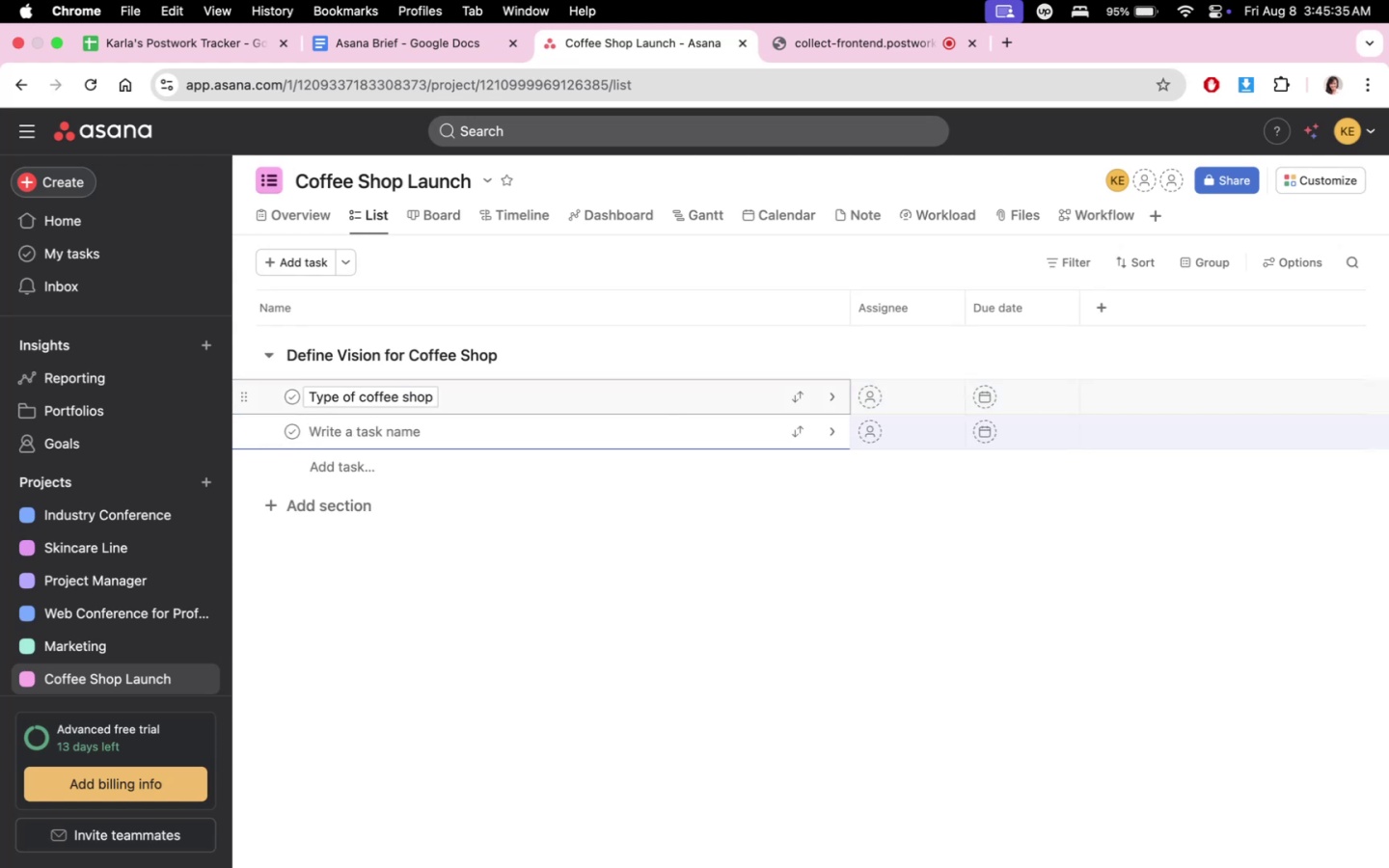 
type(Stylfe for)
key(Backspace)
key(Backspace)
key(Backspace)
key(Backspace)
key(Backspace)
key(Backspace)
type(e for the shop)
 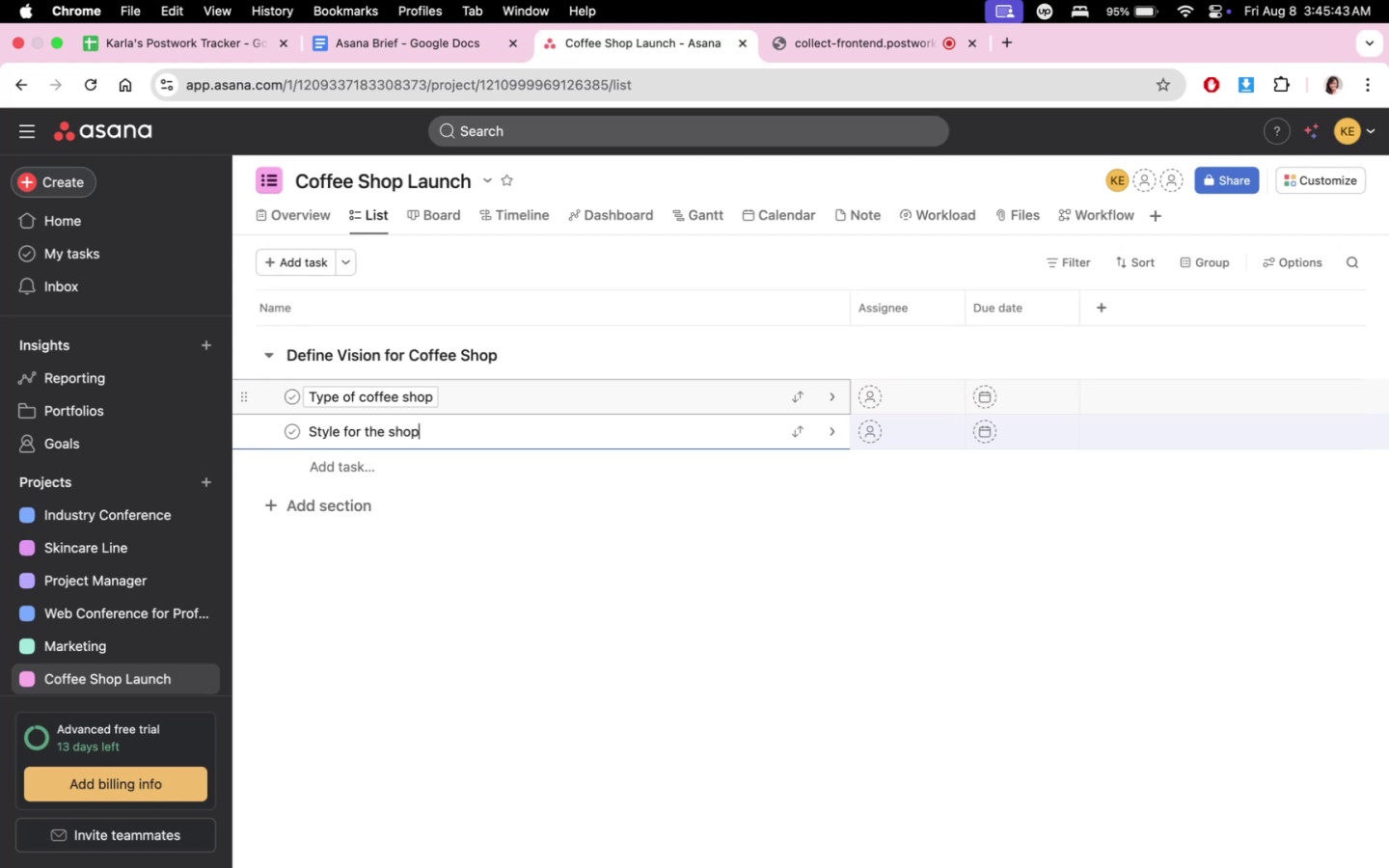 
key(Enter)
 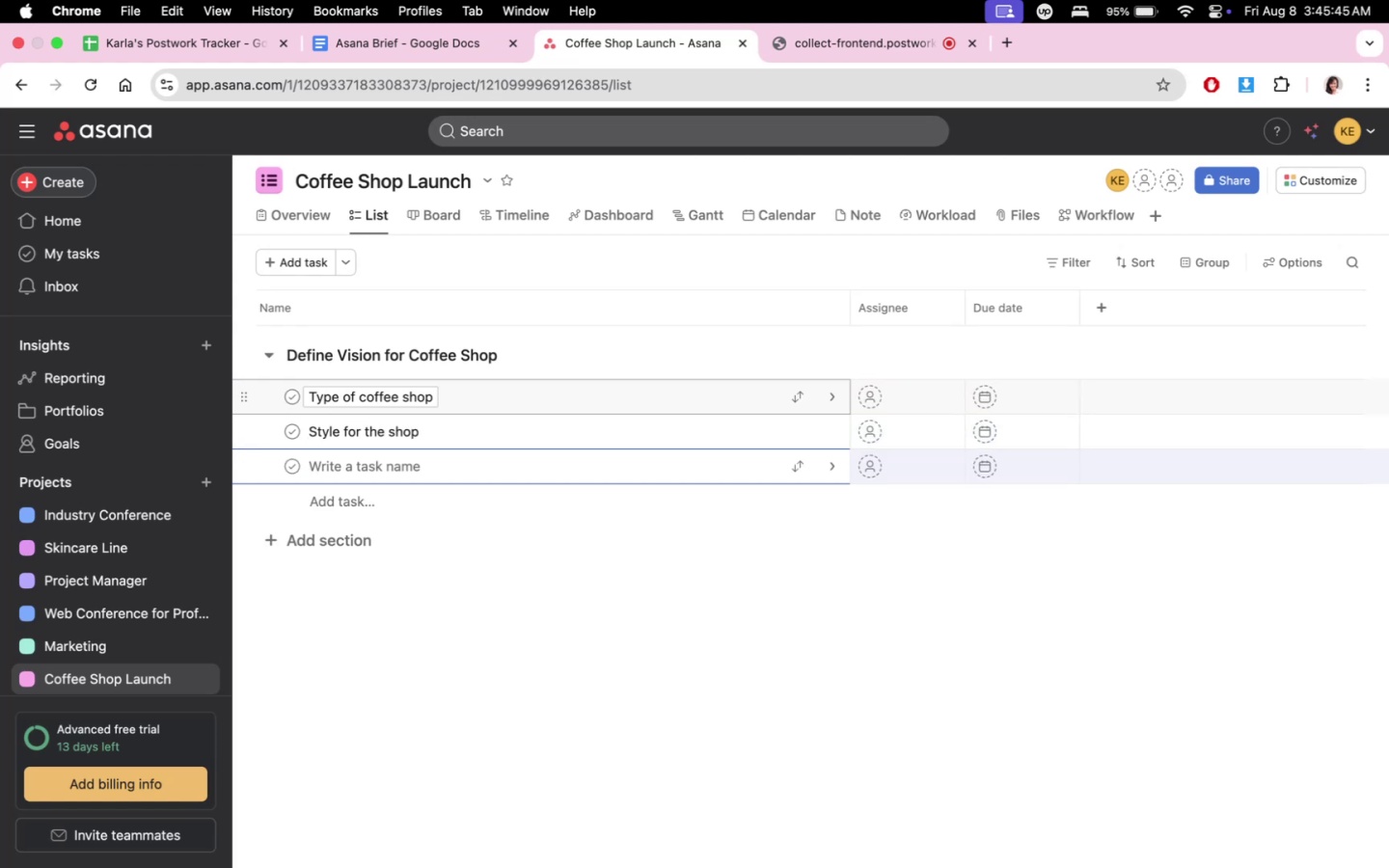 
type(Who are the tarhet)
key(Backspace)
key(Backspace)
key(Backspace)
type(get market?)
 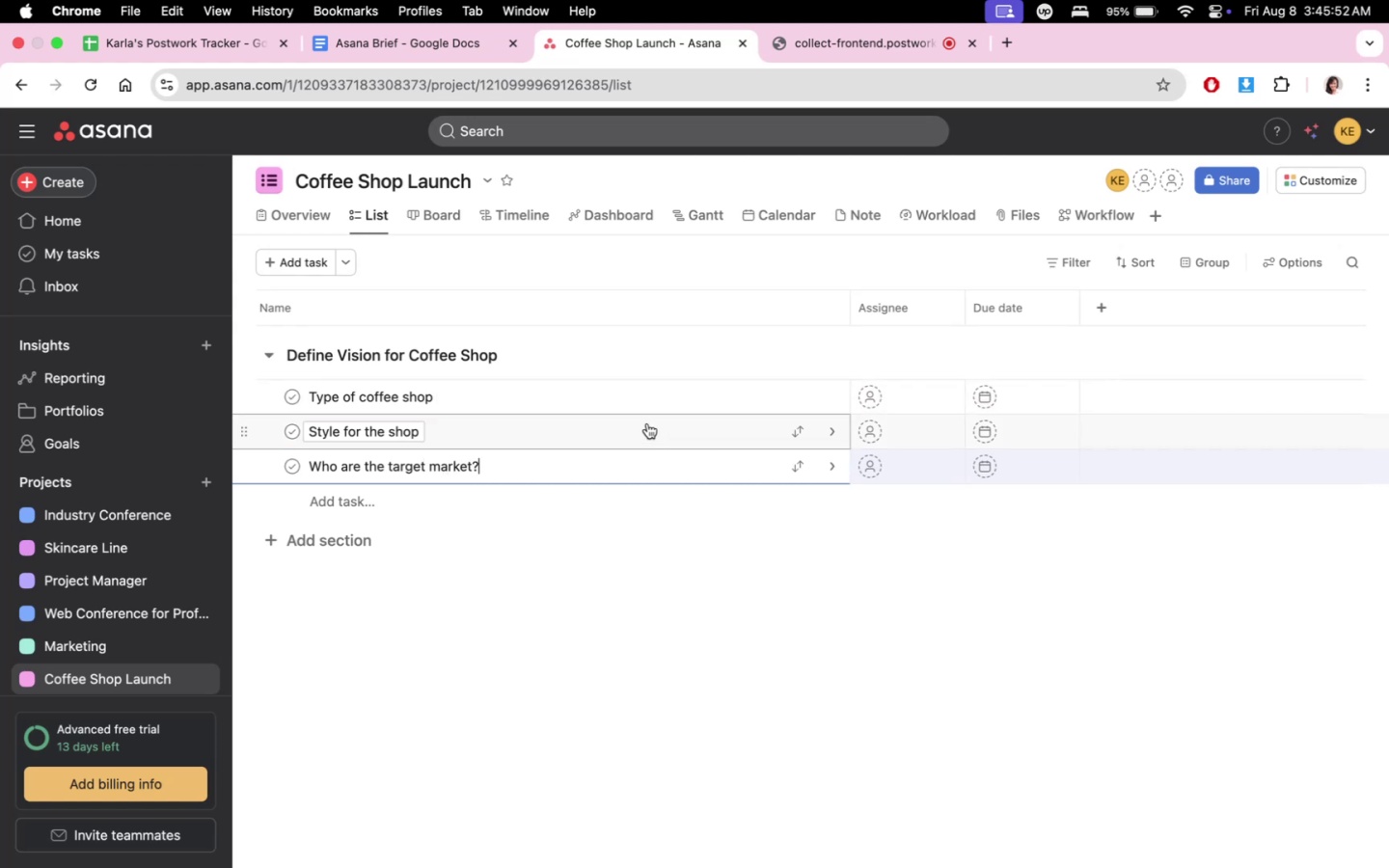 
double_click([646, 421])
 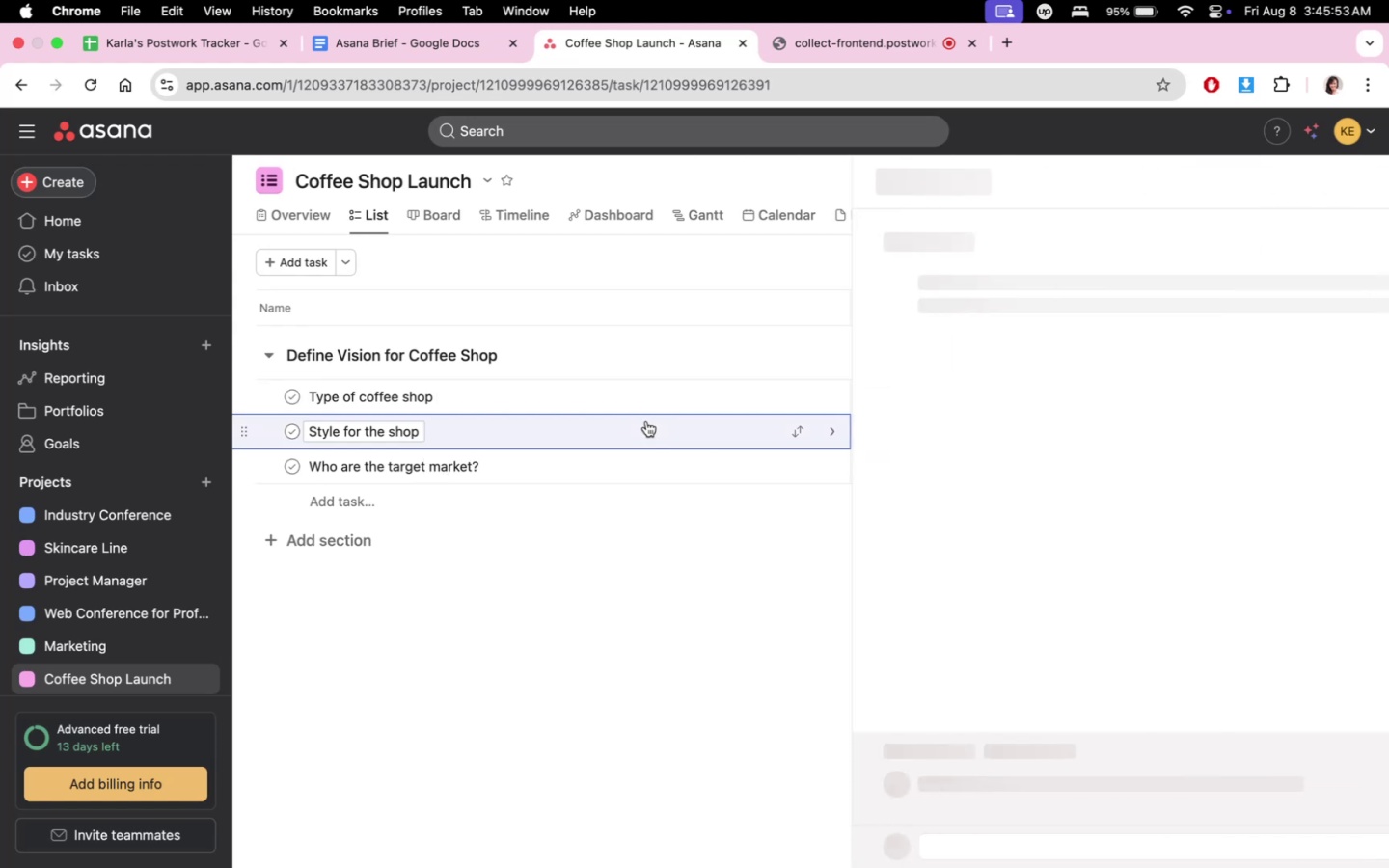 
triple_click([646, 421])
 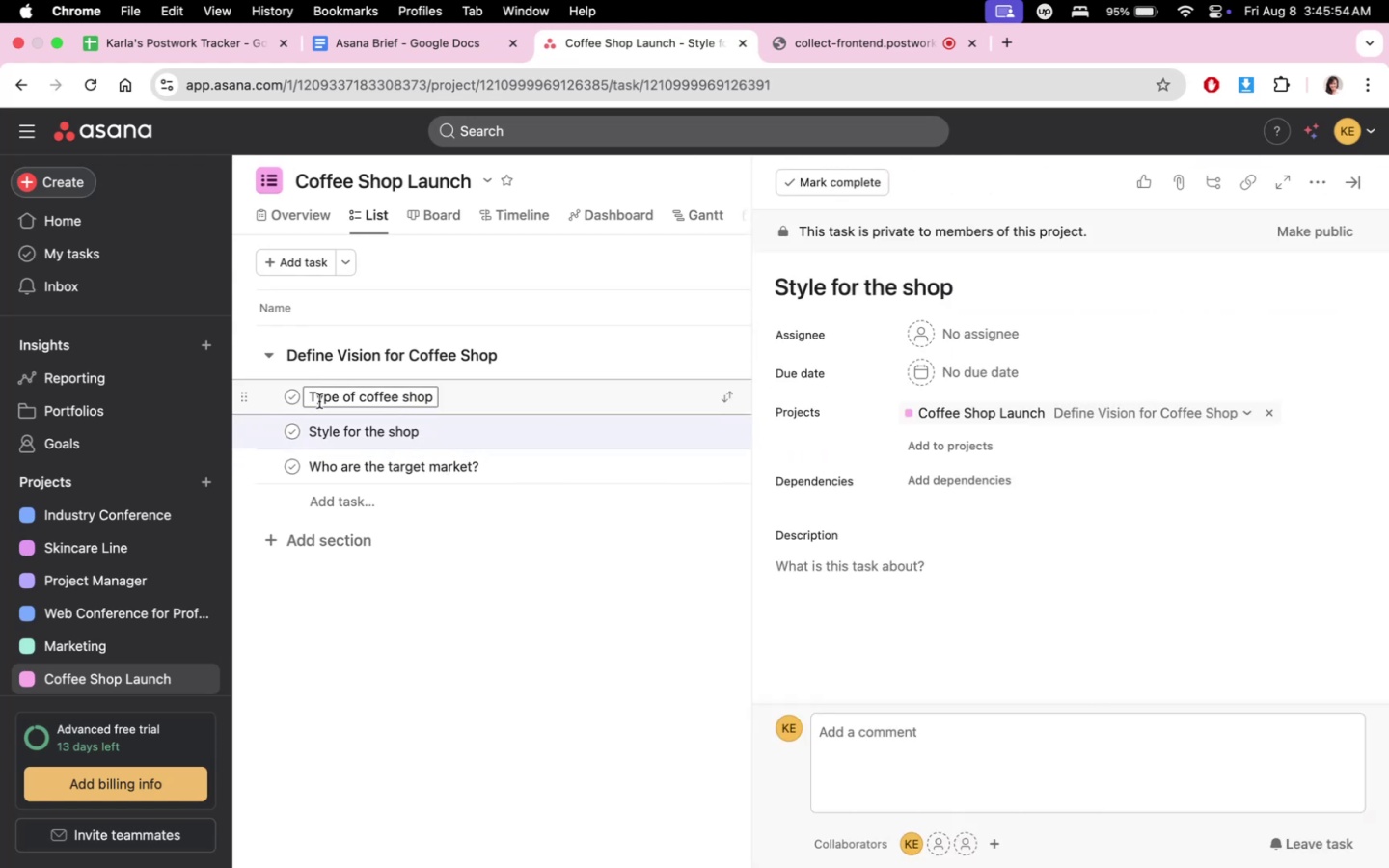 
left_click([313, 398])
 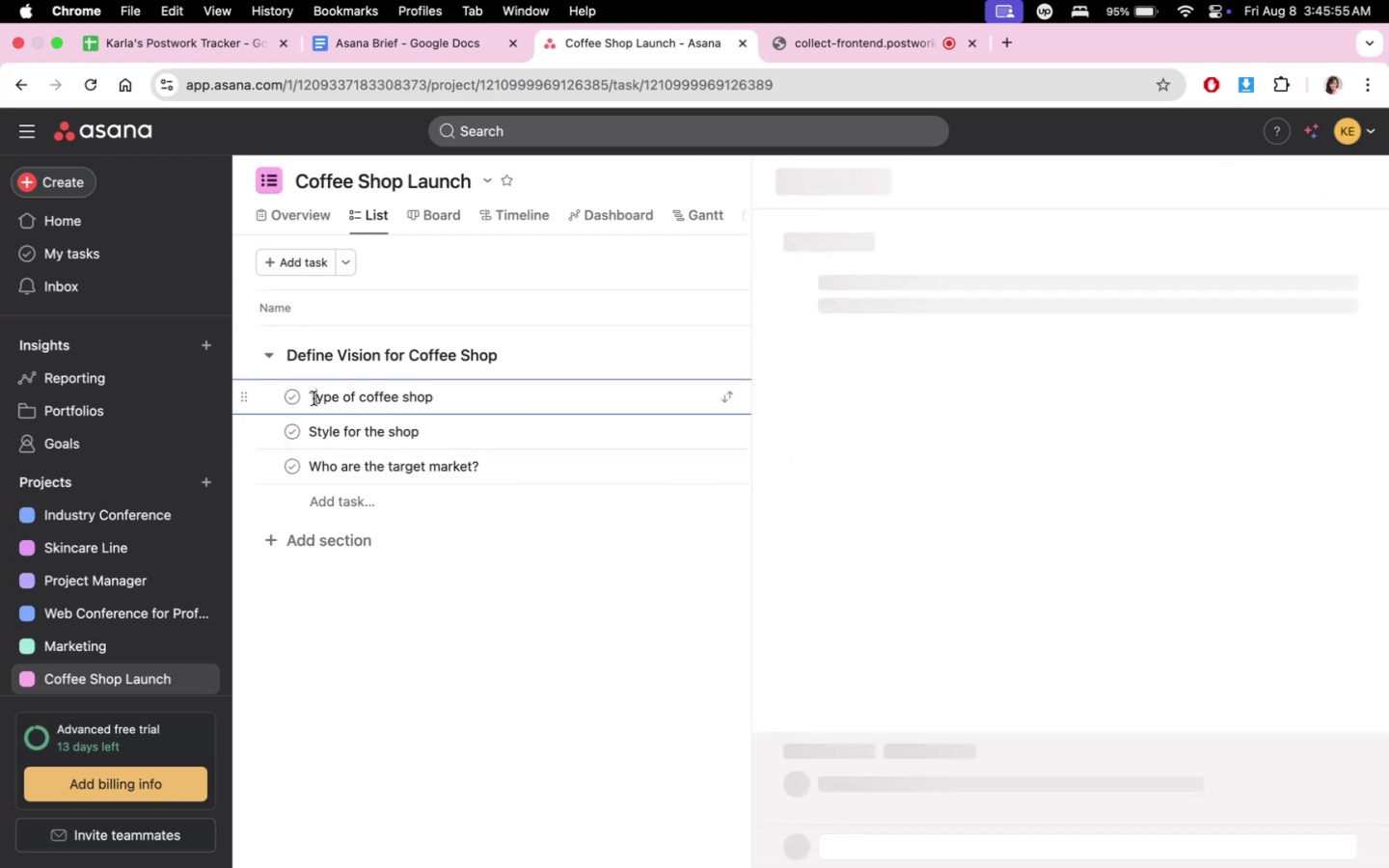 
key(Backspace)
type(What is the t)
 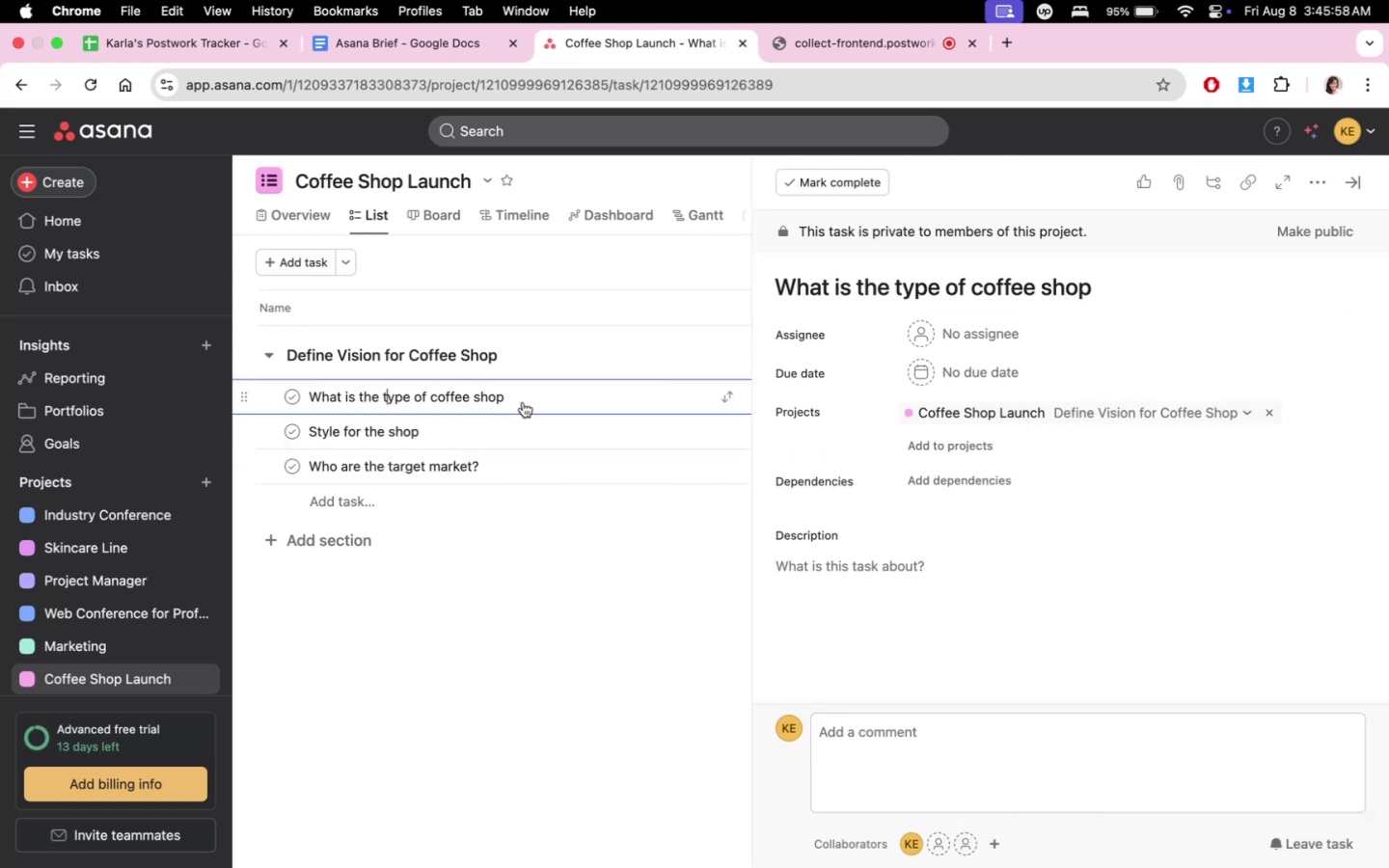 
left_click([525, 402])
 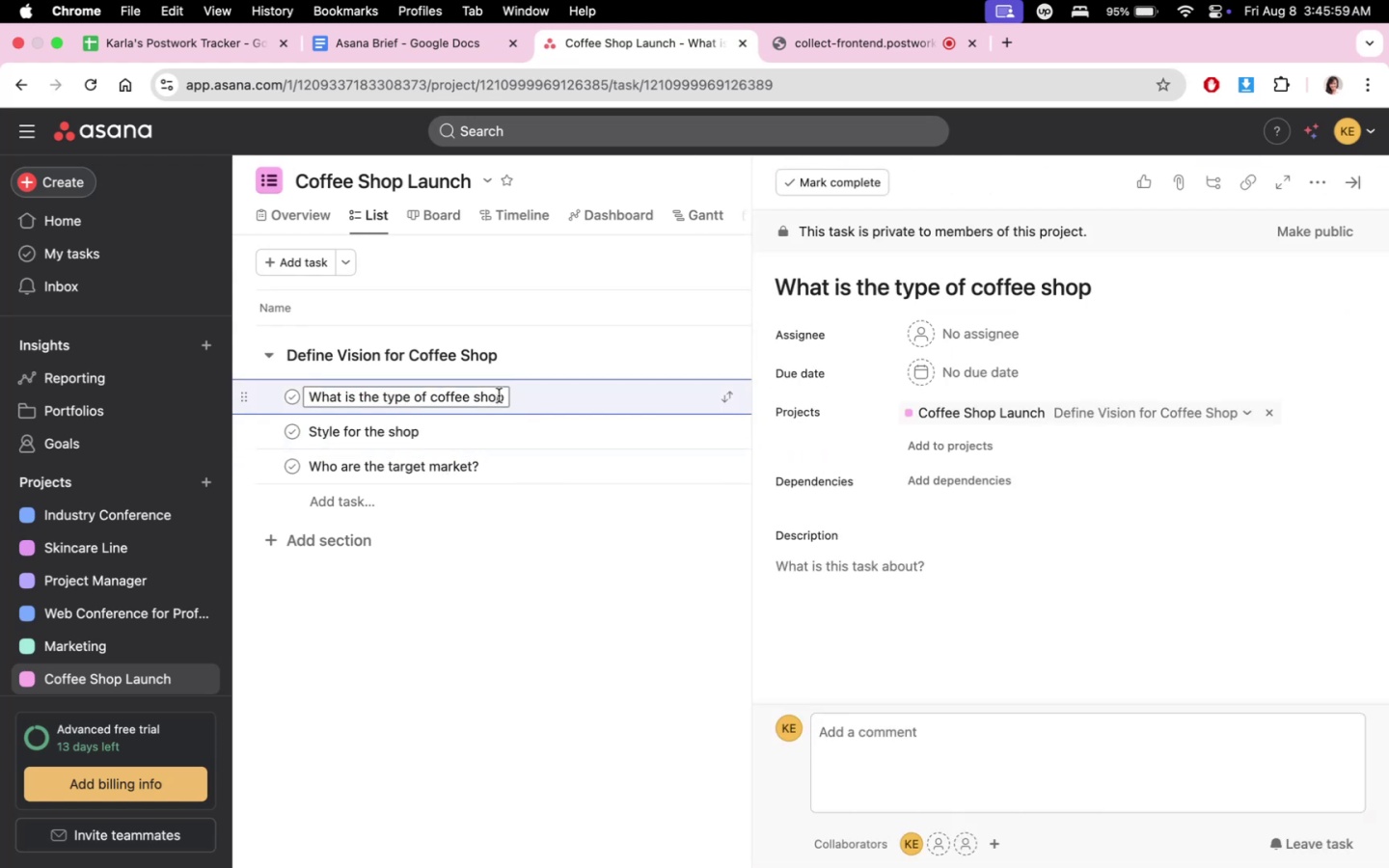 
left_click([503, 395])
 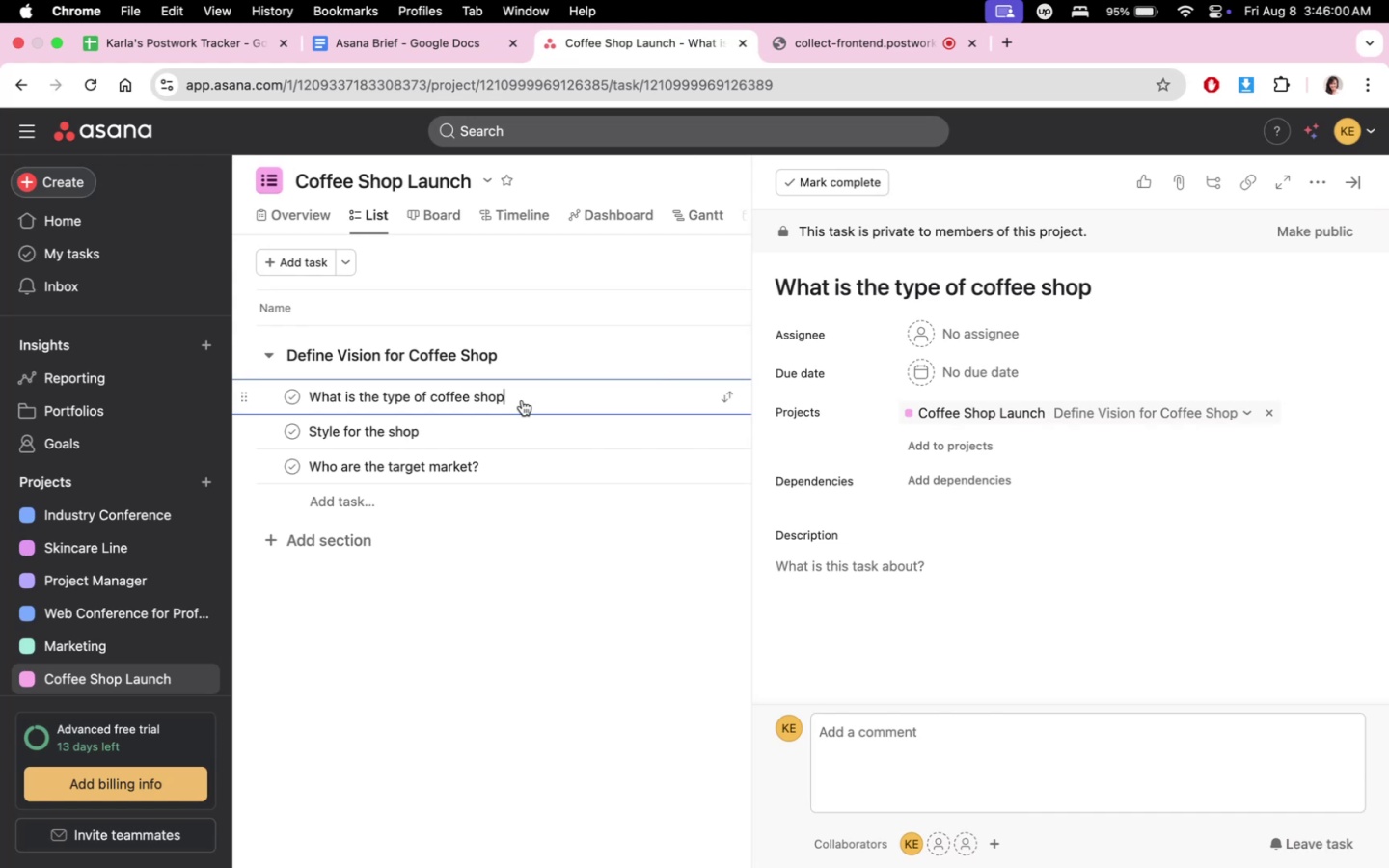 
key(Shift+Period)
 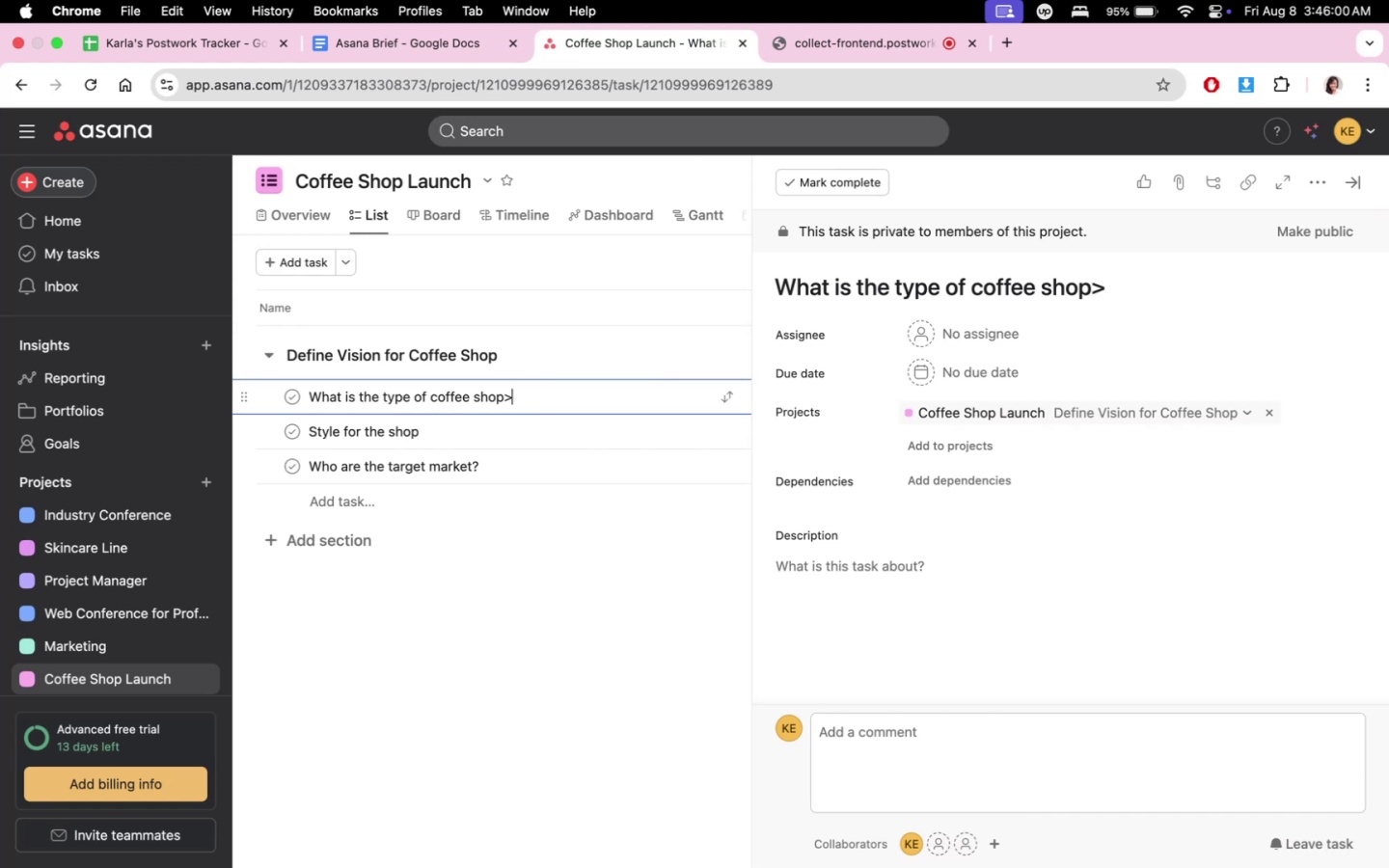 
key(Backspace)
 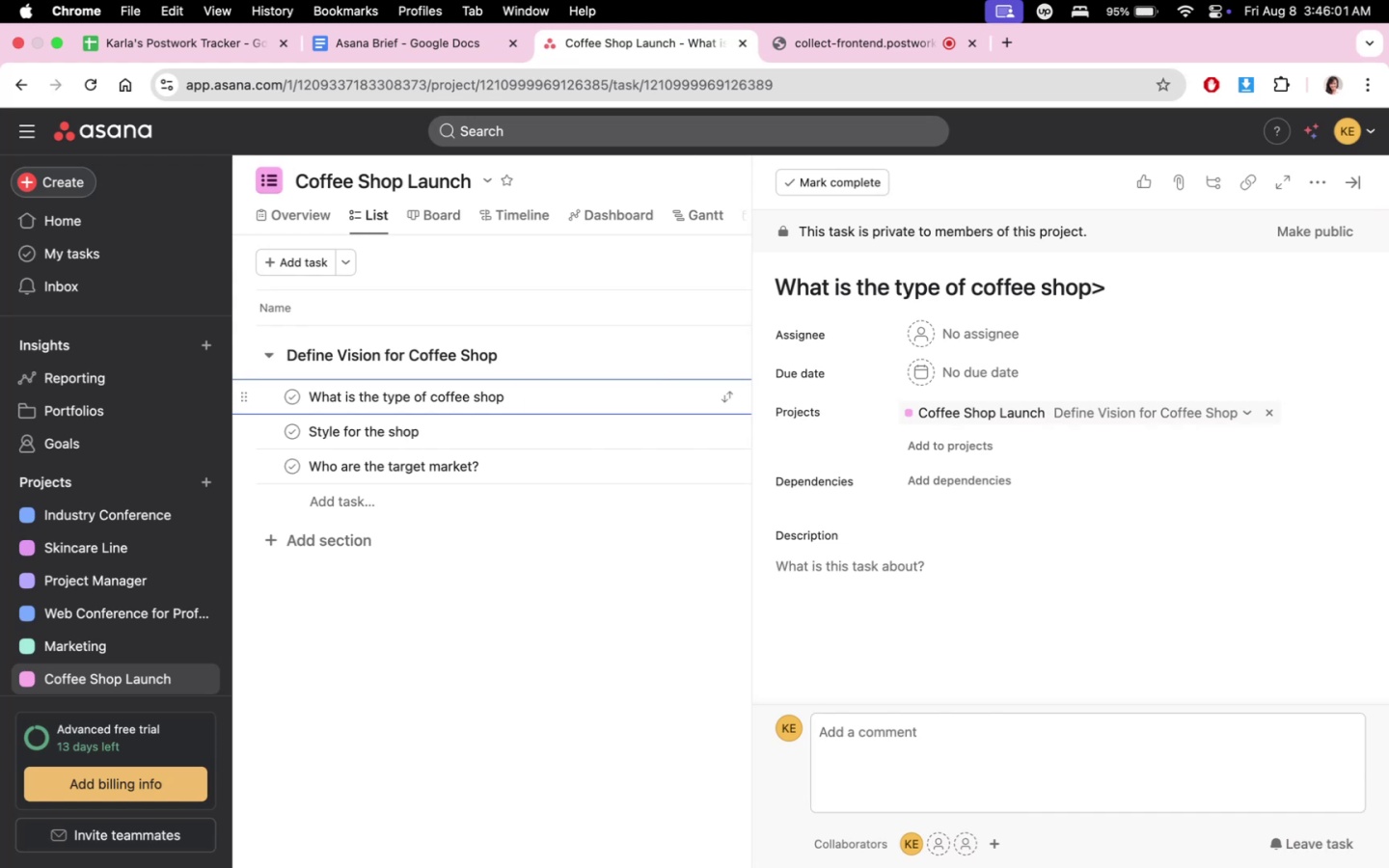 
key(Shift+ShiftLeft)
 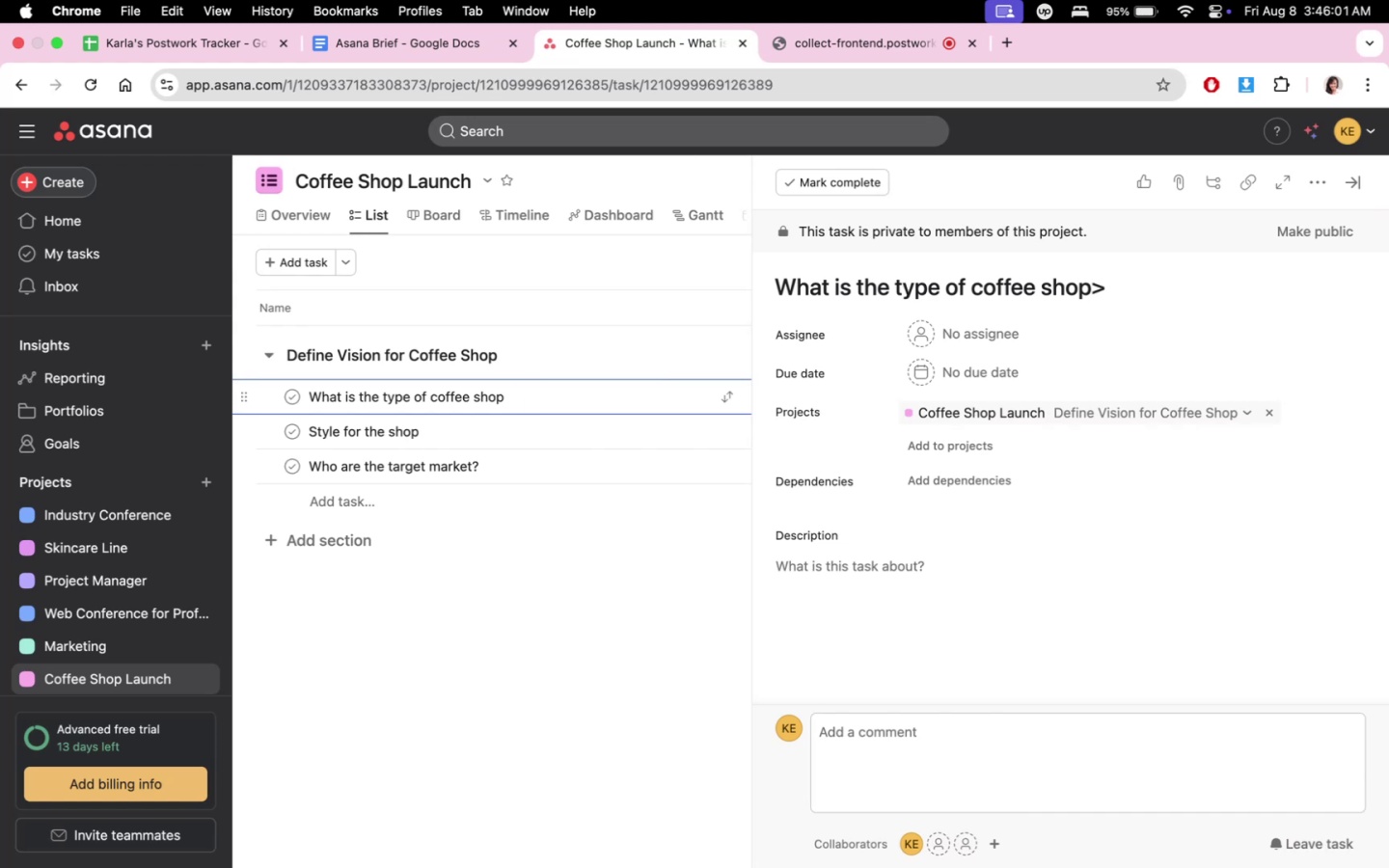 
key(Shift+Slash)
 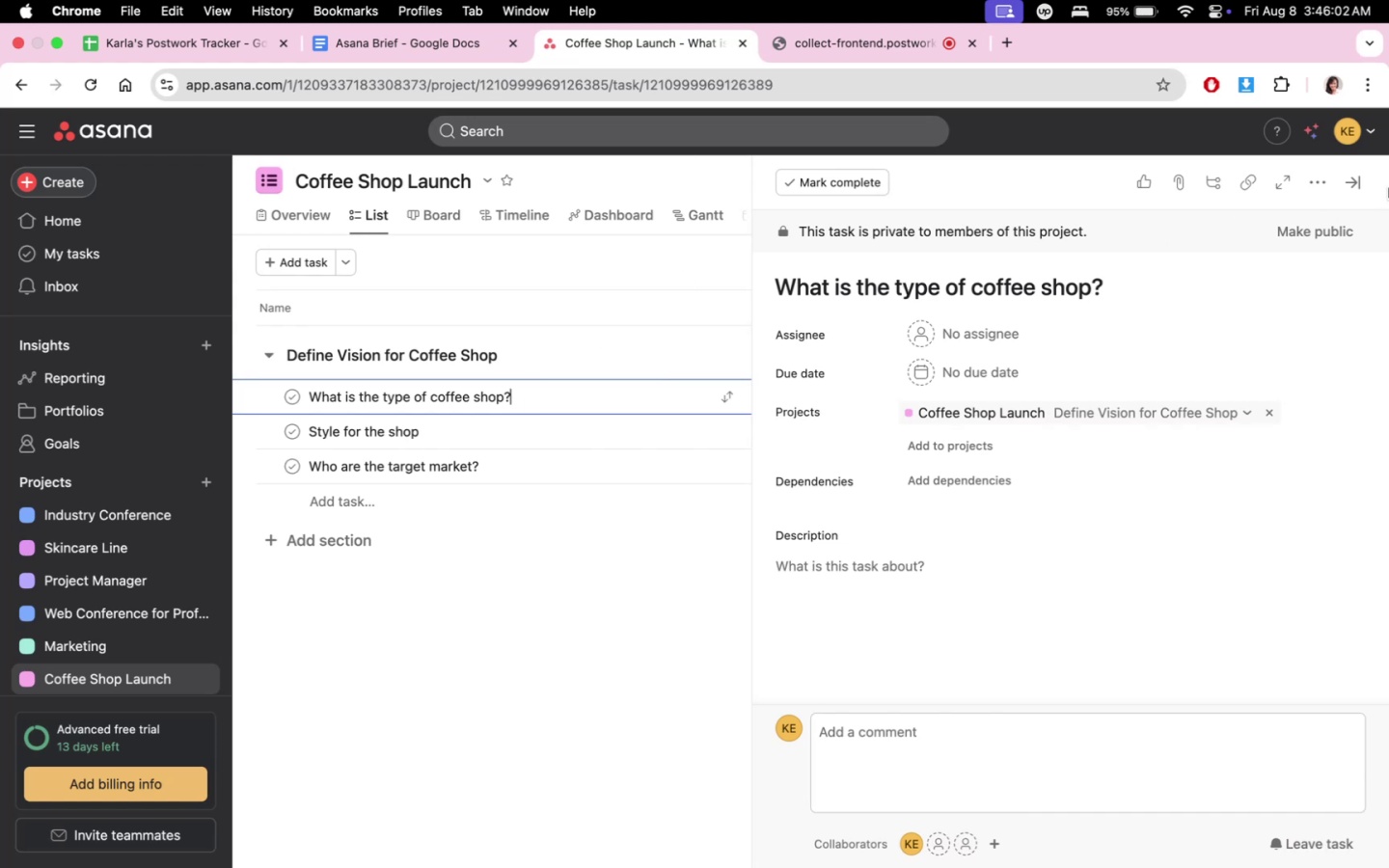 
left_click([1353, 181])
 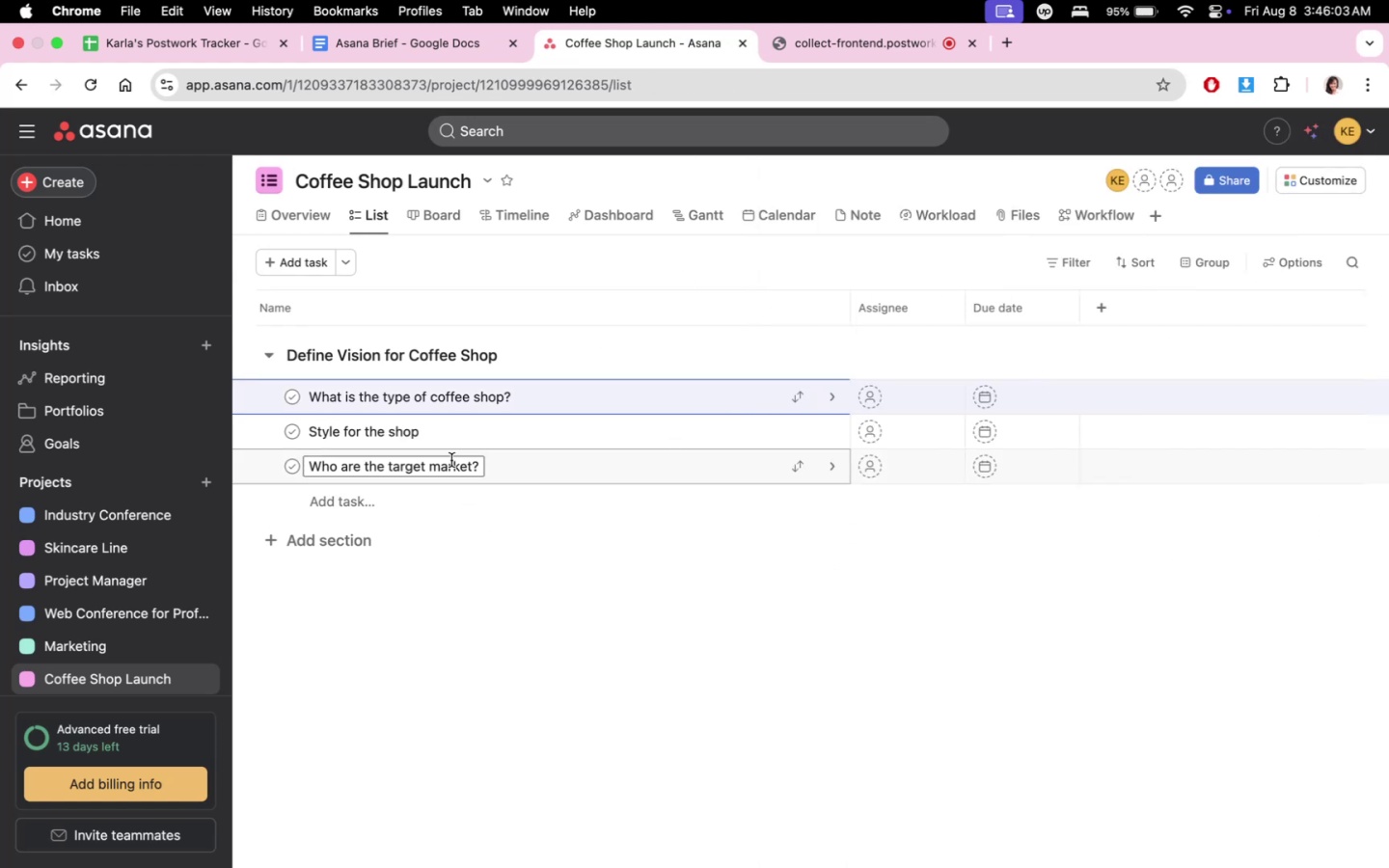 
left_click([453, 428])
 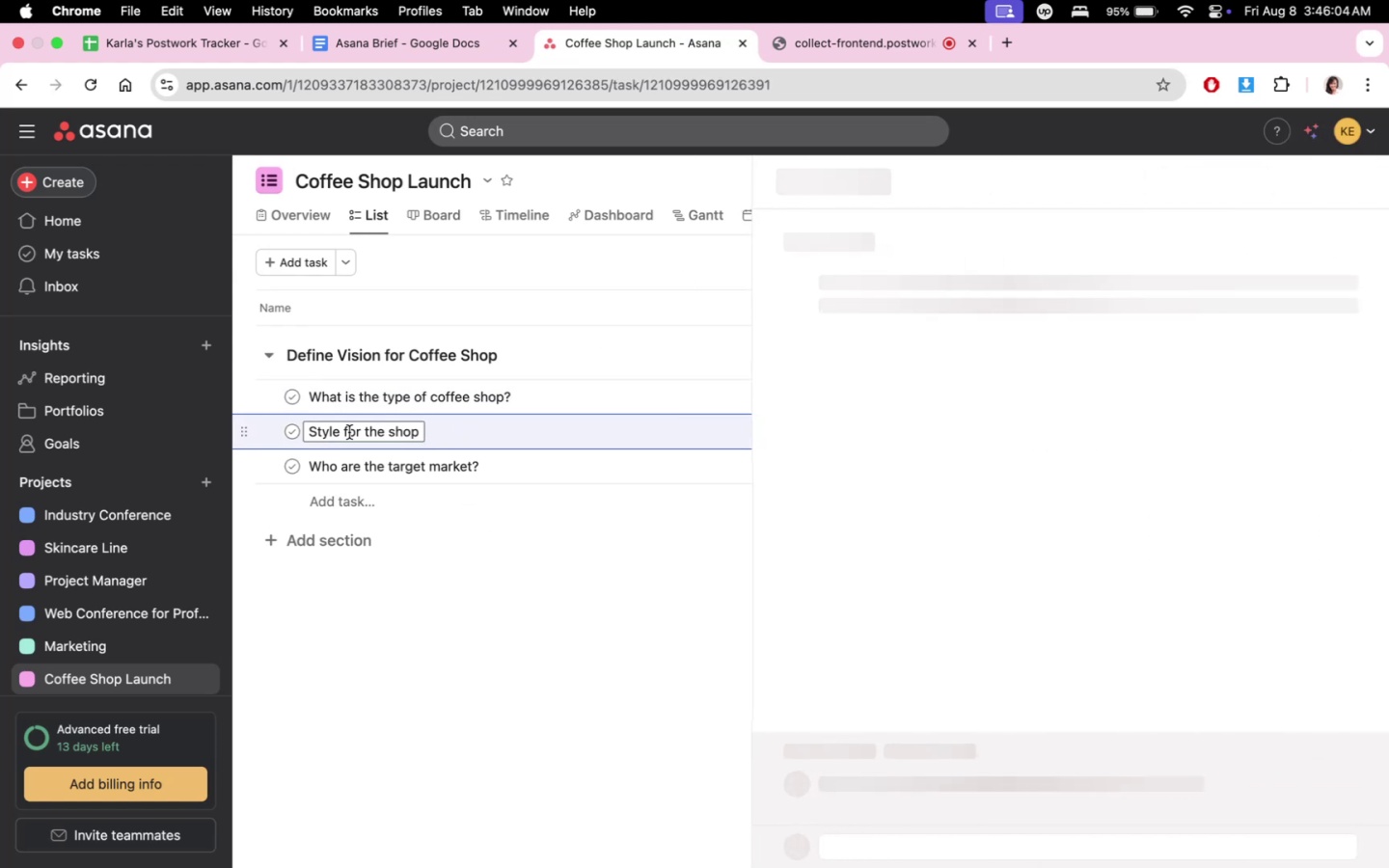 
double_click([345, 432])
 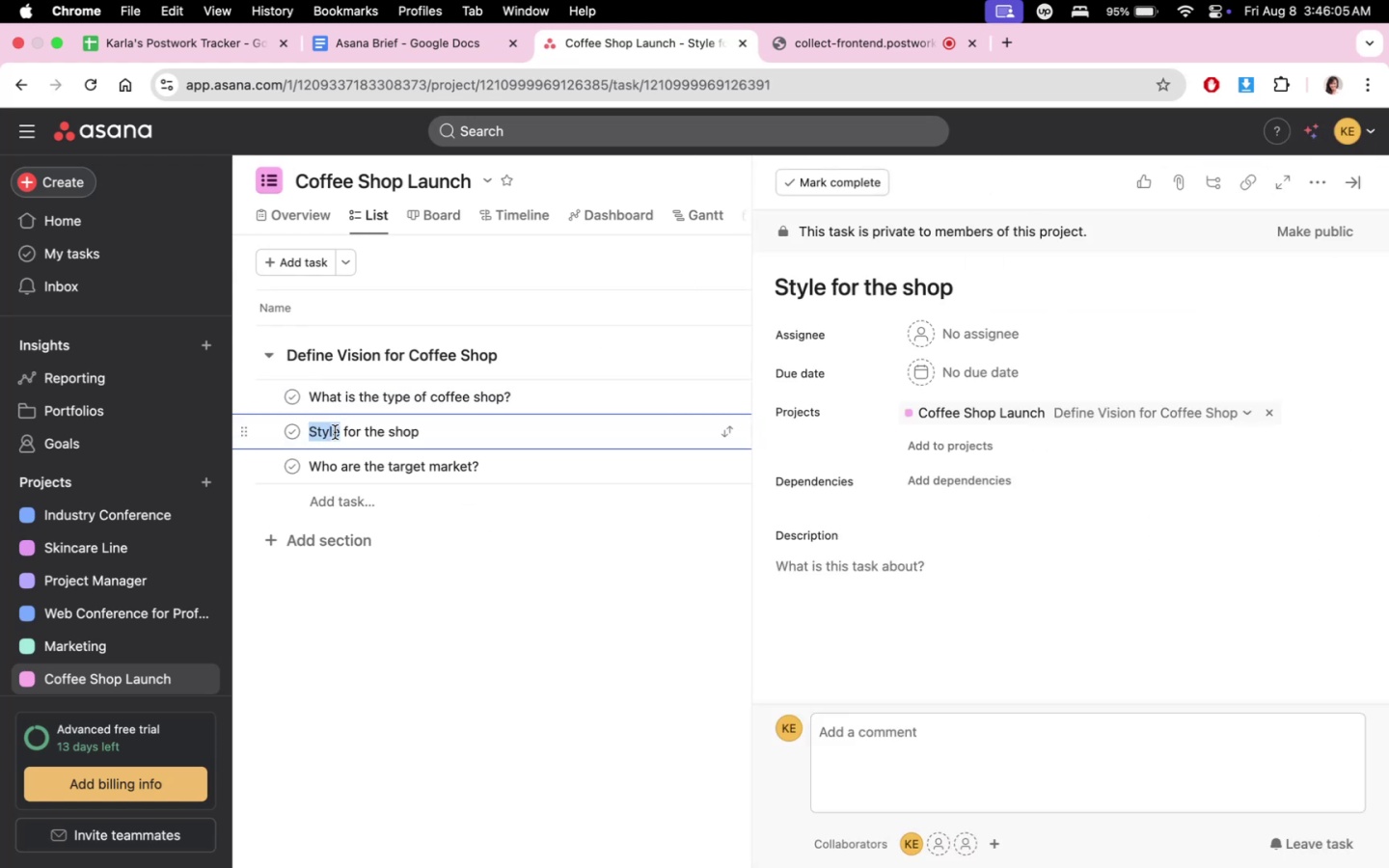 
type(What style)
 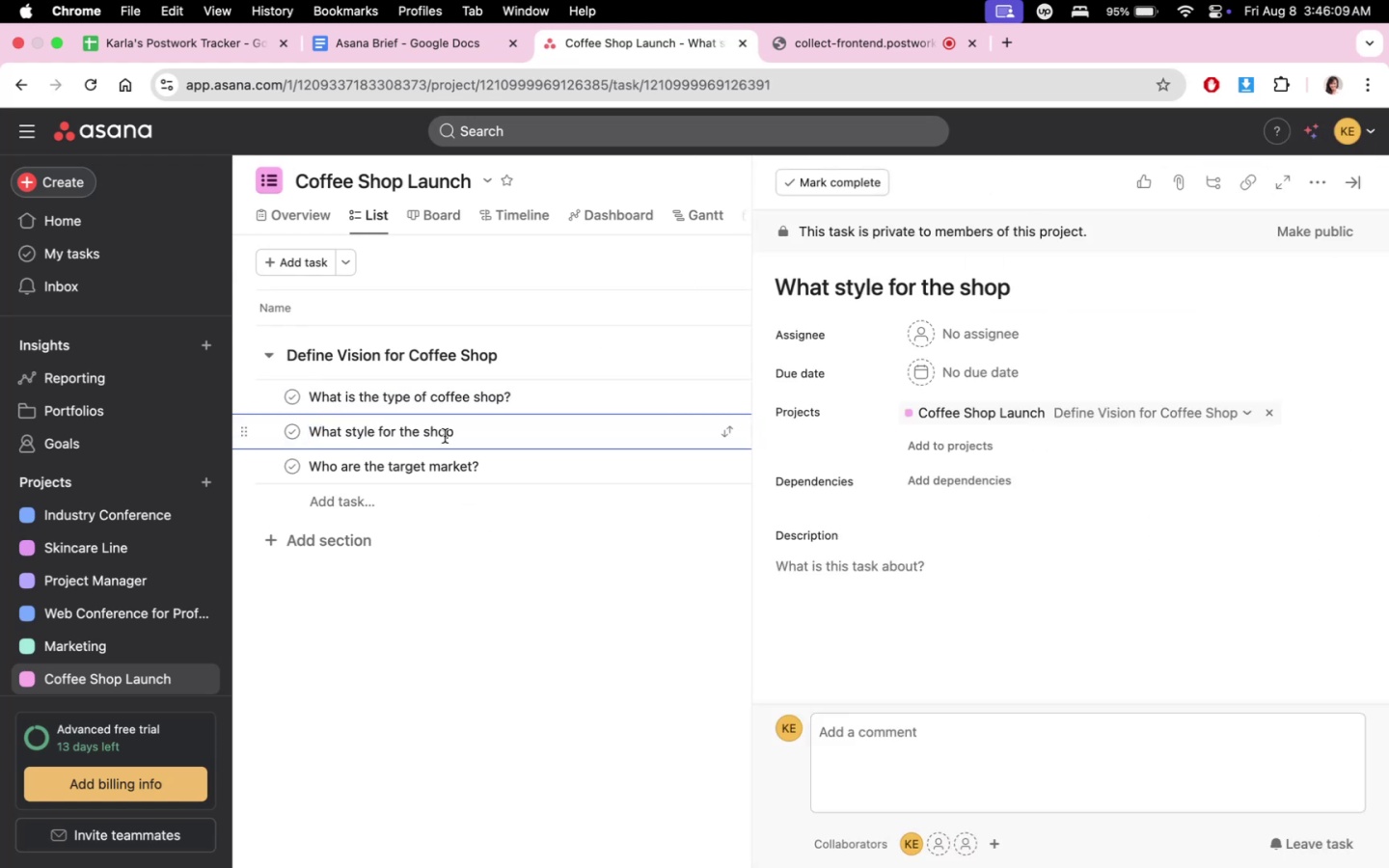 
double_click([452, 434])
 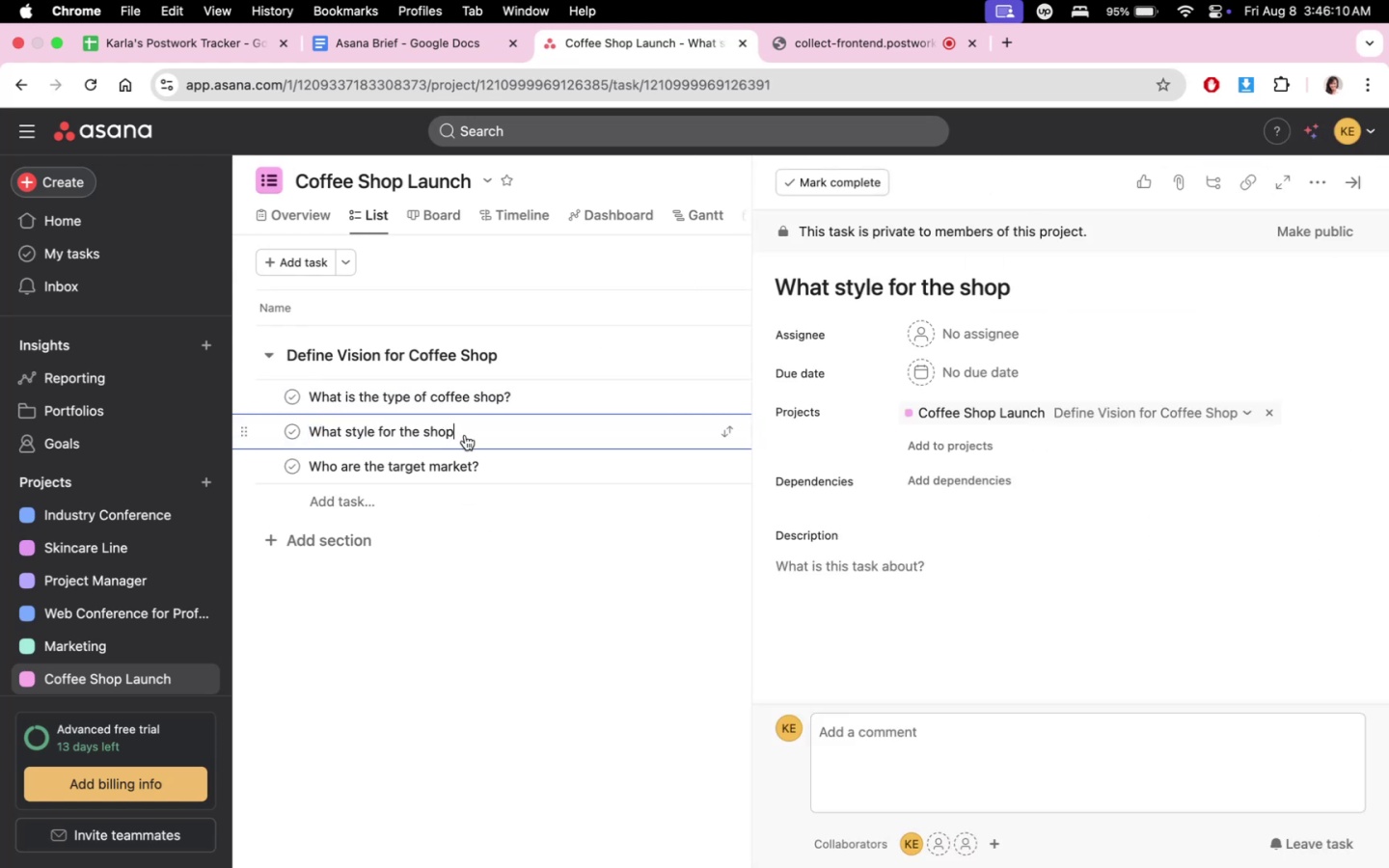 
key(Shift+ShiftLeft)
 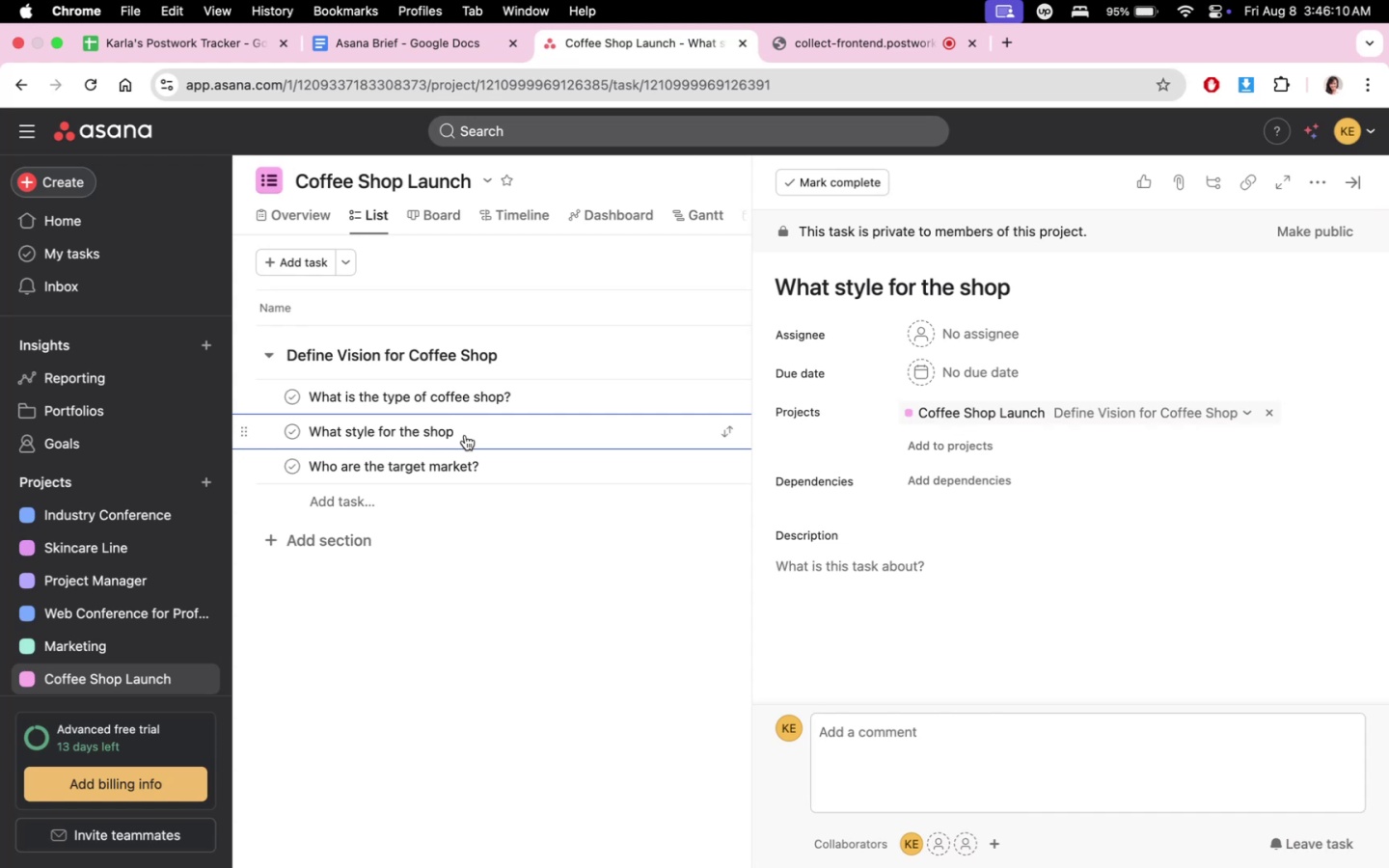 
key(Shift+Slash)
 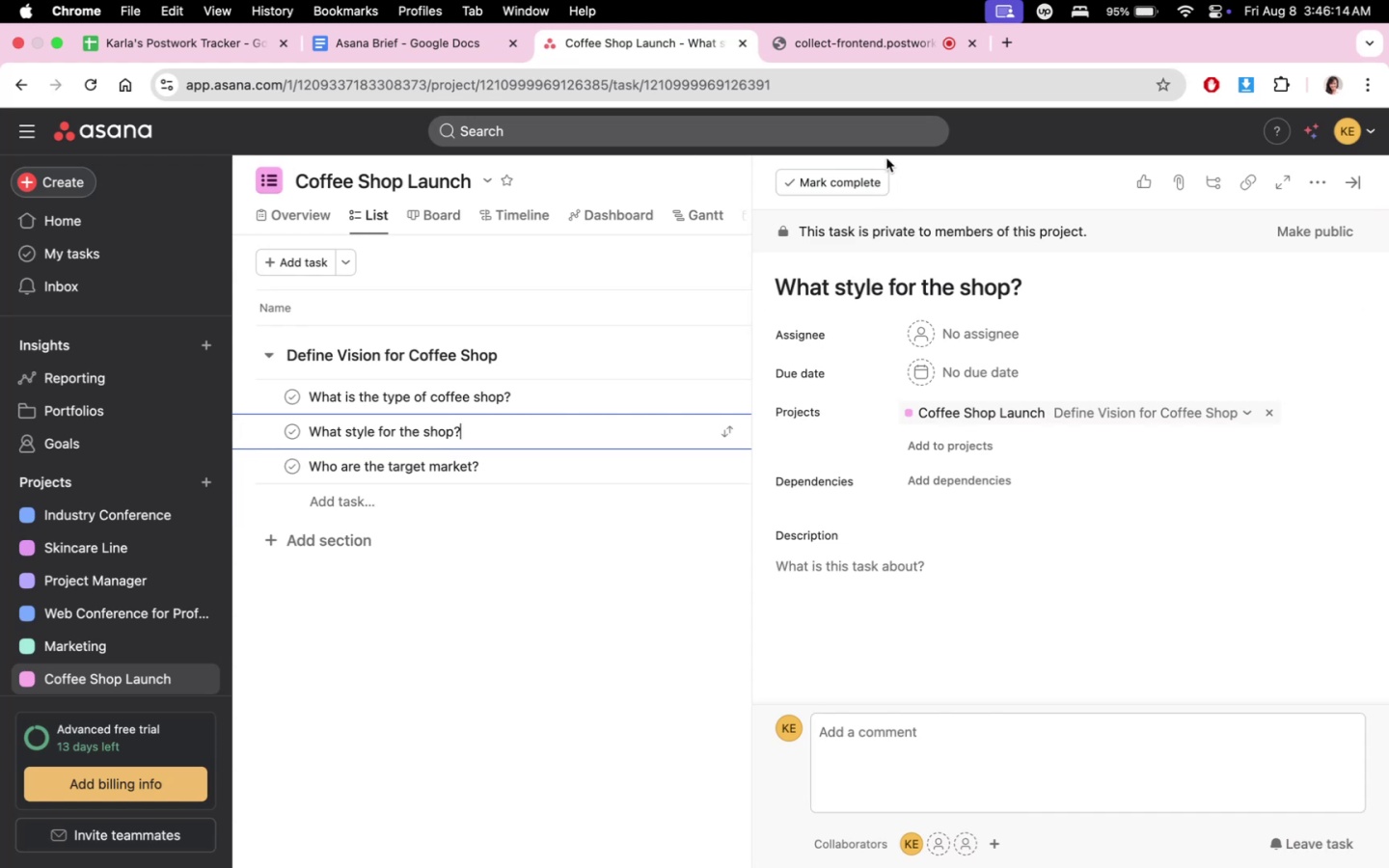 
wait(5.69)
 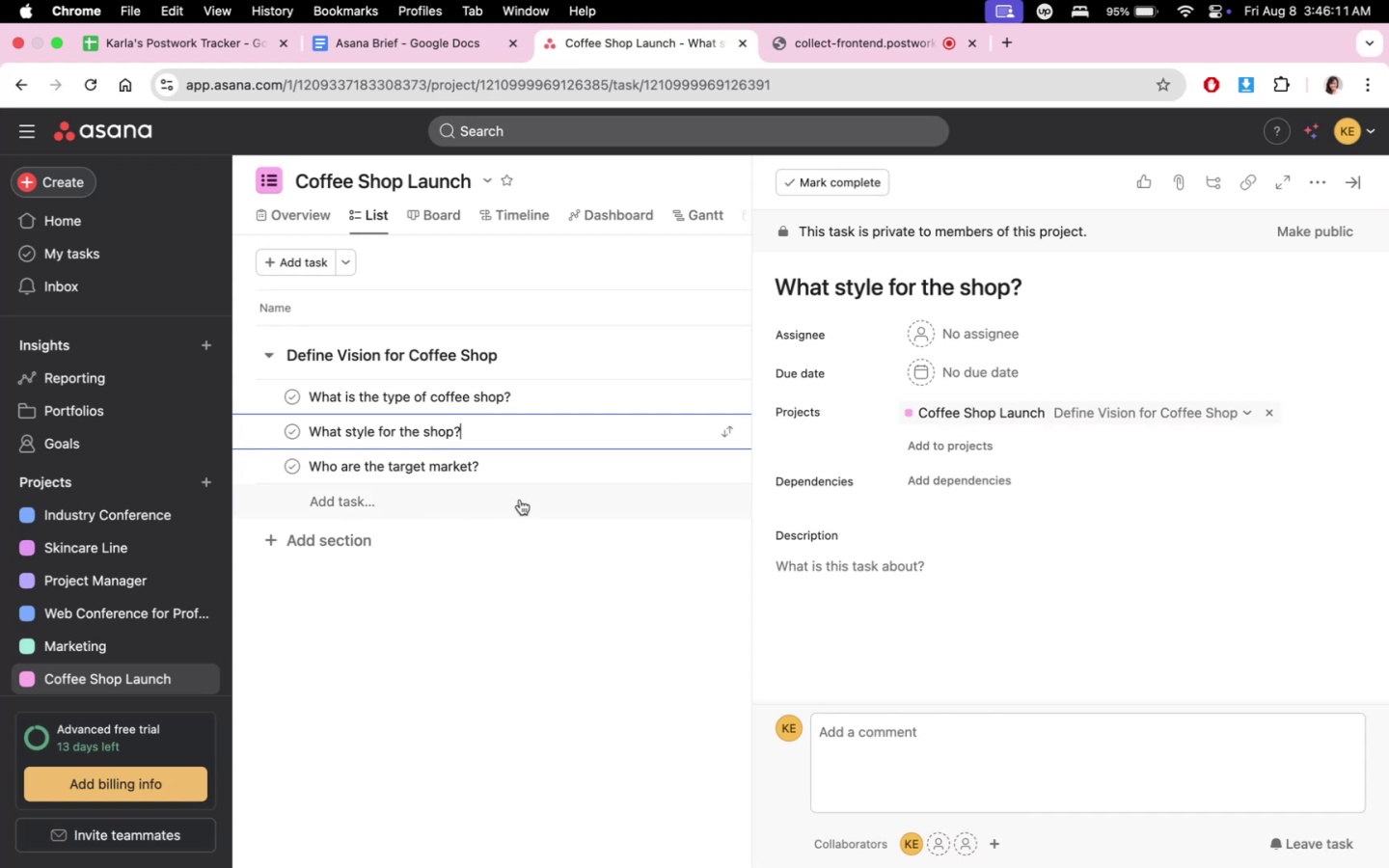 
left_click([1051, 5])
 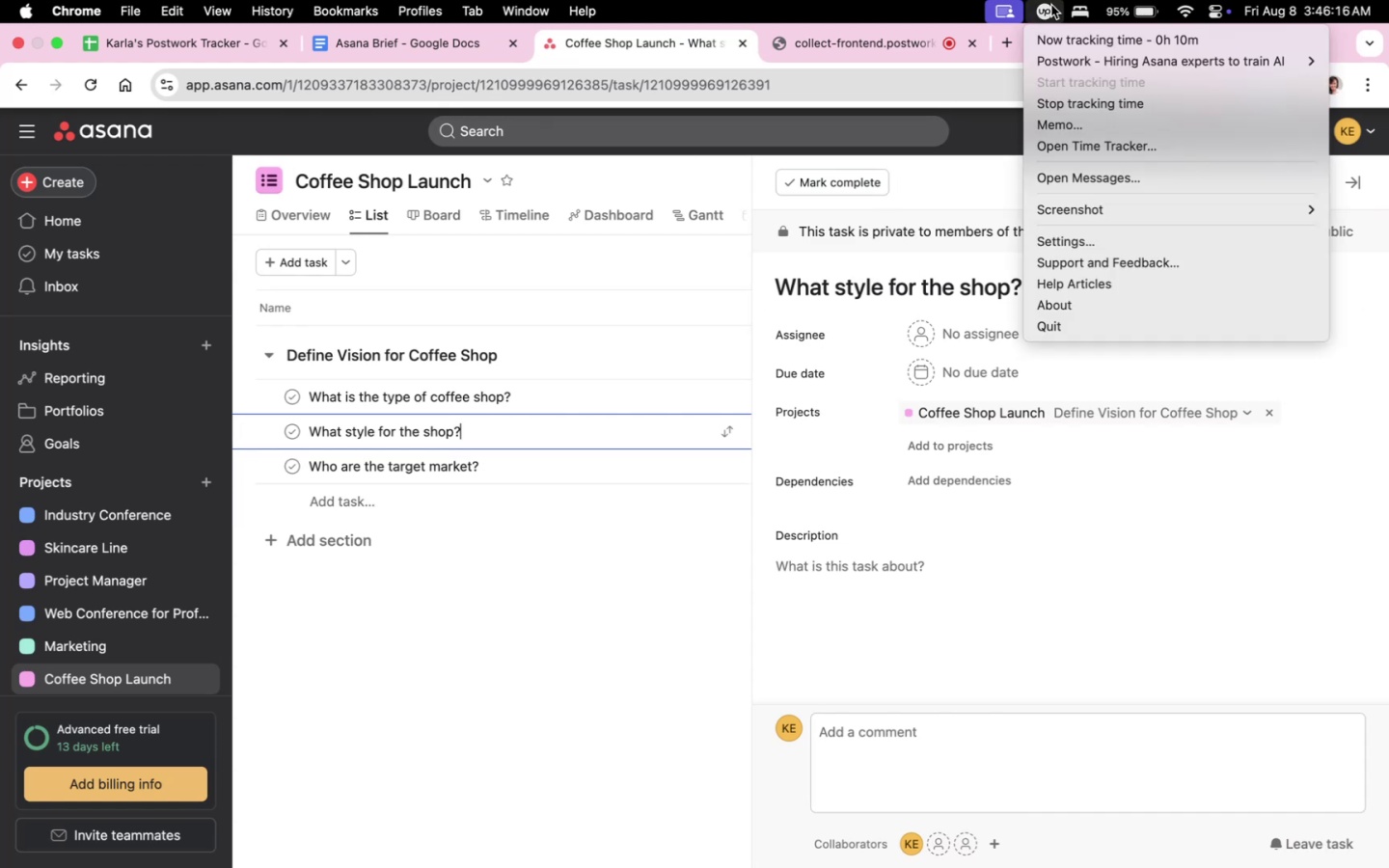 
double_click([1051, 5])
 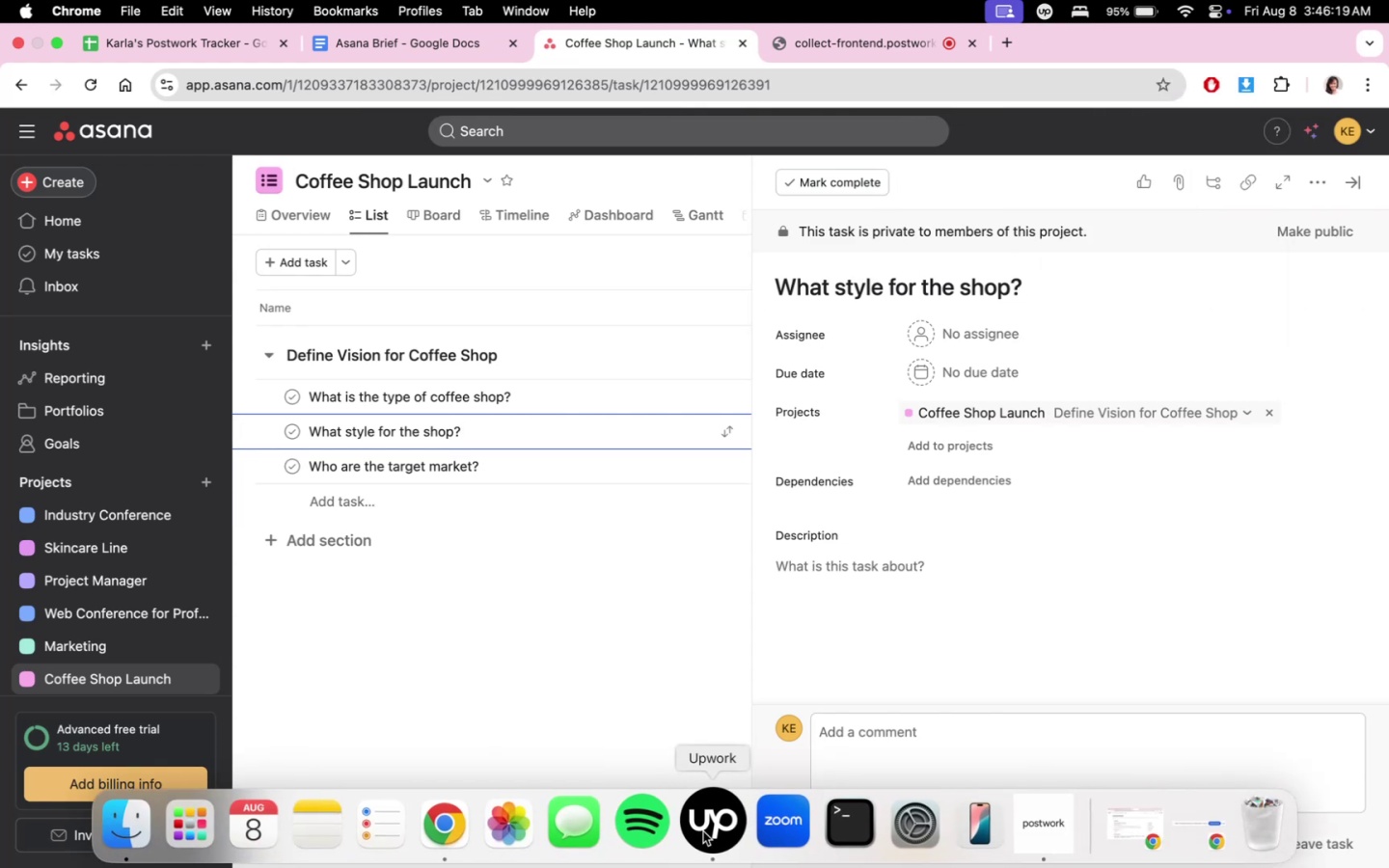 
left_click([650, 701])
 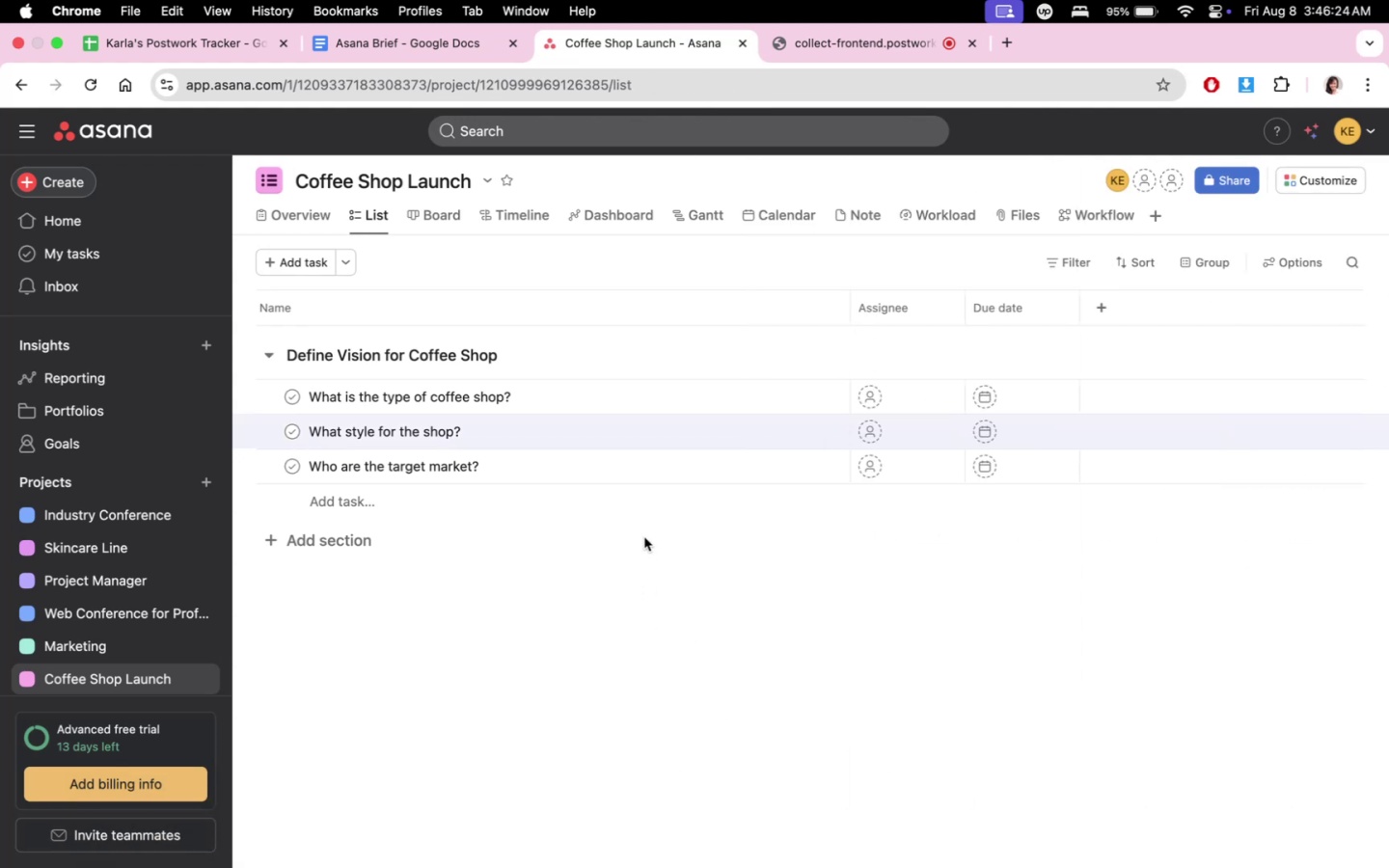 
left_click([495, 507])
 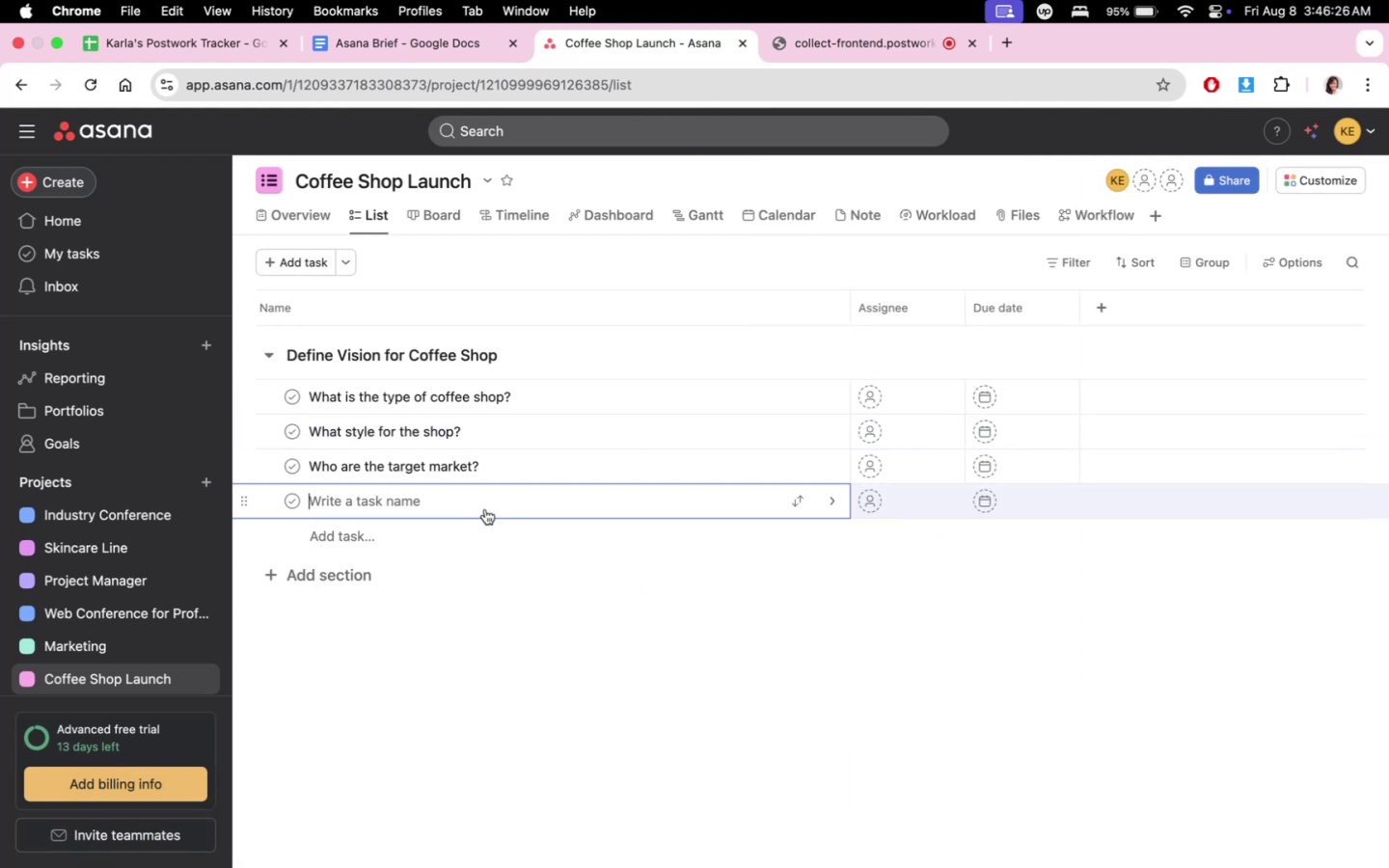 
type(What is to)
key(Backspace)
key(Backspace)
type(iur )
key(Backspace)
key(Backspace)
key(Backspace)
key(Backspace)
type(our I)
key(Backspace)
type(UNi)
key(Backspace)
key(Backspace)
key(Backspace)
key(Backspace)
type(uni)
key(Backspace)
key(Backspace)
key(Backspace)
type(U)
key(Backspace)
type( Unique Selling Point? (USP)
key(Backspace)
key(Backspace)
key(Backspace)
key(Backspace)
key(Backspace)
key(Backspace)
type( (USP)?)
 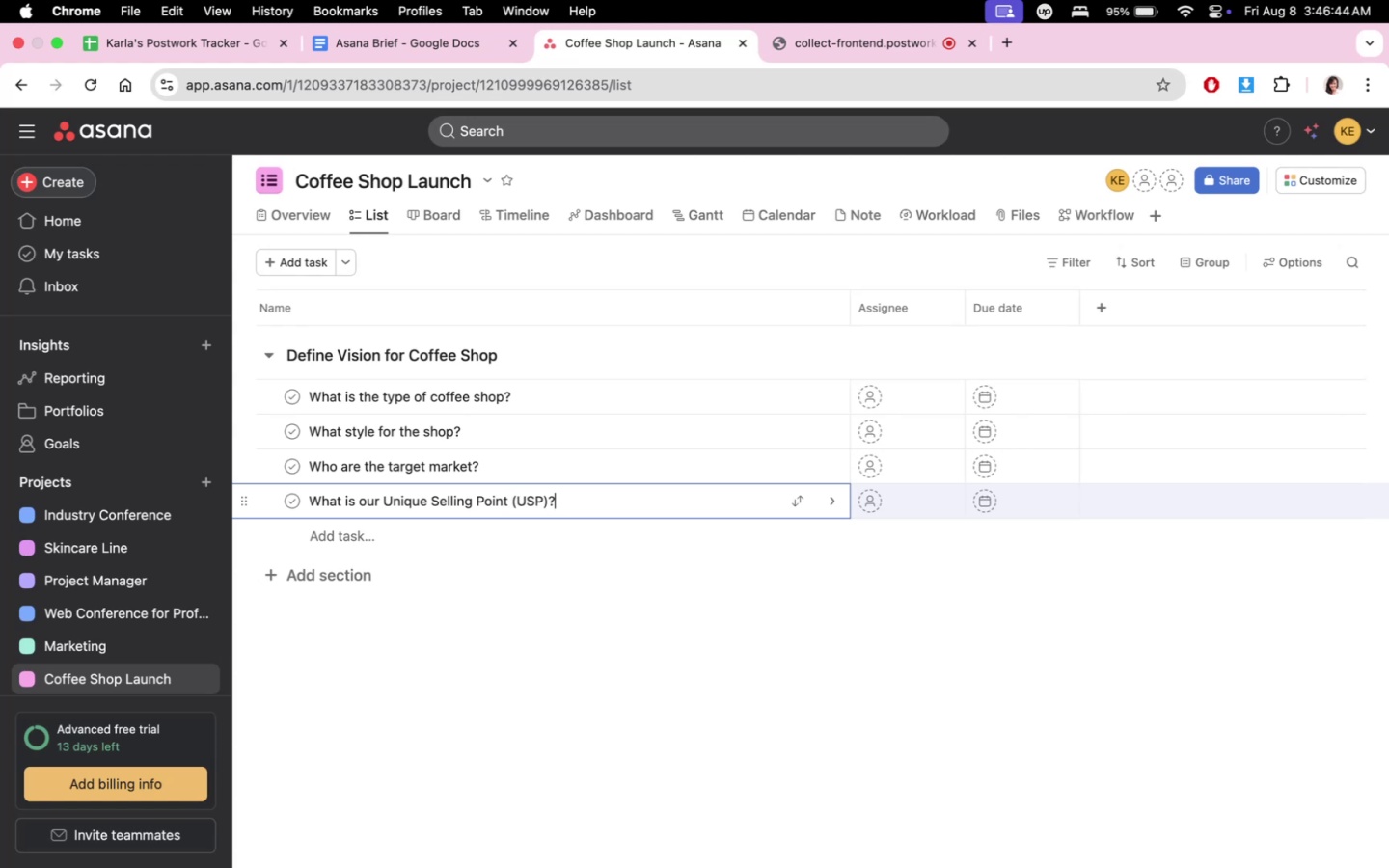 
wait(21.08)
 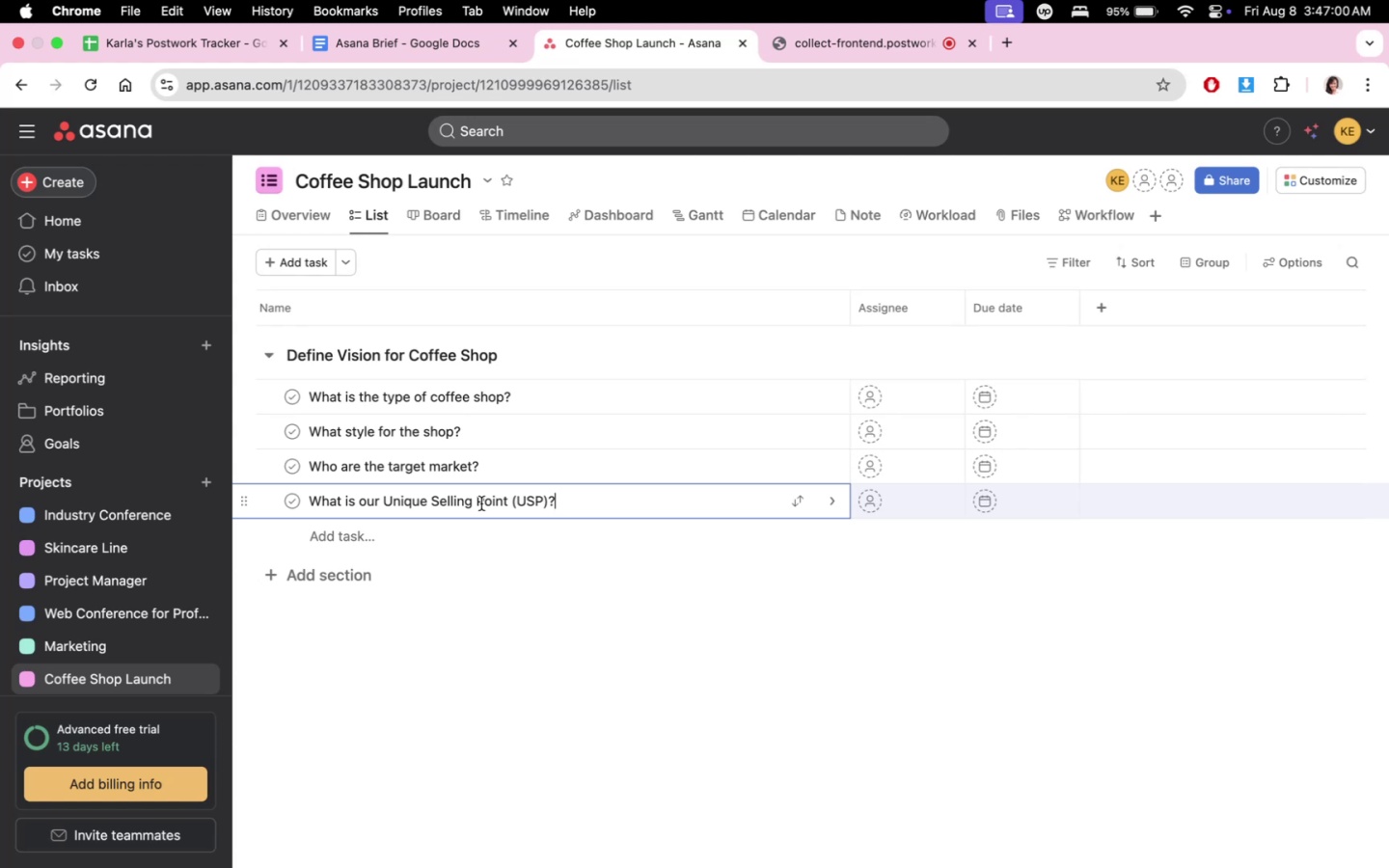 
left_click([344, 573])
 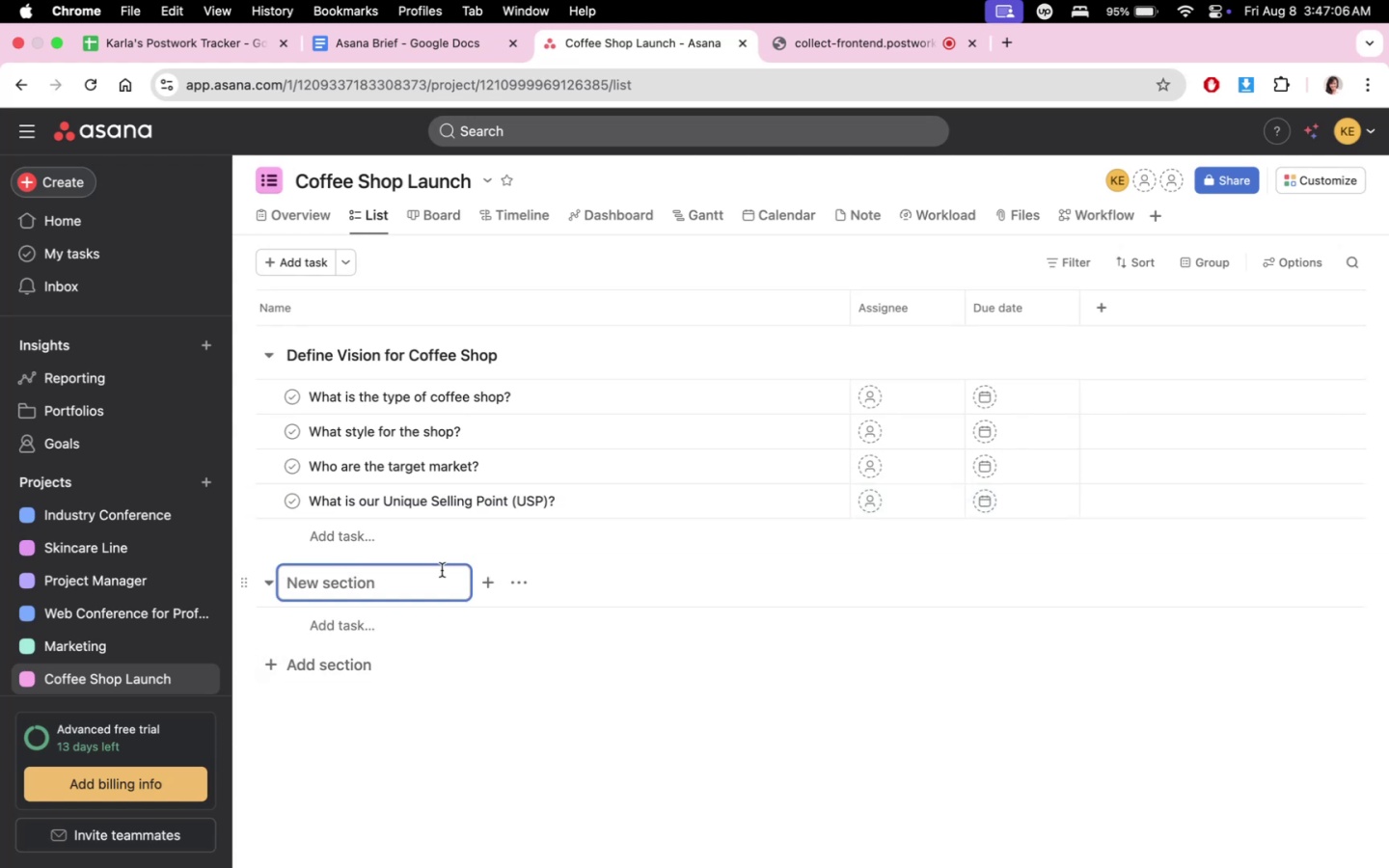 
type(Conduct Market Research)
 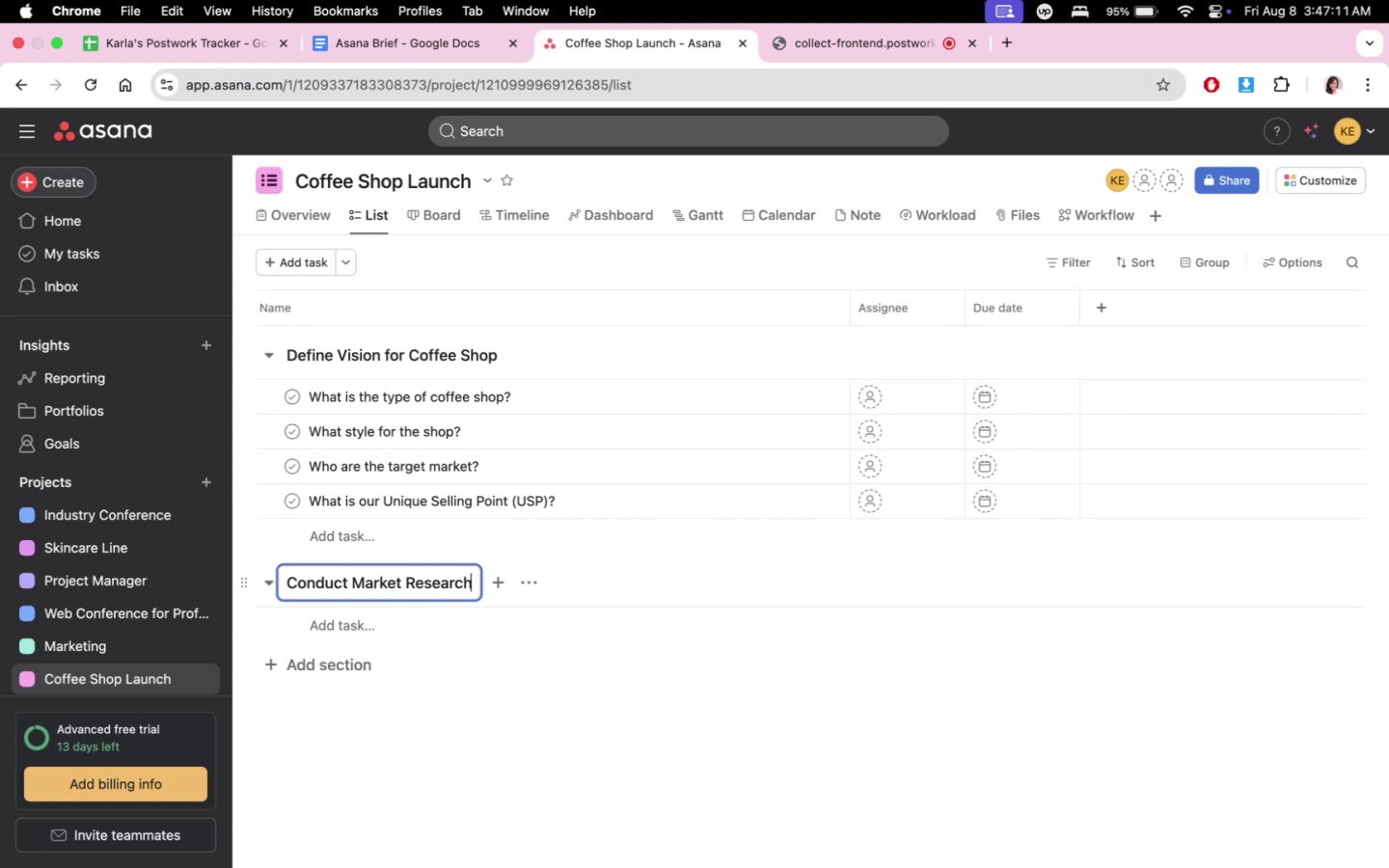 
left_click([378, 623])
 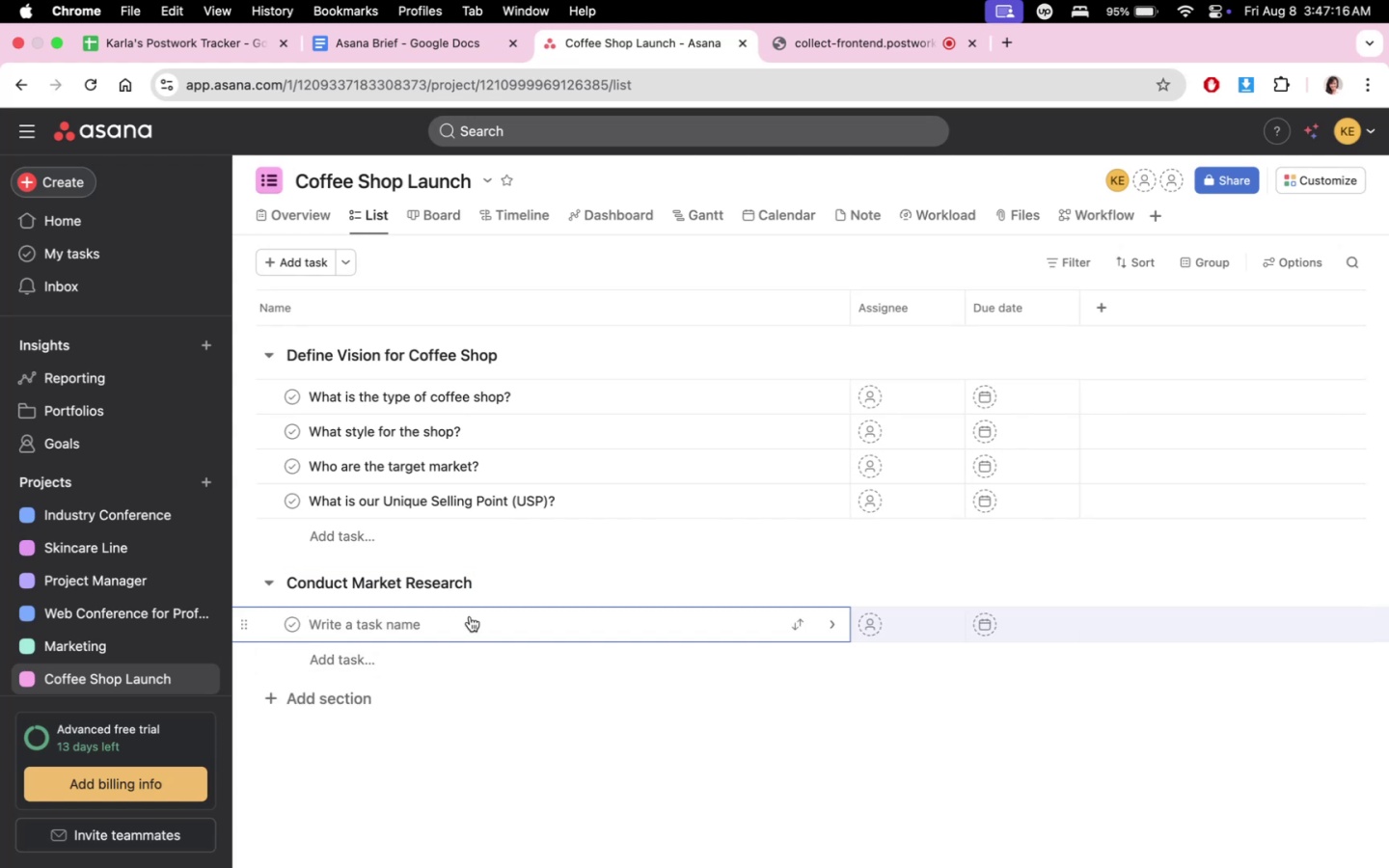 
type(Locations )
key(Backspace)
type( )
key(Backspace)
key(Backspace)
type( a)
key(Backspace)
type(Analysis)
 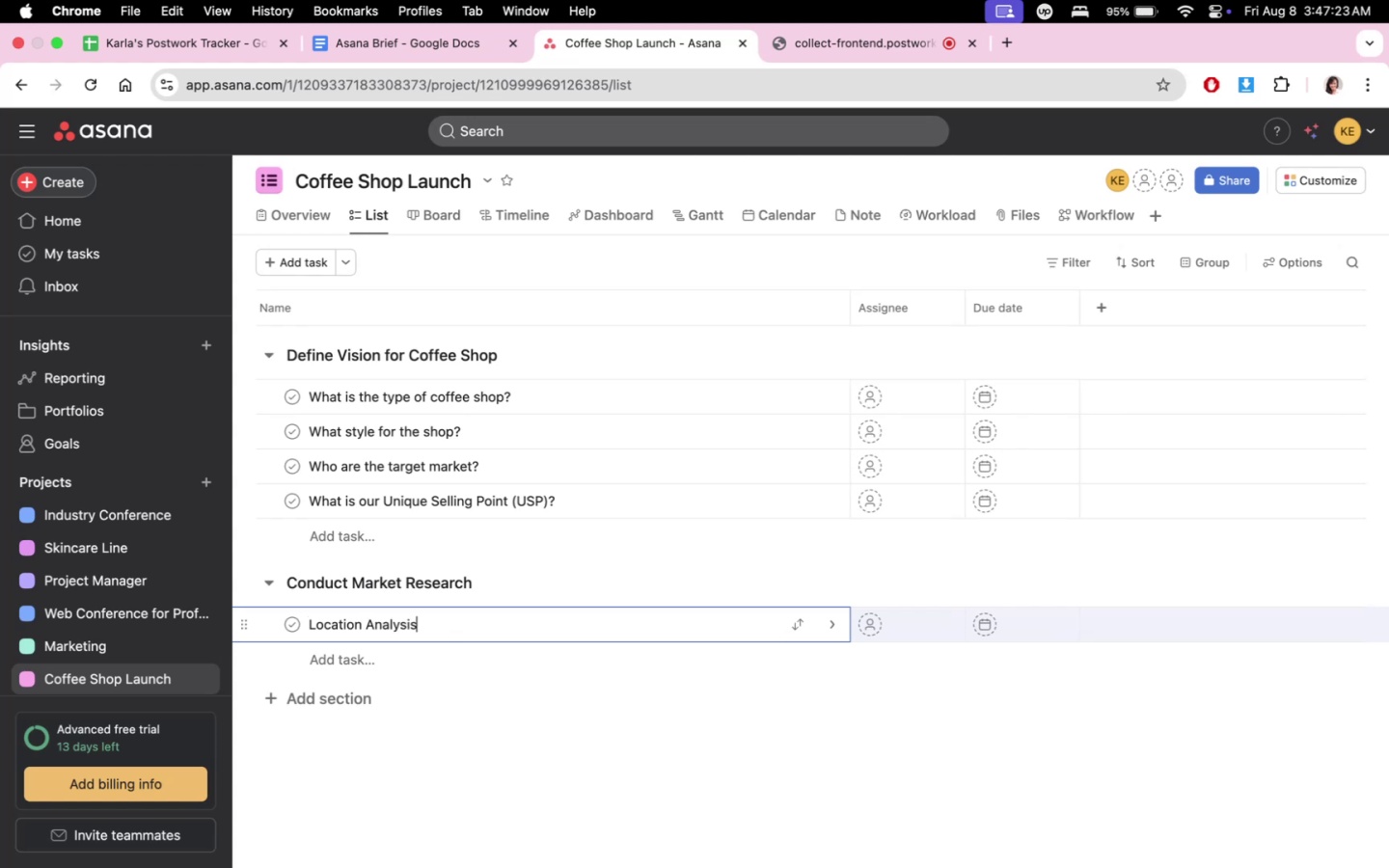 
 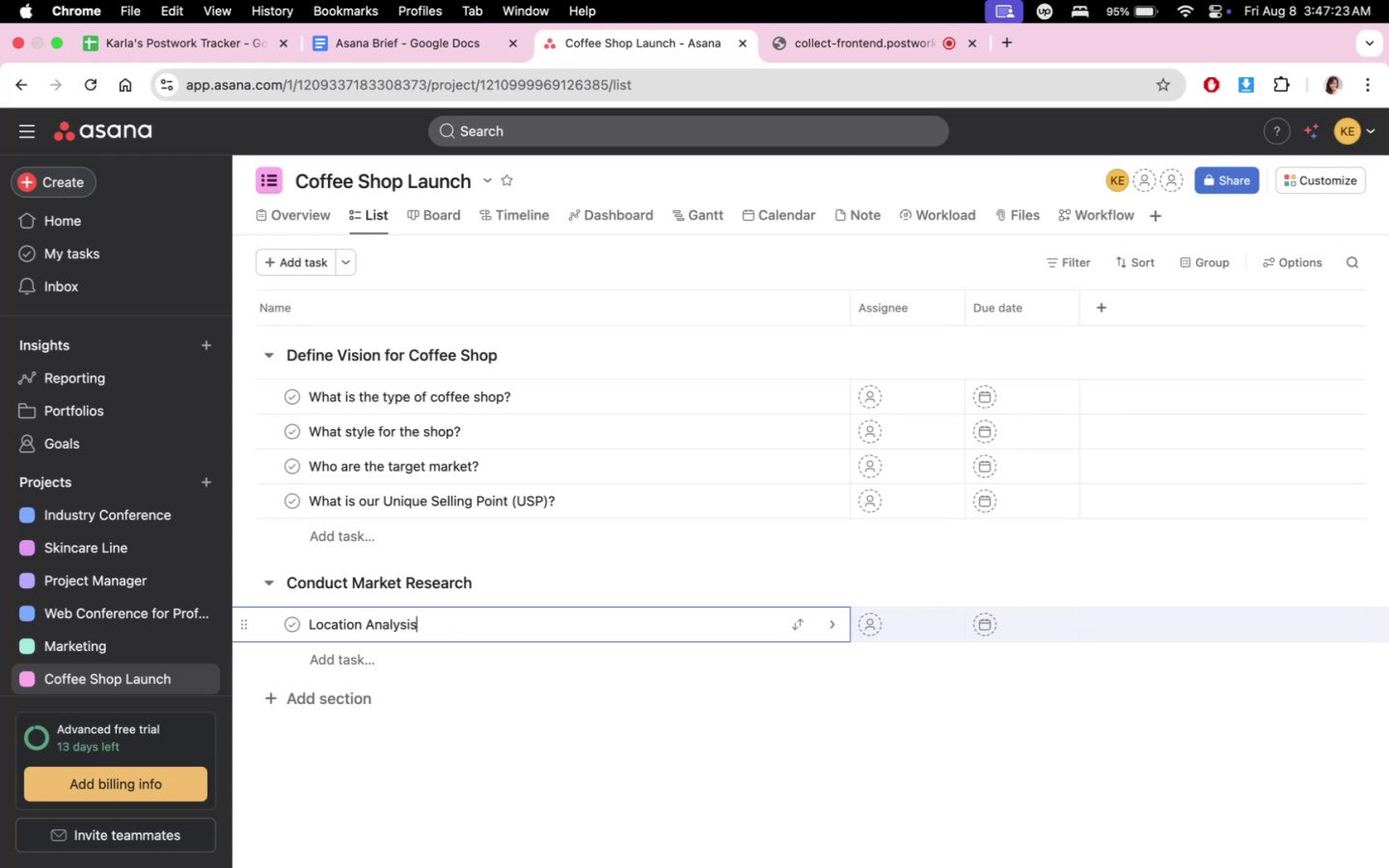 
key(Enter)
 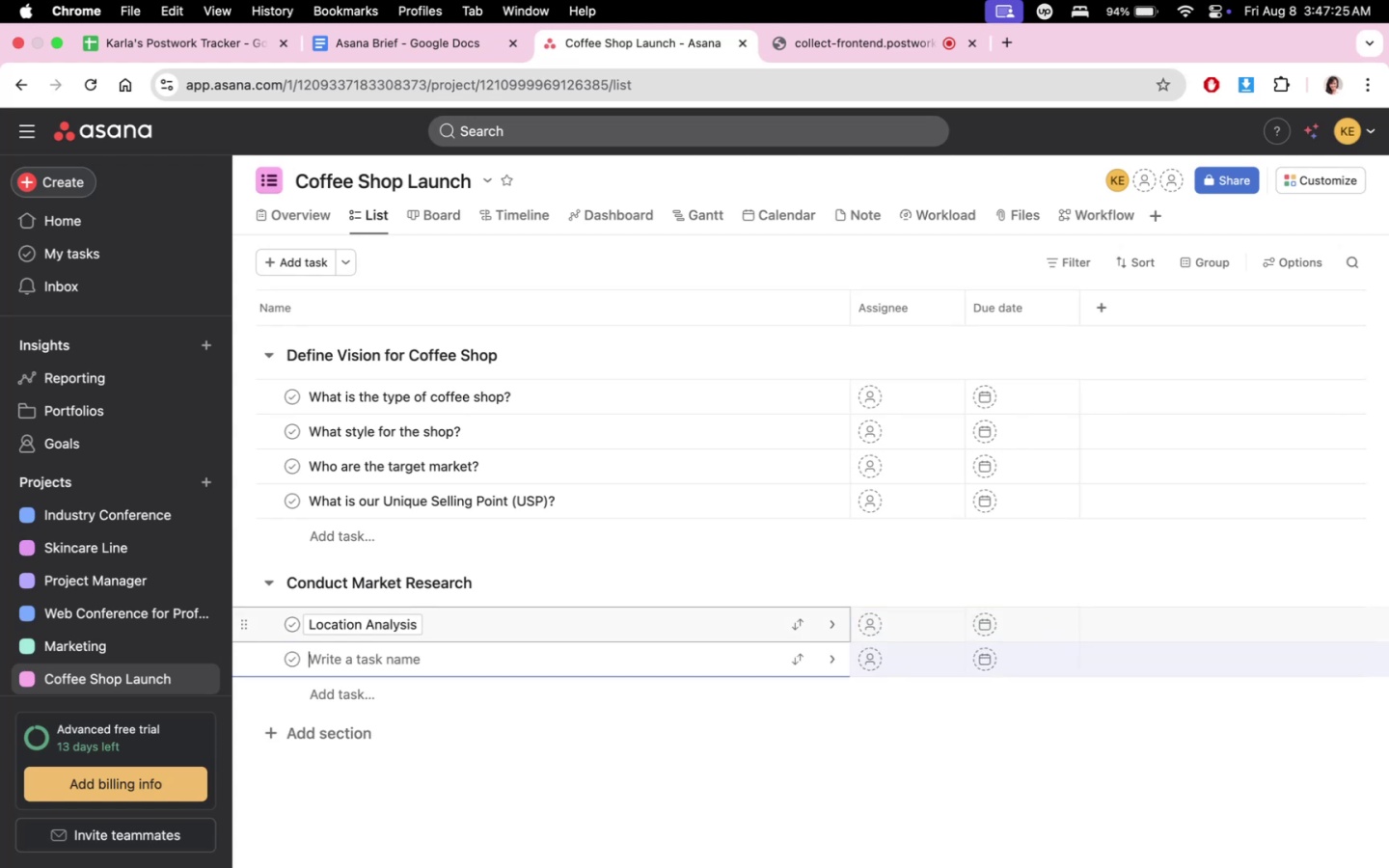 
type(Cut)
key(Backspace)
type(stomer prefer)
key(Backspace)
key(Backspace)
key(Backspace)
key(Backspace)
key(Backspace)
key(Backspace)
type(Preferences)
 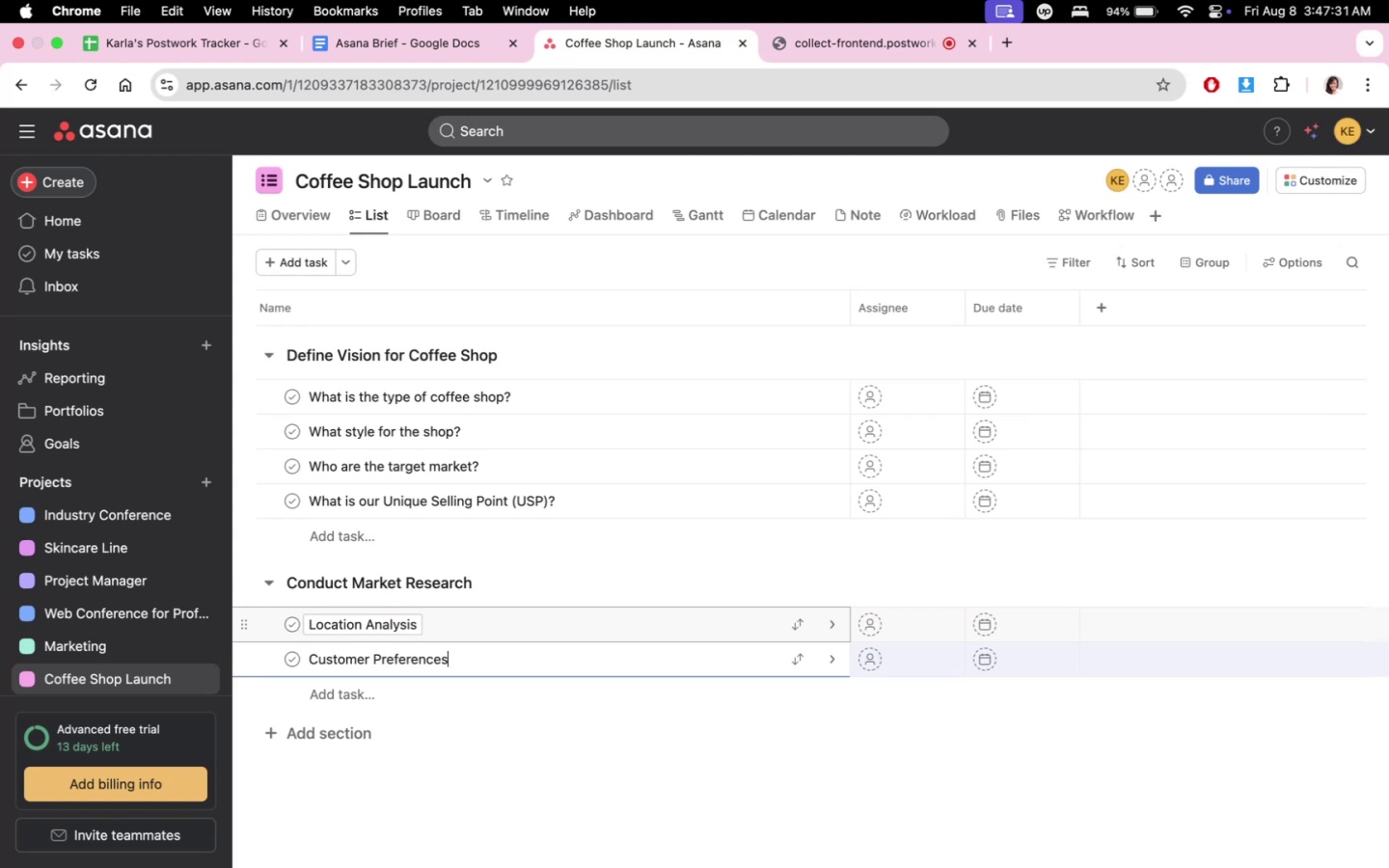 
key(Enter)
 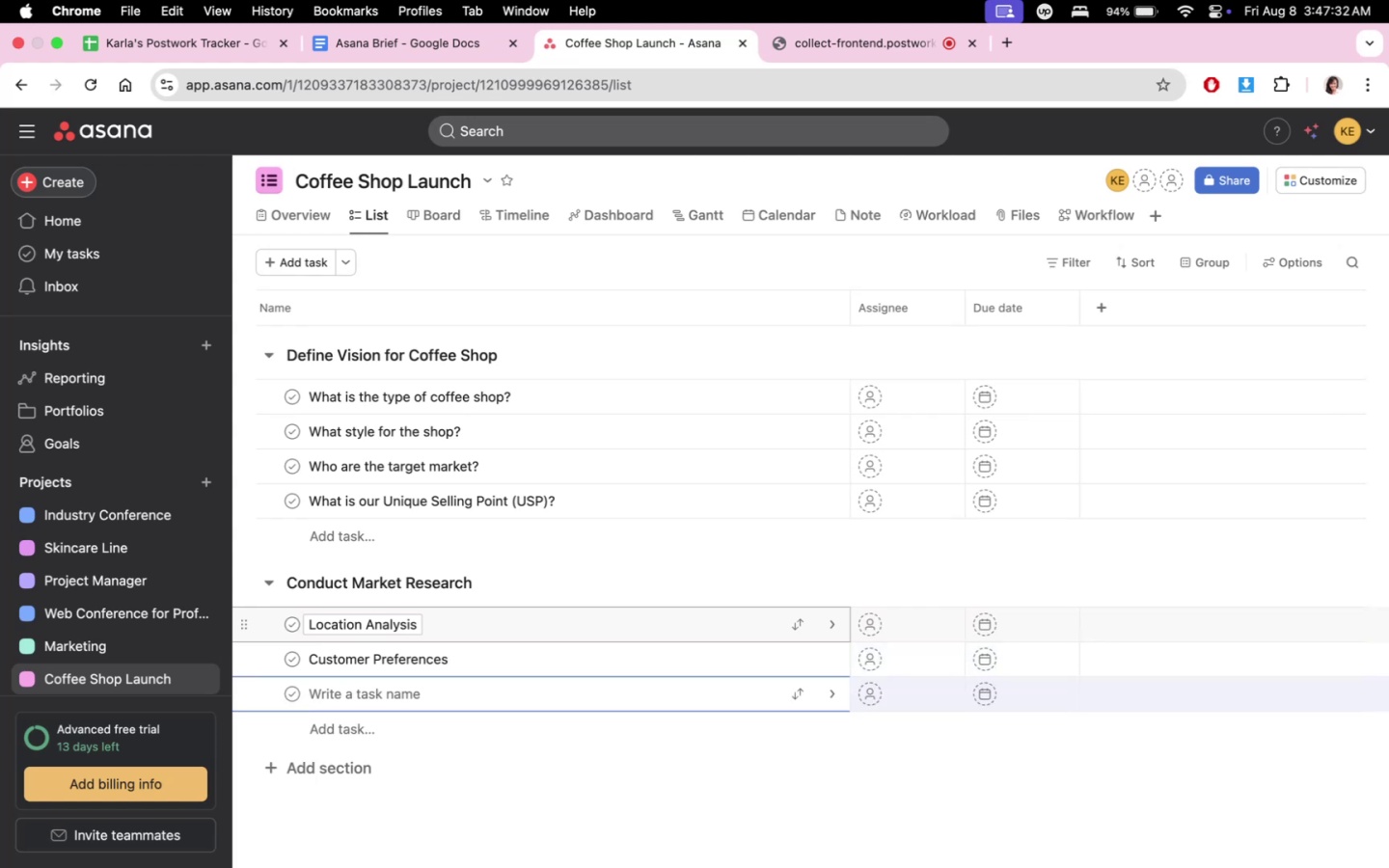 
type(Compepe)
key(Backspace)
key(Backspace)
type(tt)
key(Backspace)
type(etive an)
key(Backspace)
key(Backspace)
key(Backspace)
key(Backspace)
key(Backspace)
key(Backspace)
 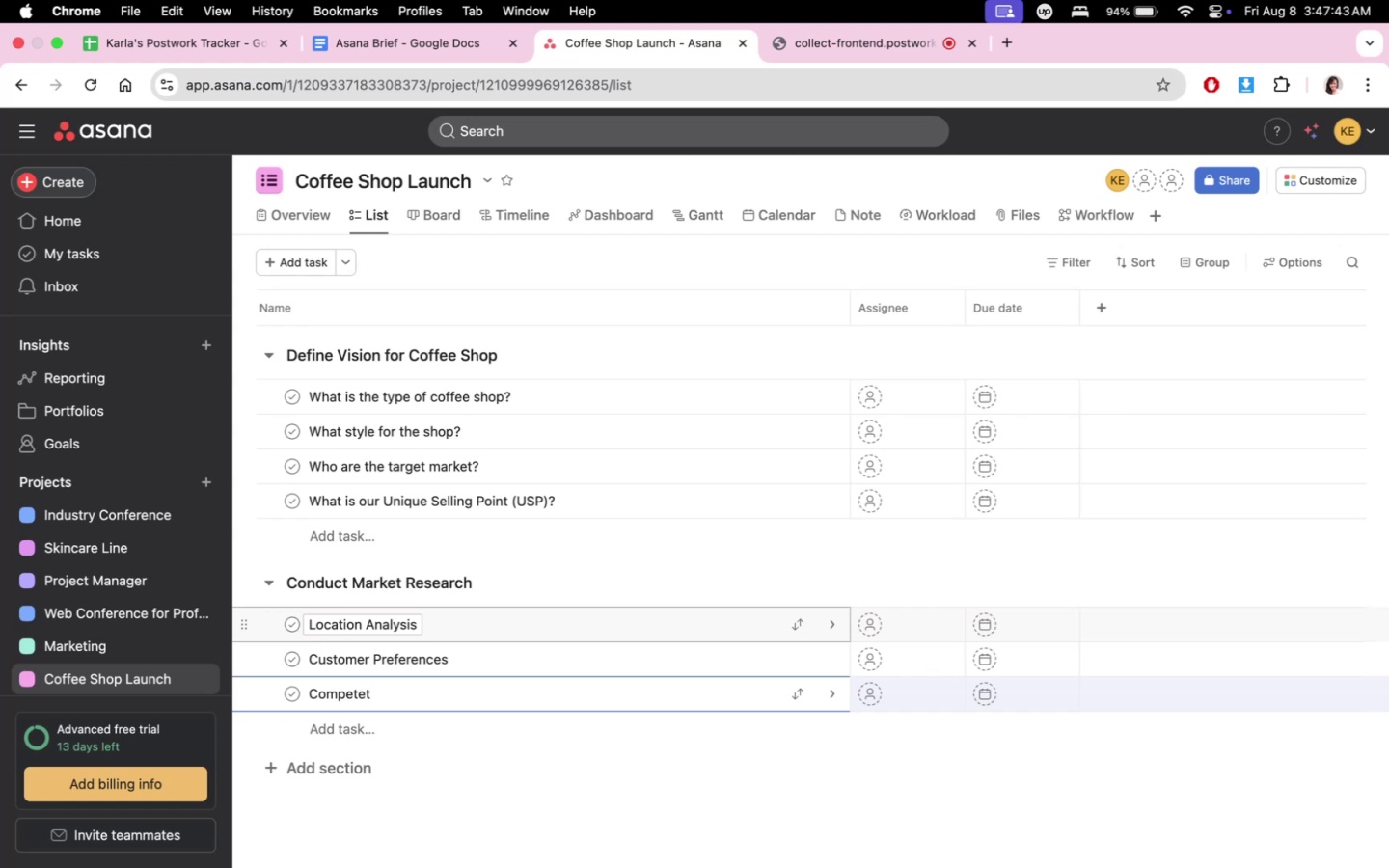 
key(Backspace)
key(Backspace)
type(ti)
key(Backspace)
key(Backspace)
type(ti)
key(Backspace)
key(Backspace)
type(itive AN)
key(Backspace)
type(nalysis)
 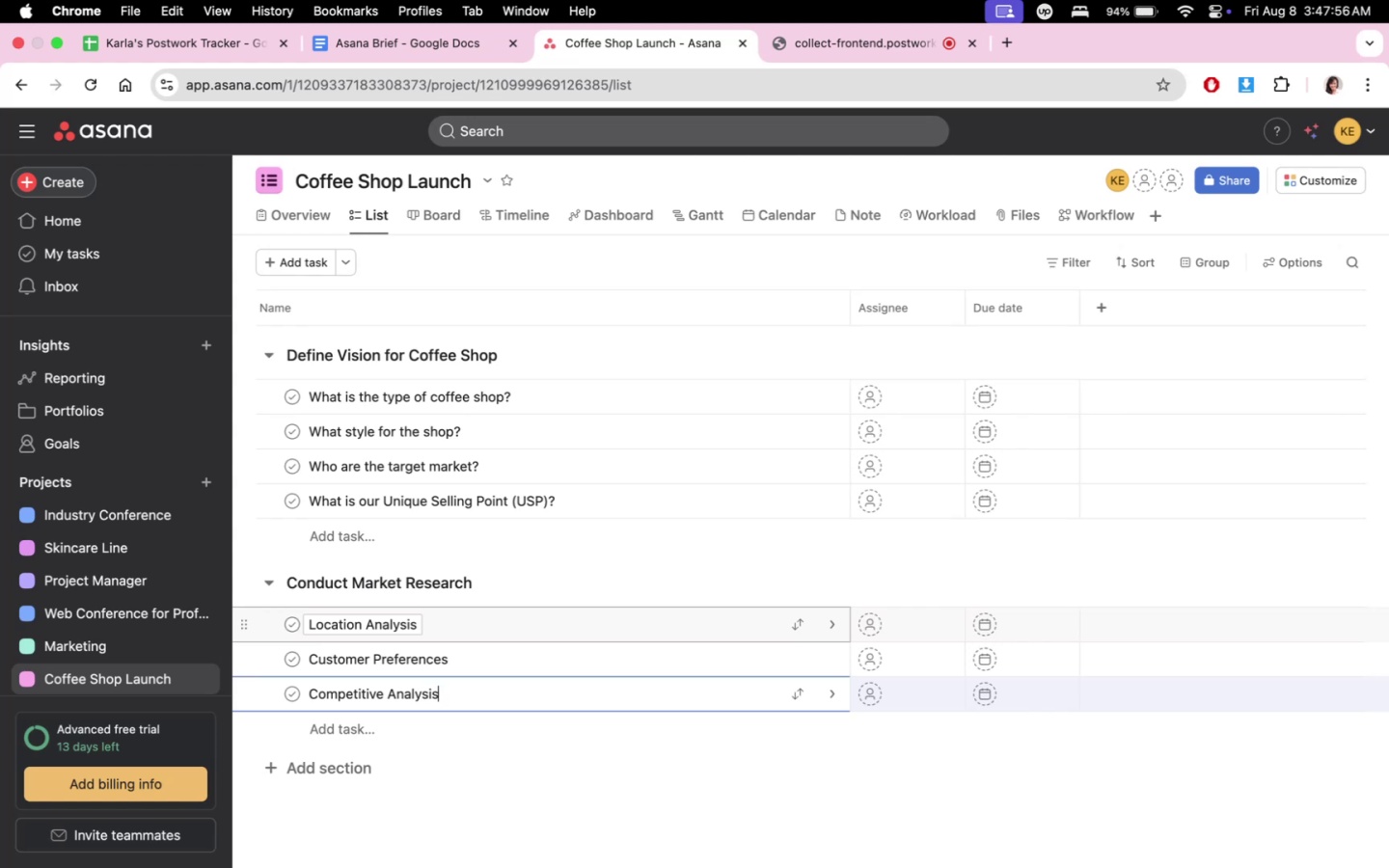 
wait(11.45)
 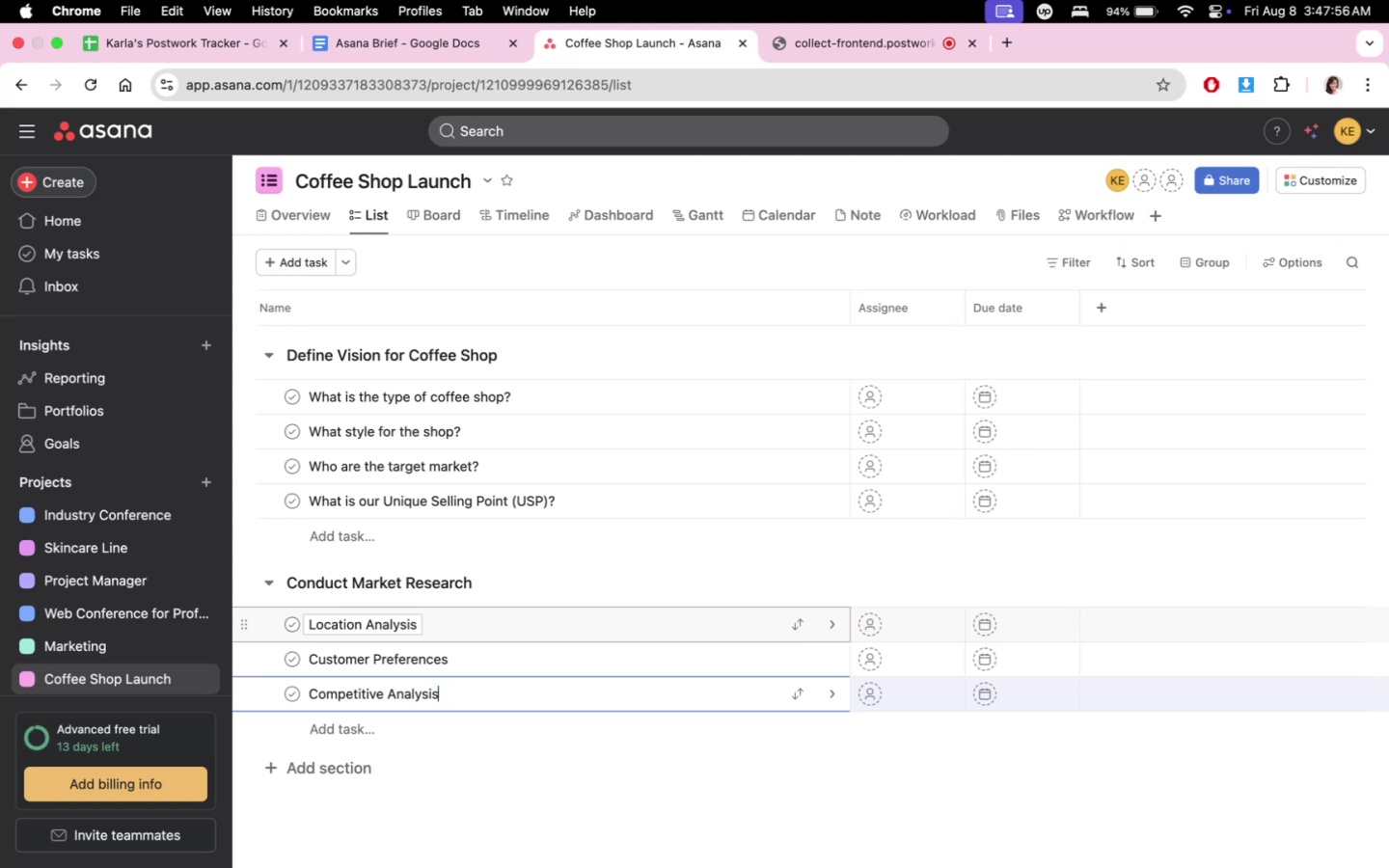 
scroll: coordinate [520, 706], scroll_direction: down, amount: 4.0
 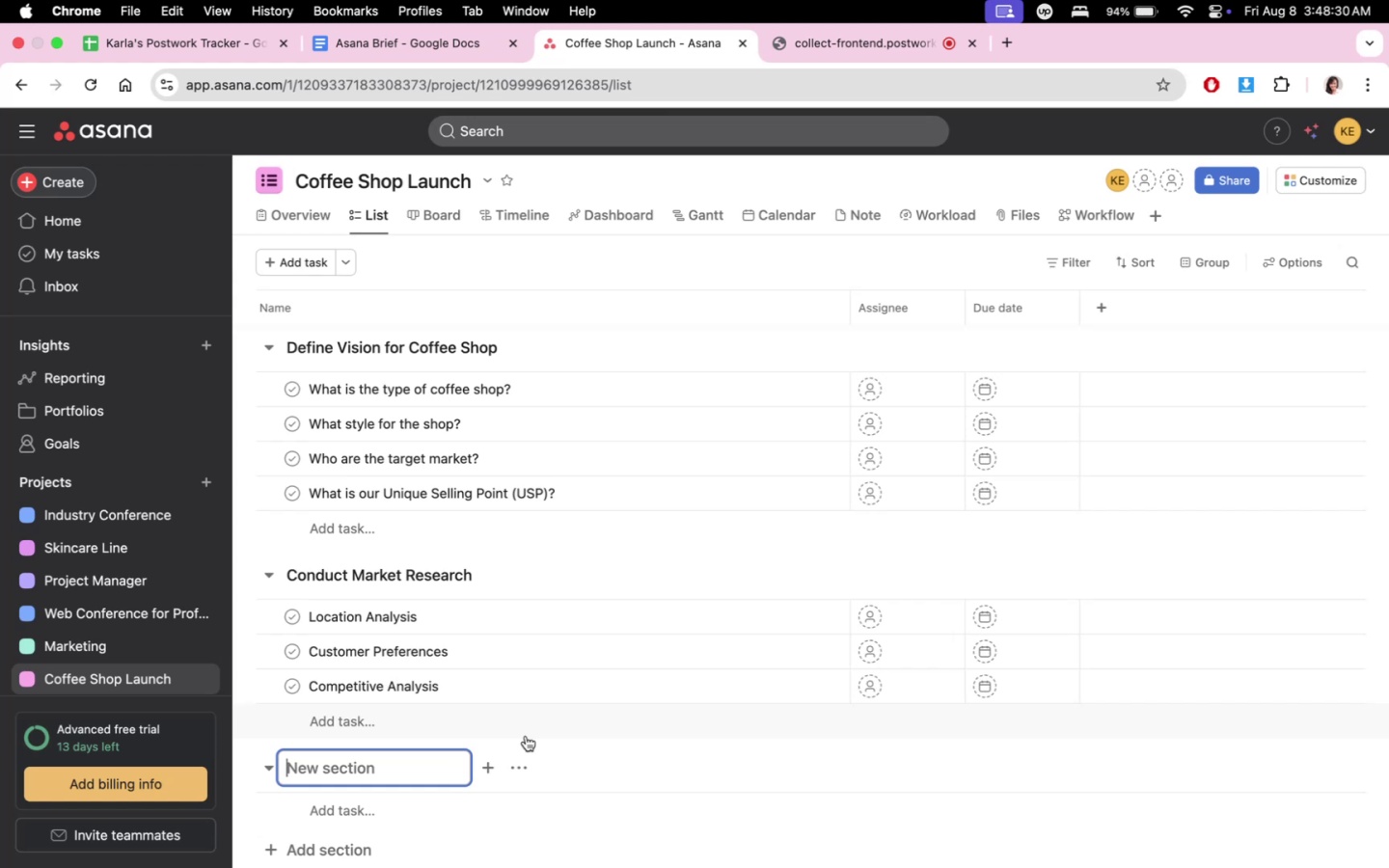 
wait(33.72)
 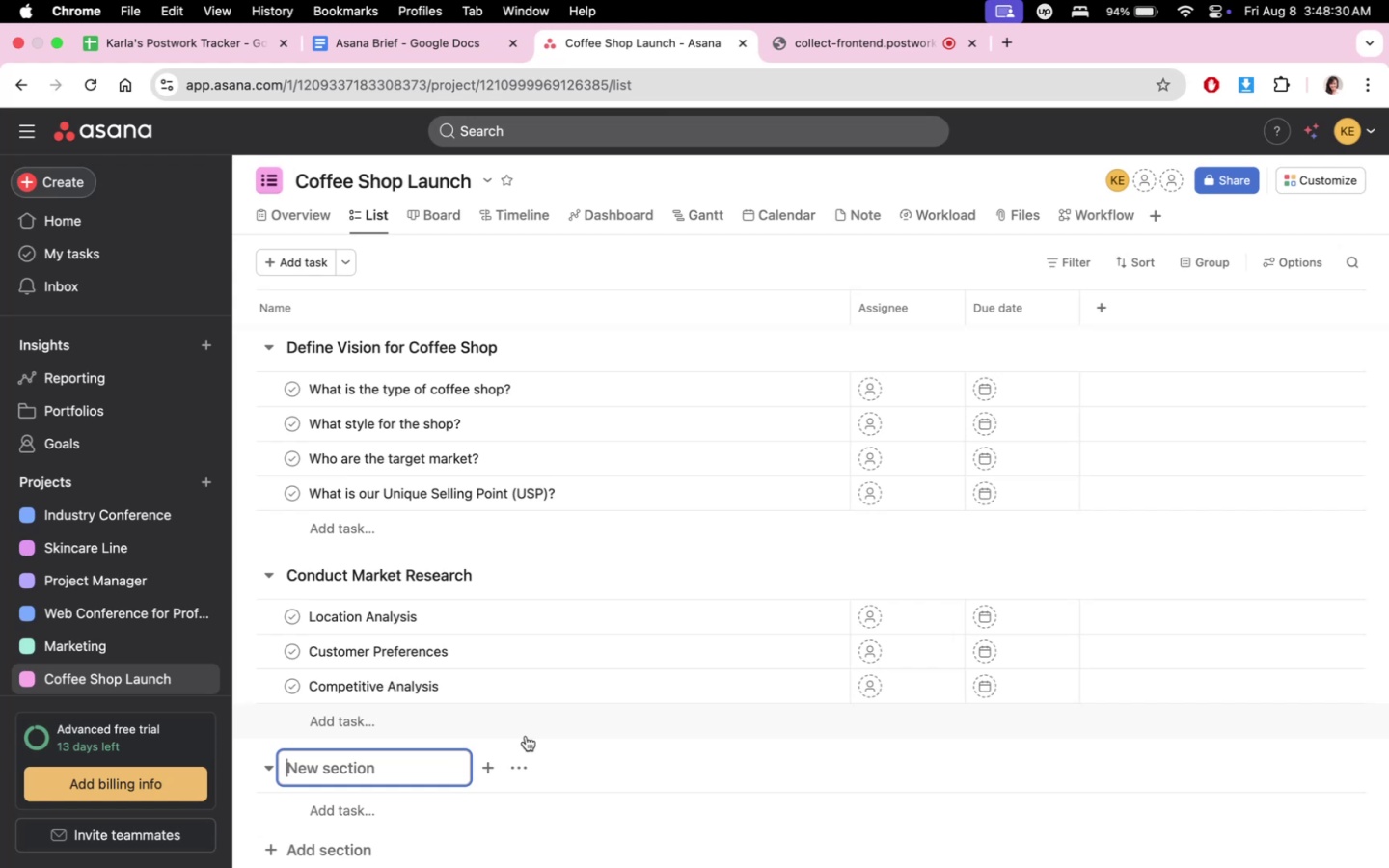 
left_click([694, 246])
 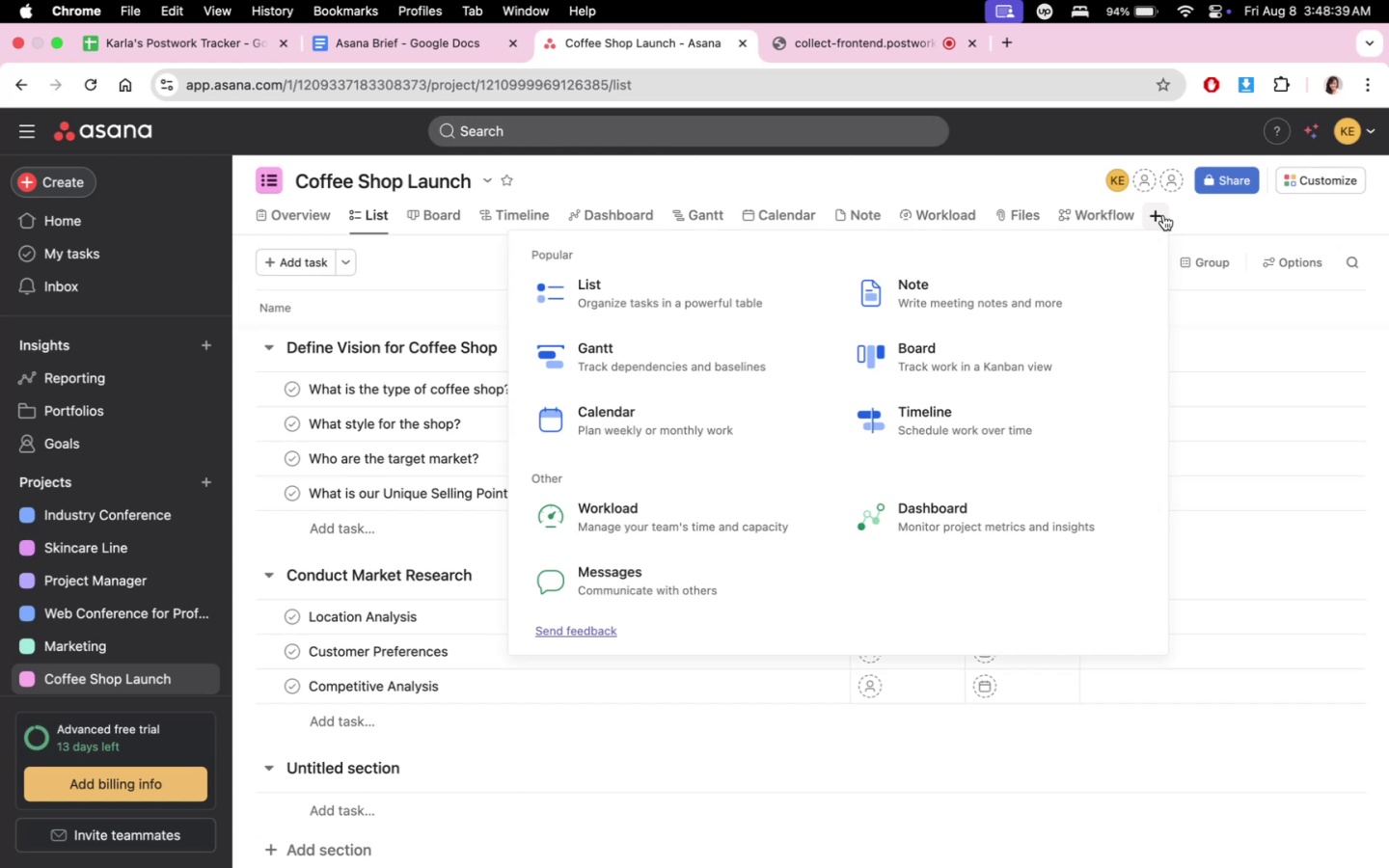 
wait(5.85)
 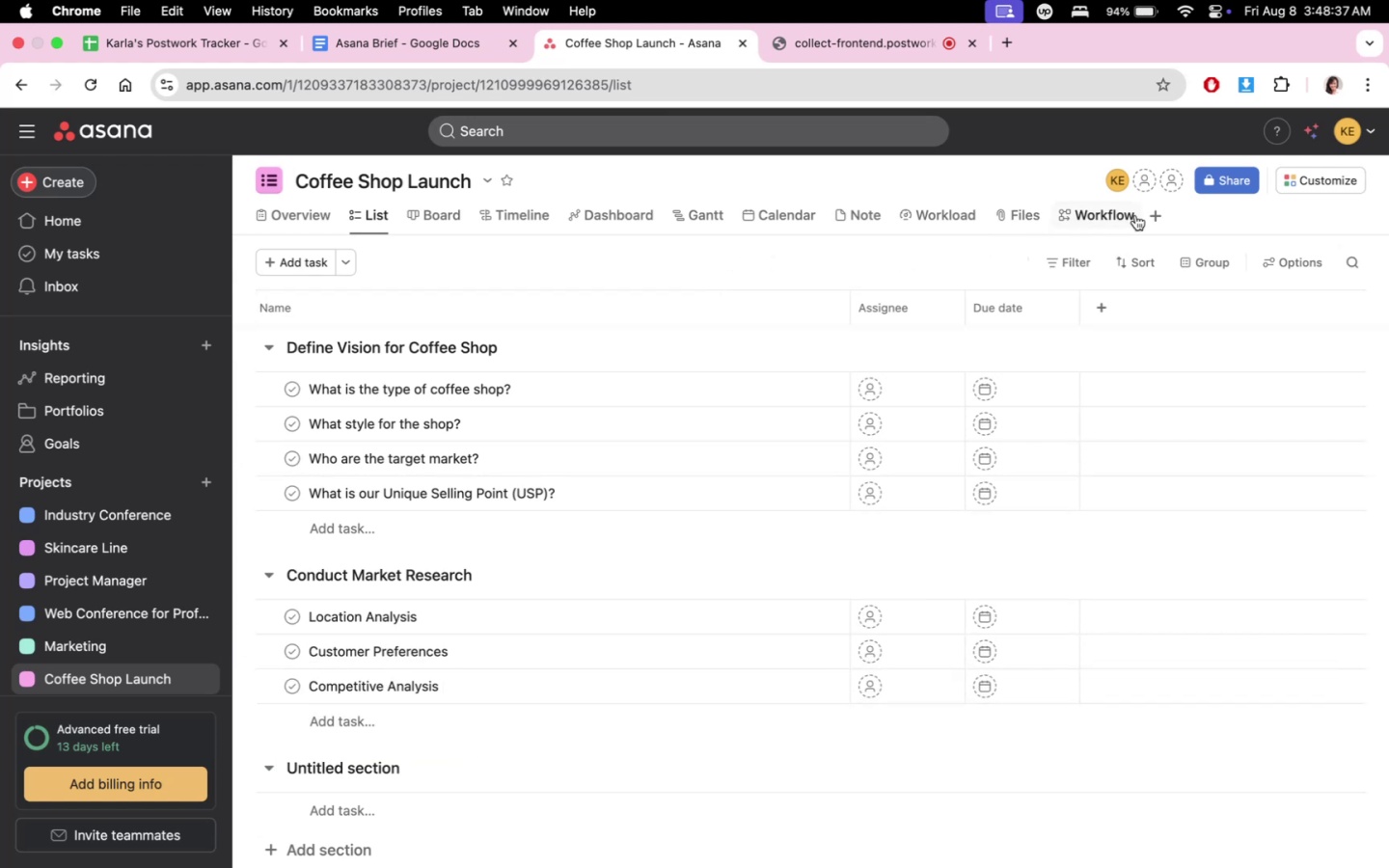 
left_click([1203, 217])
 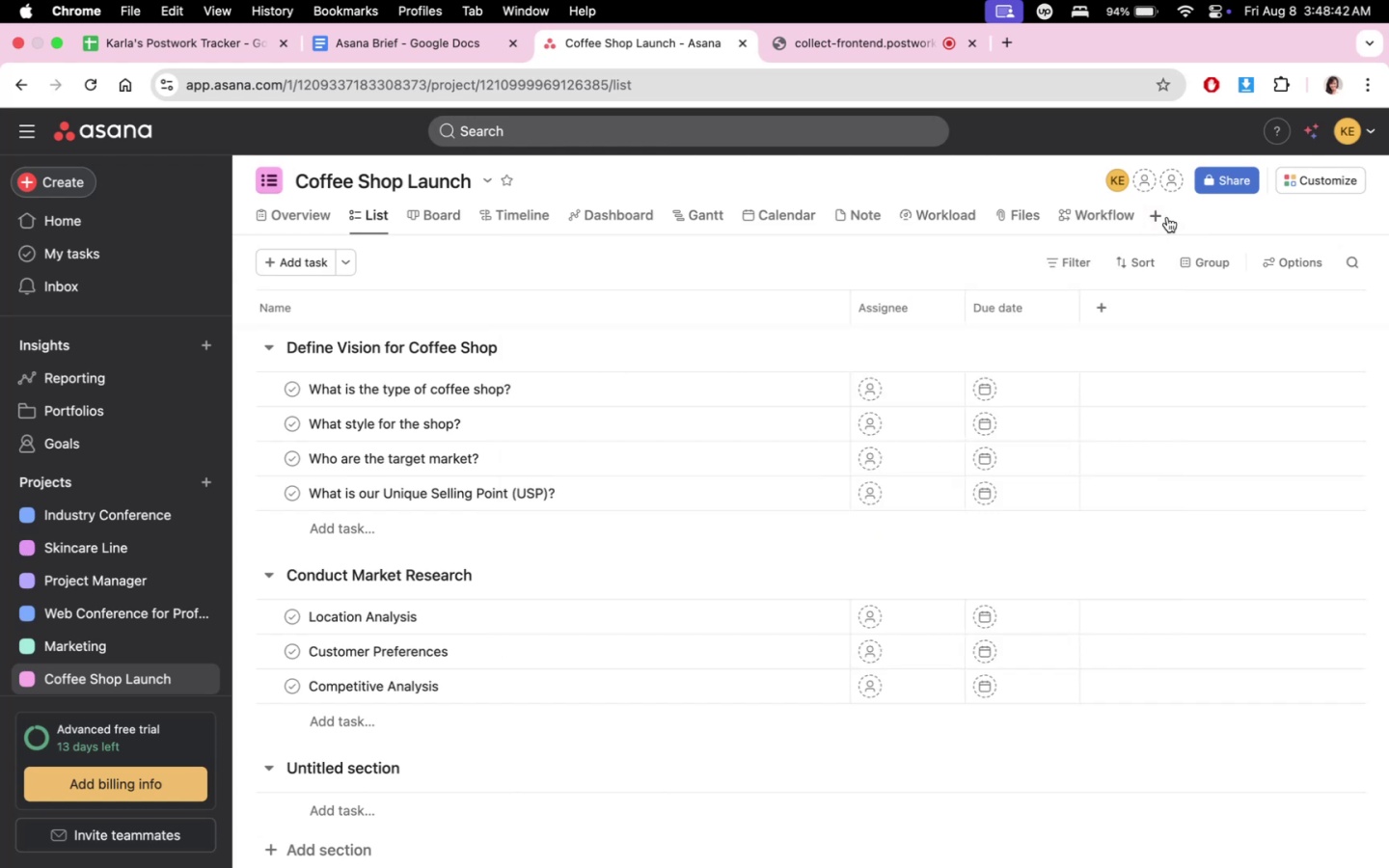 
left_click([1167, 217])
 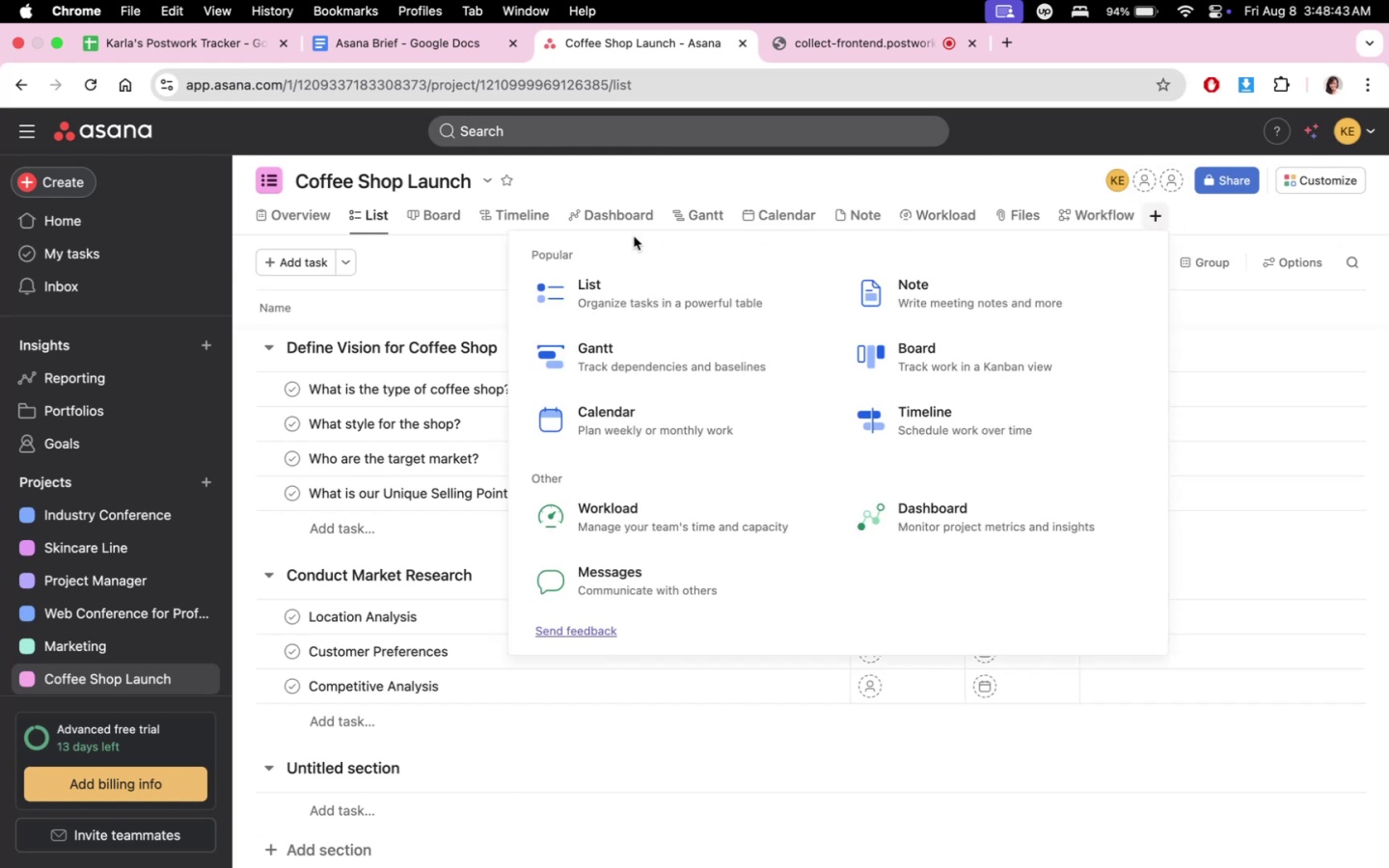 
left_click([562, 218])
 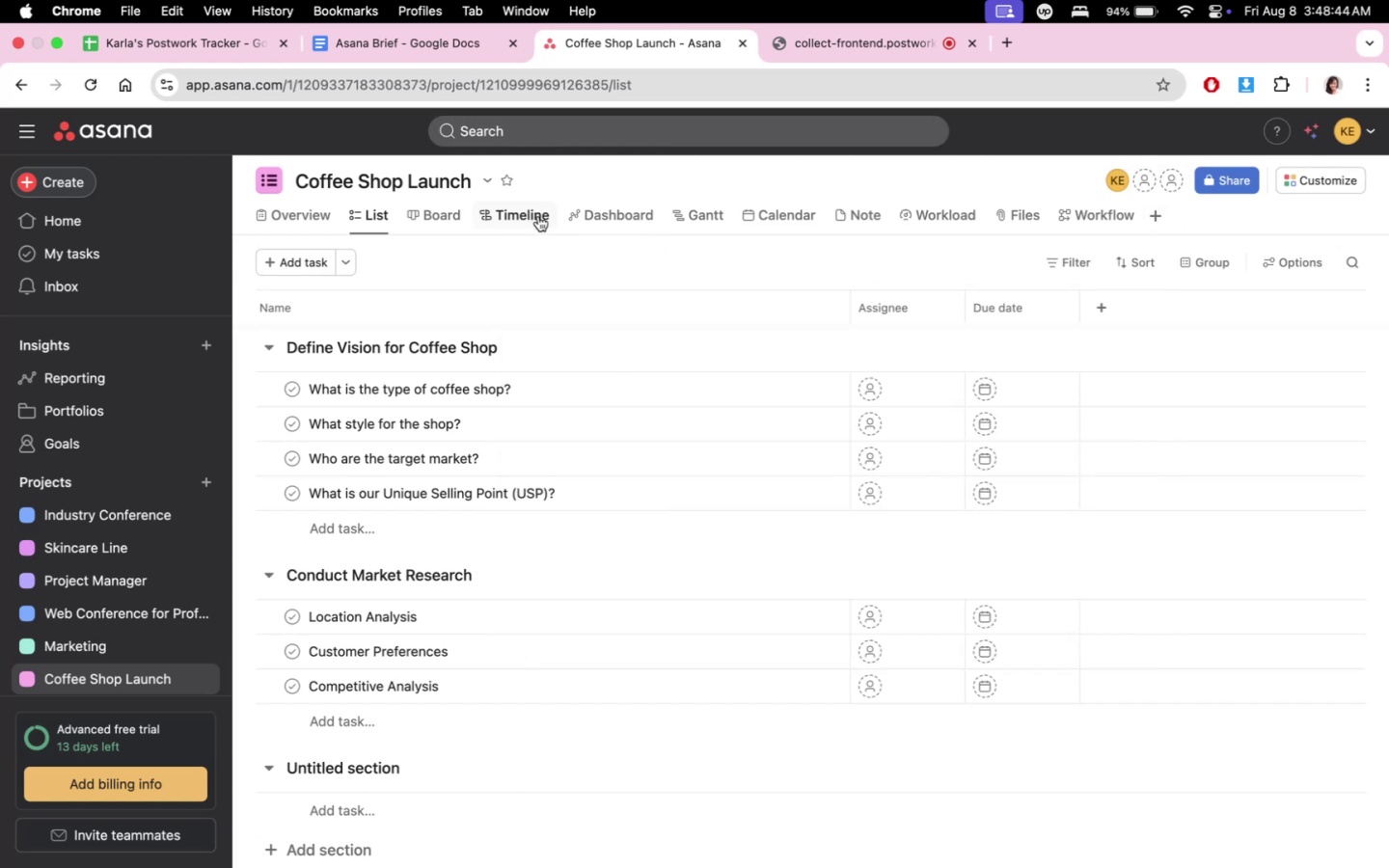 
left_click([578, 217])
 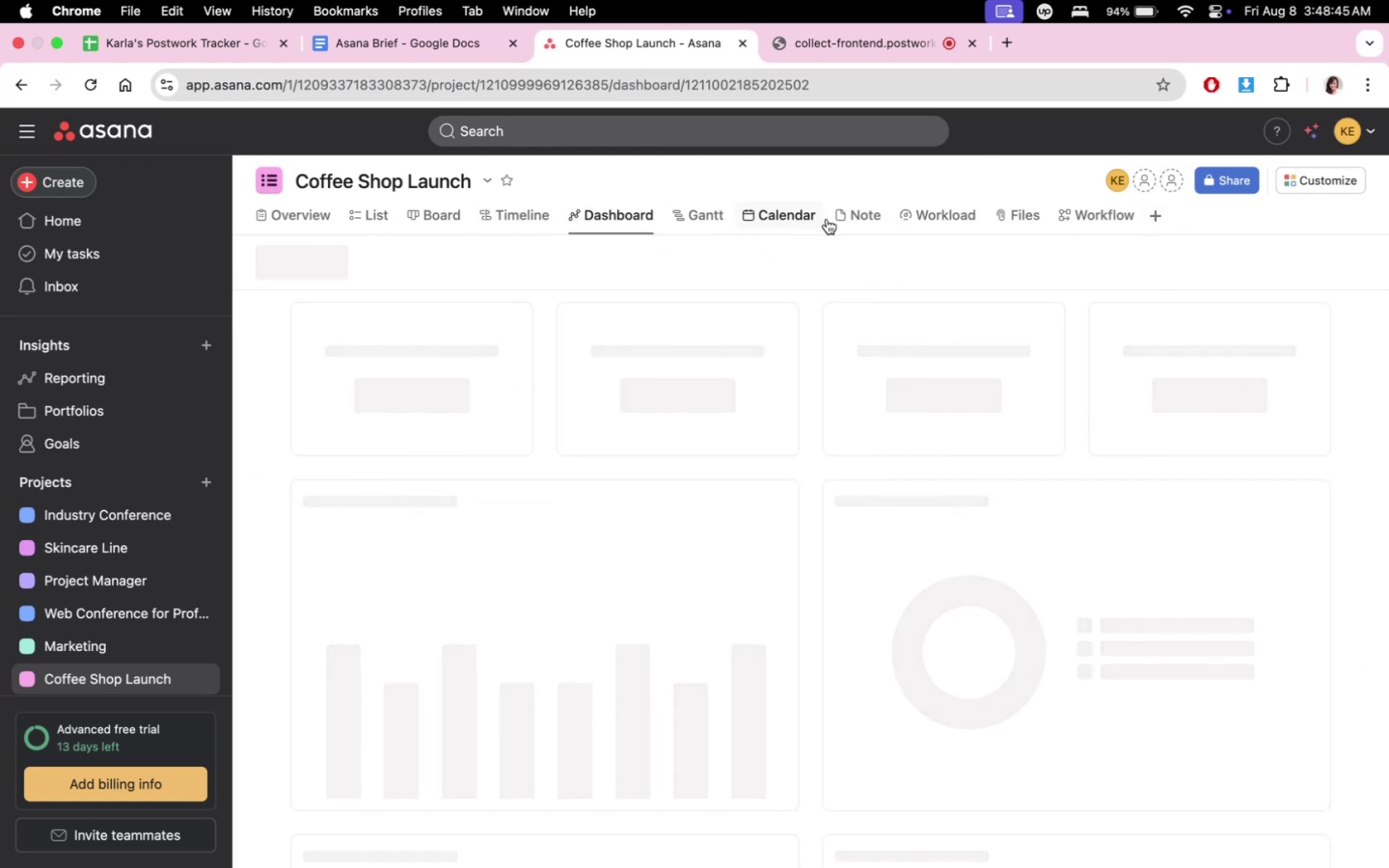 
left_click([981, 224])
 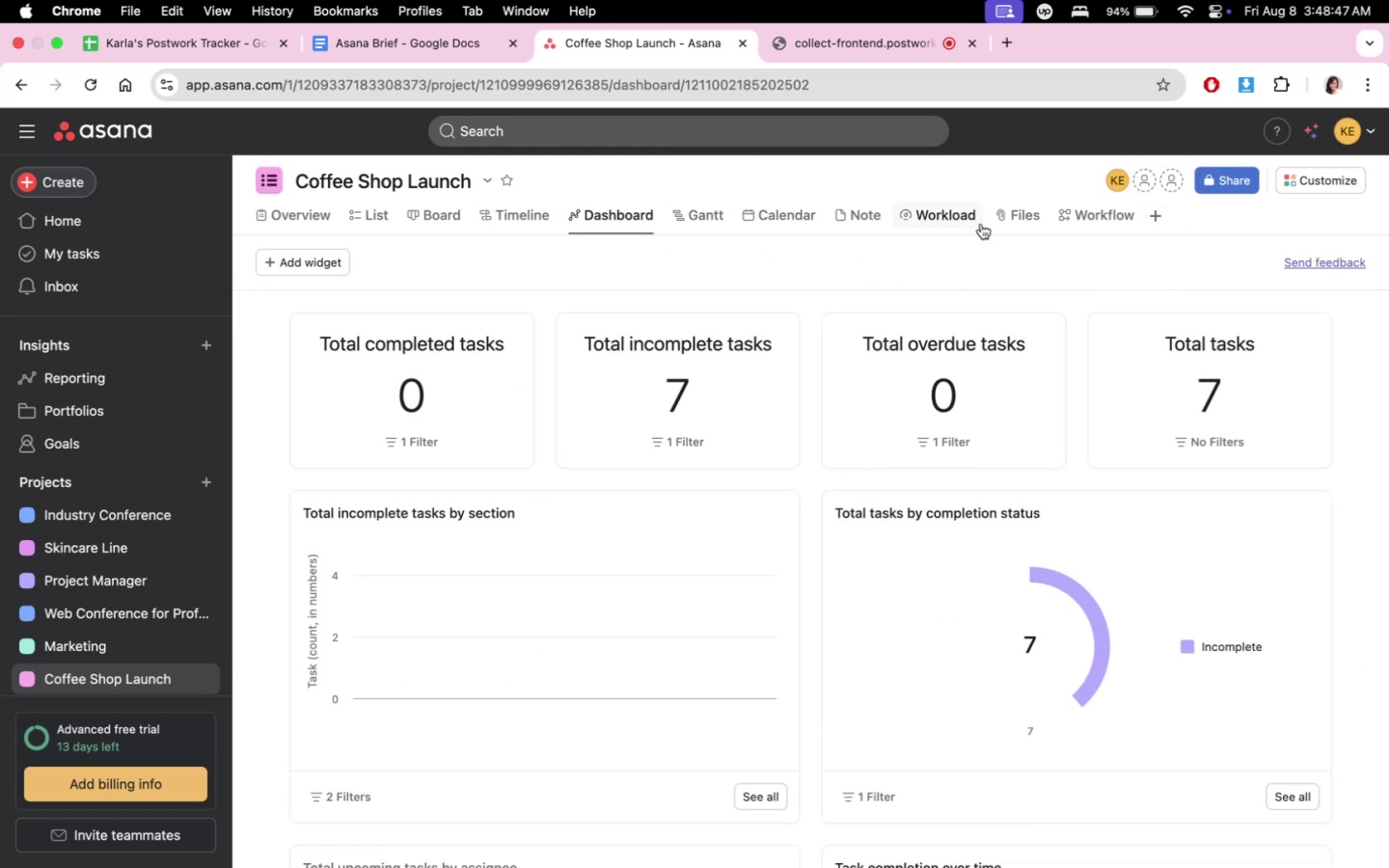 
scroll: coordinate [1010, 610], scroll_direction: down, amount: 12.0
 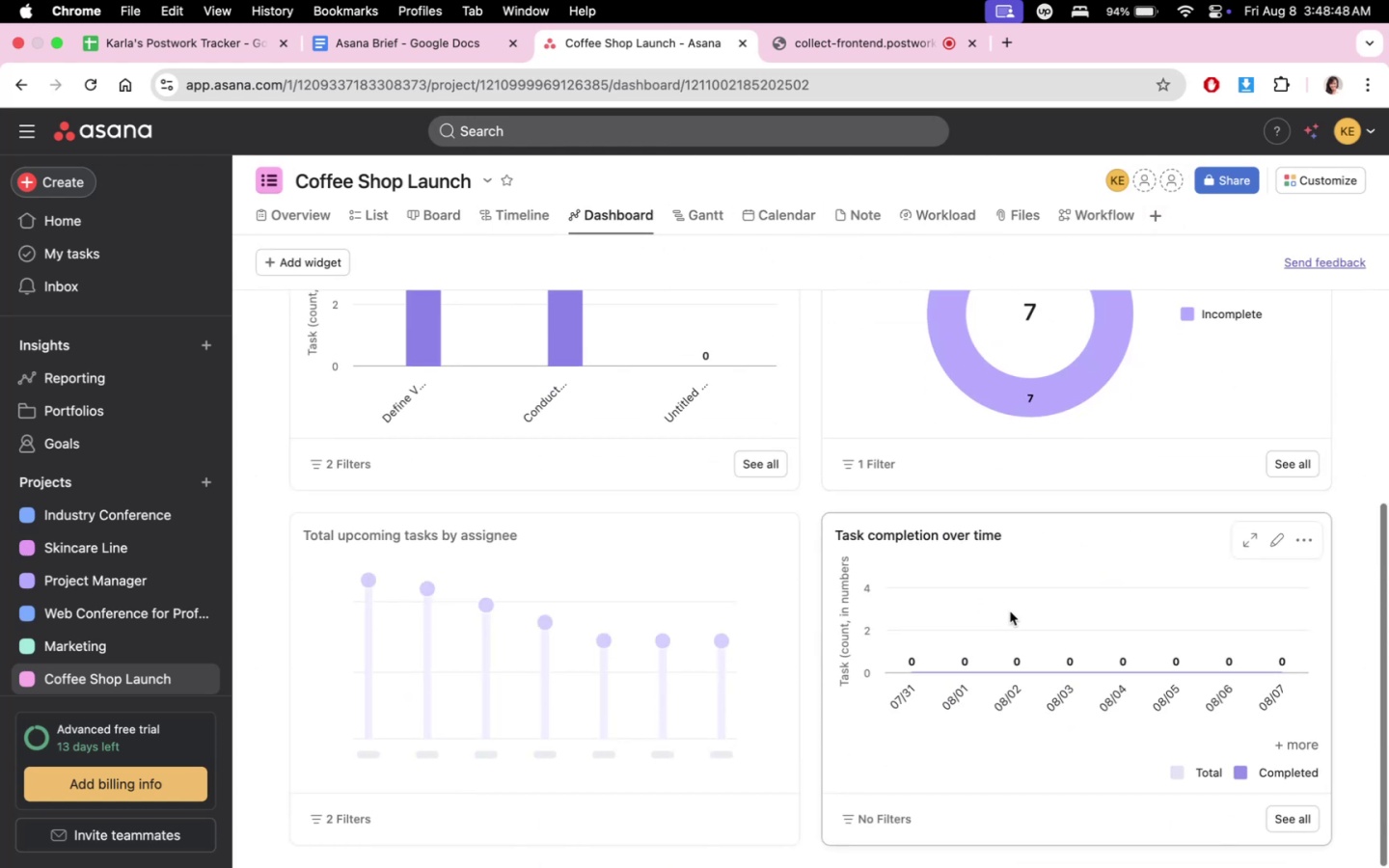 
scroll: coordinate [1010, 611], scroll_direction: up, amount: 15.0
 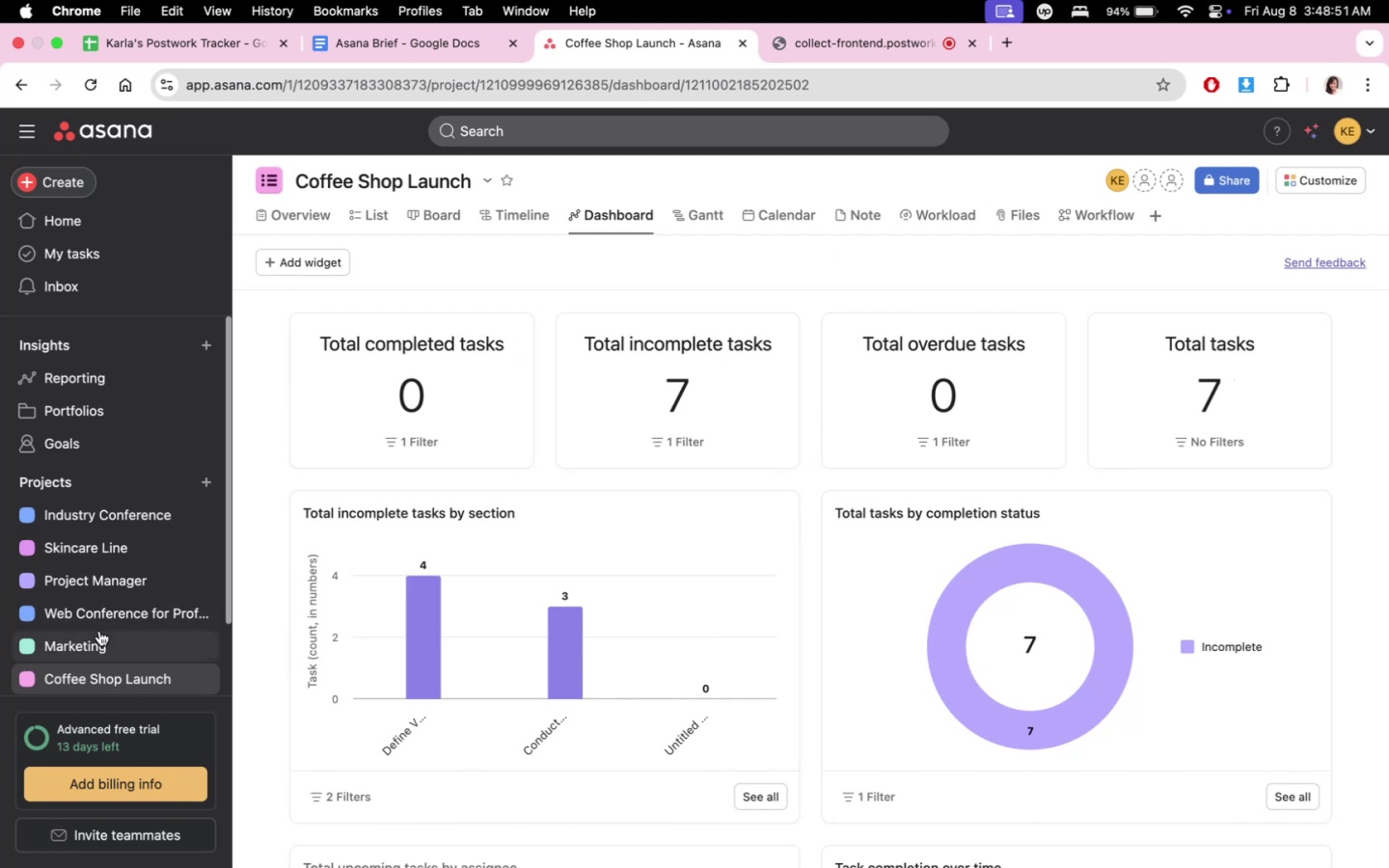 
left_click([106, 618])
 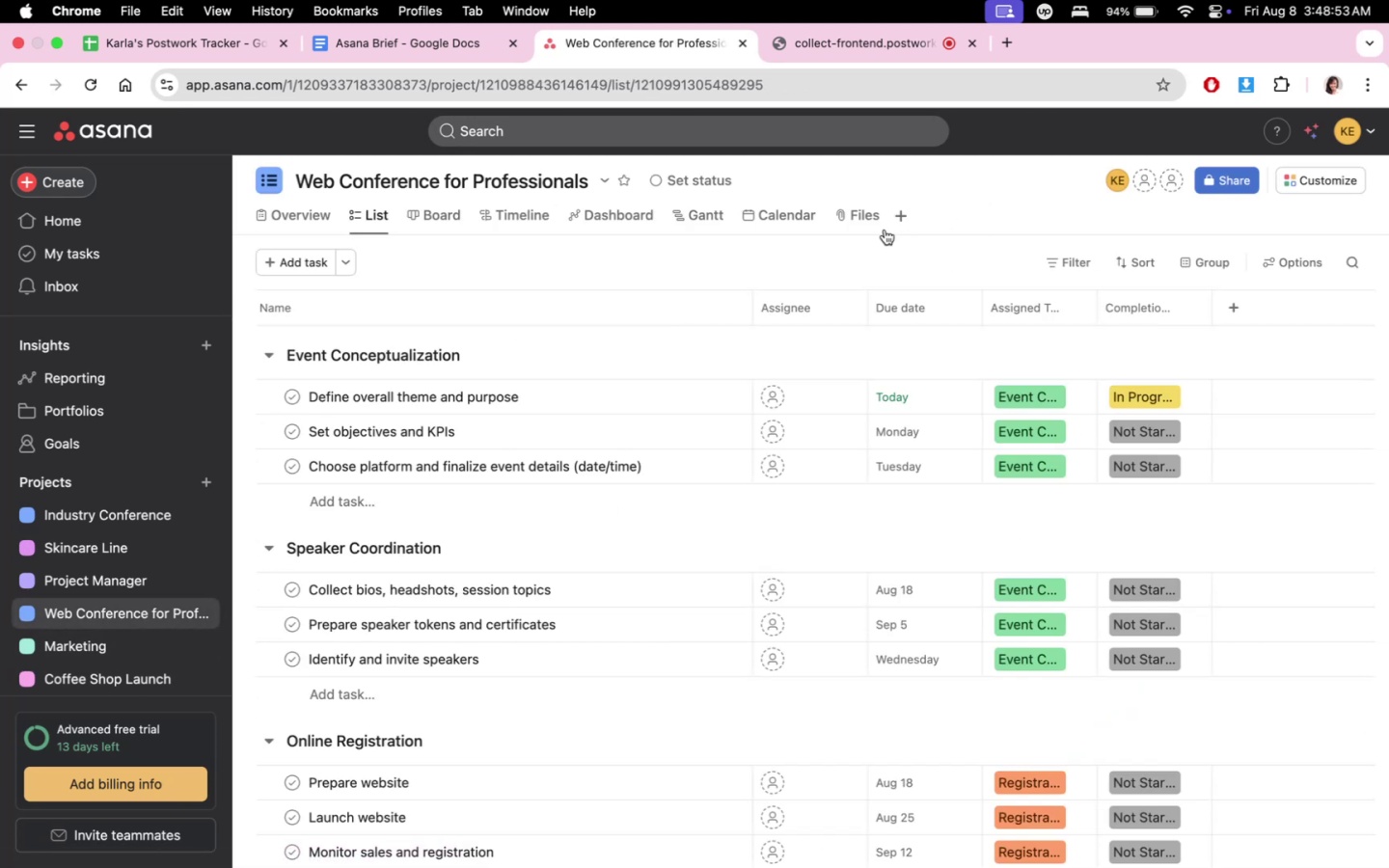 
left_click([895, 217])
 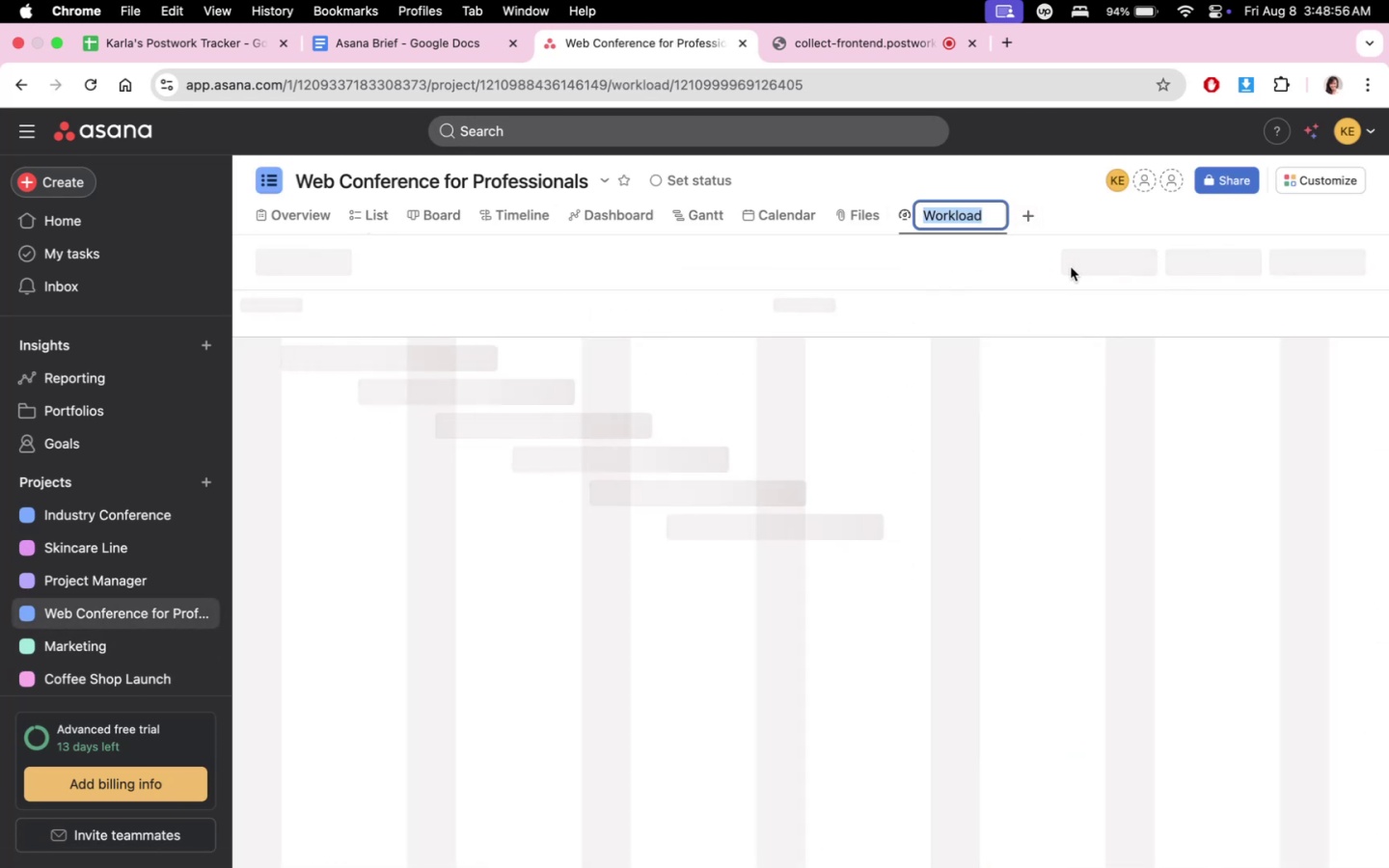 
left_click([1065, 180])
 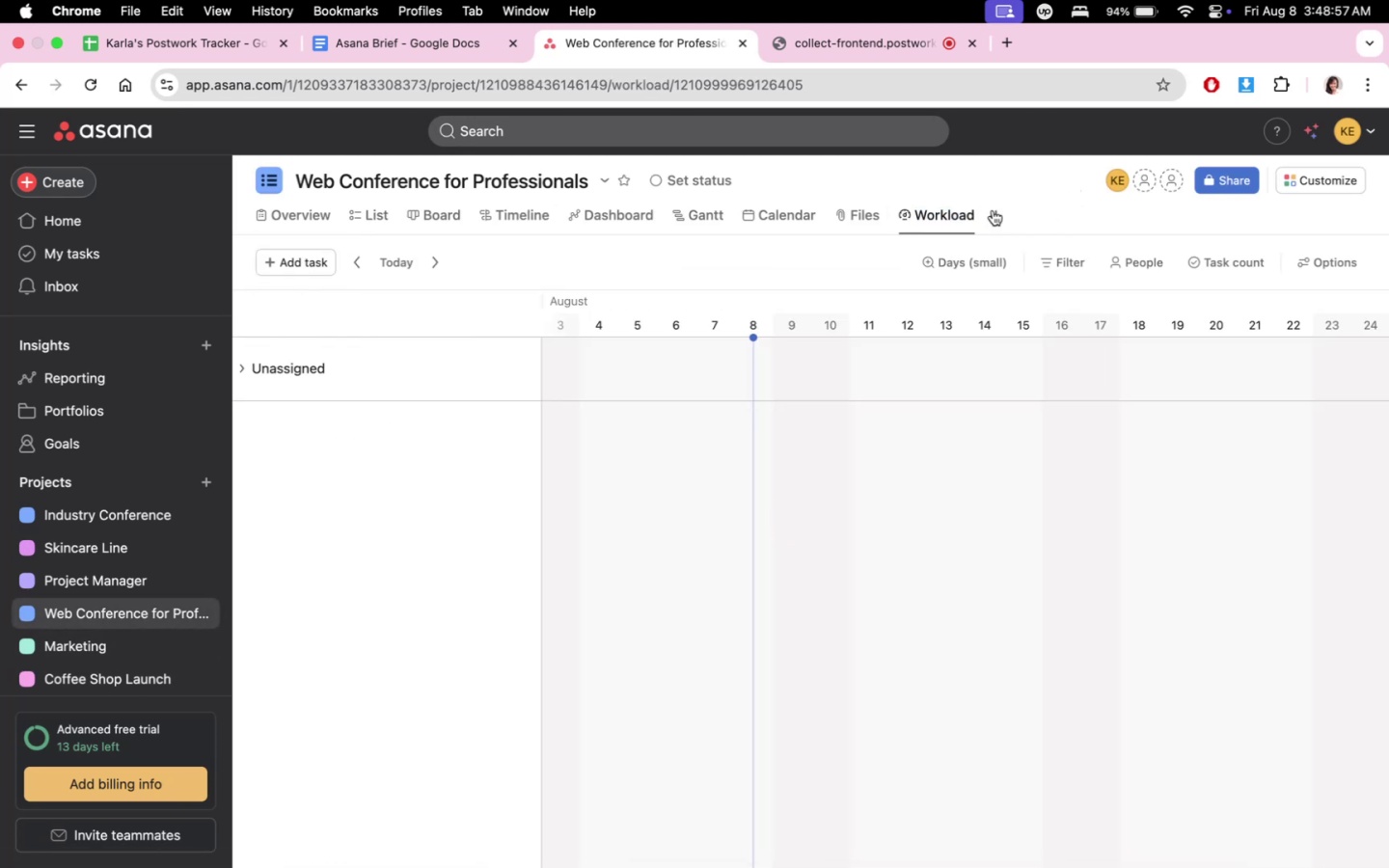 
left_click([958, 222])
 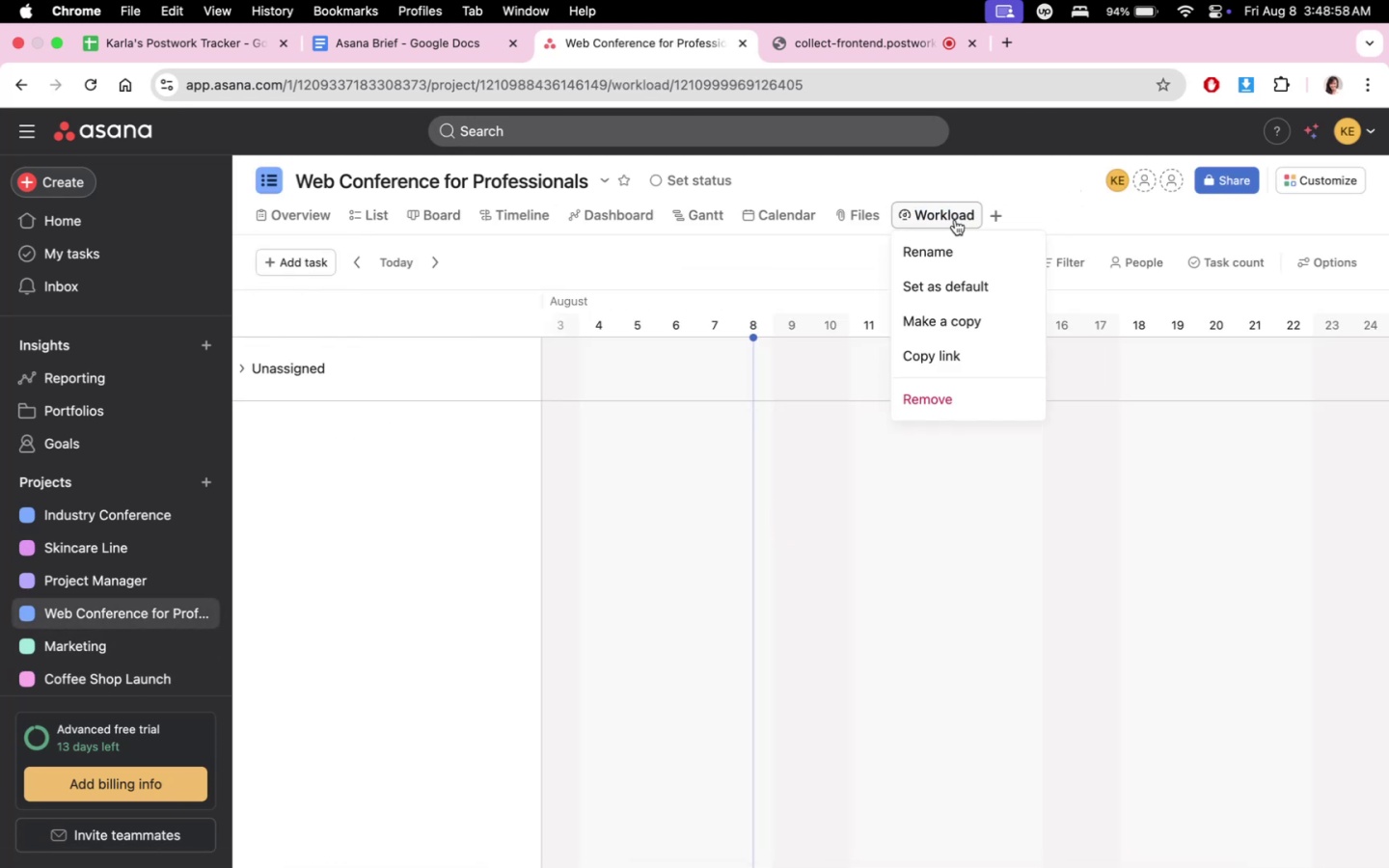 
left_click([955, 220])
 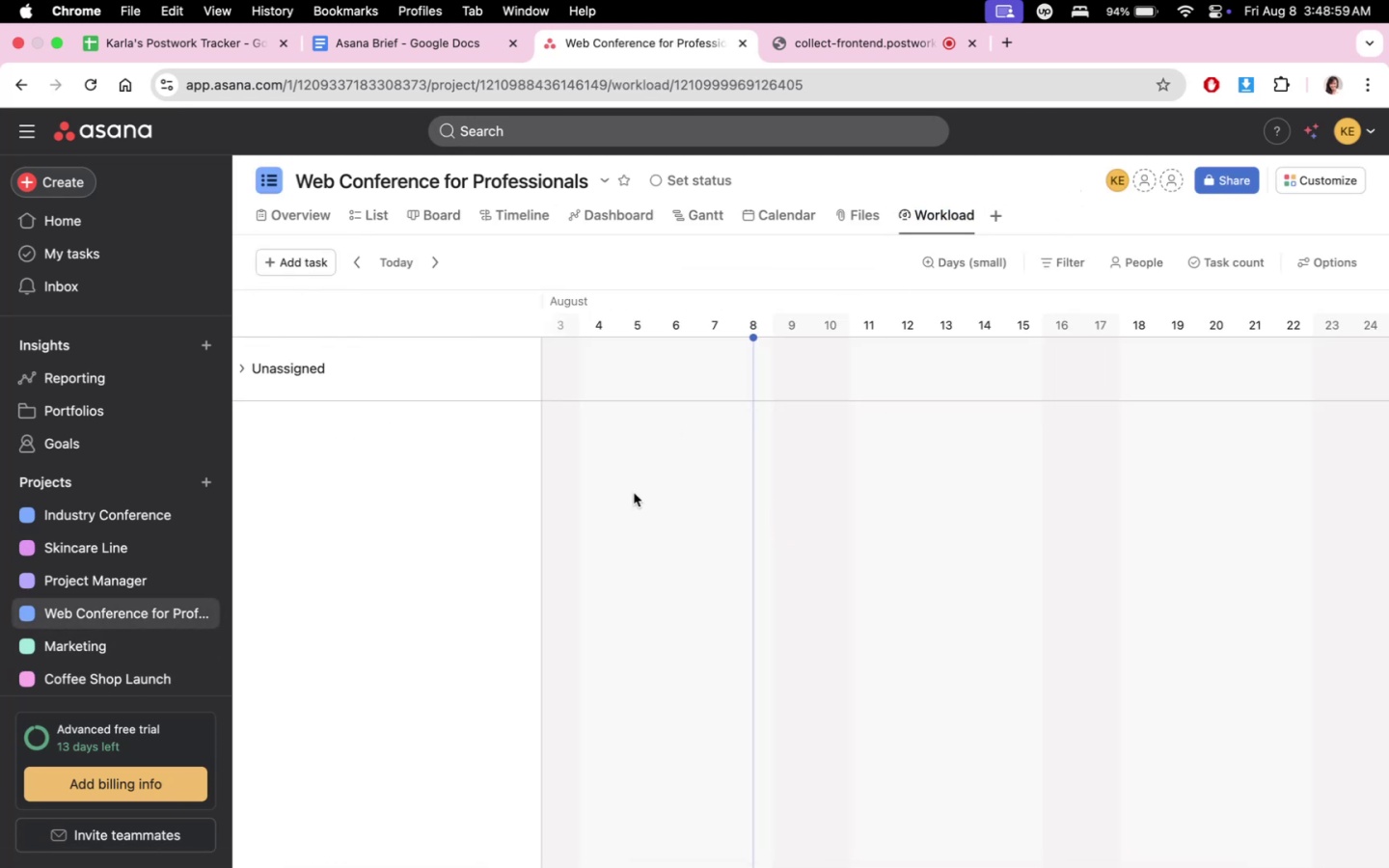 
scroll: coordinate [635, 535], scroll_direction: down, amount: 2.0
 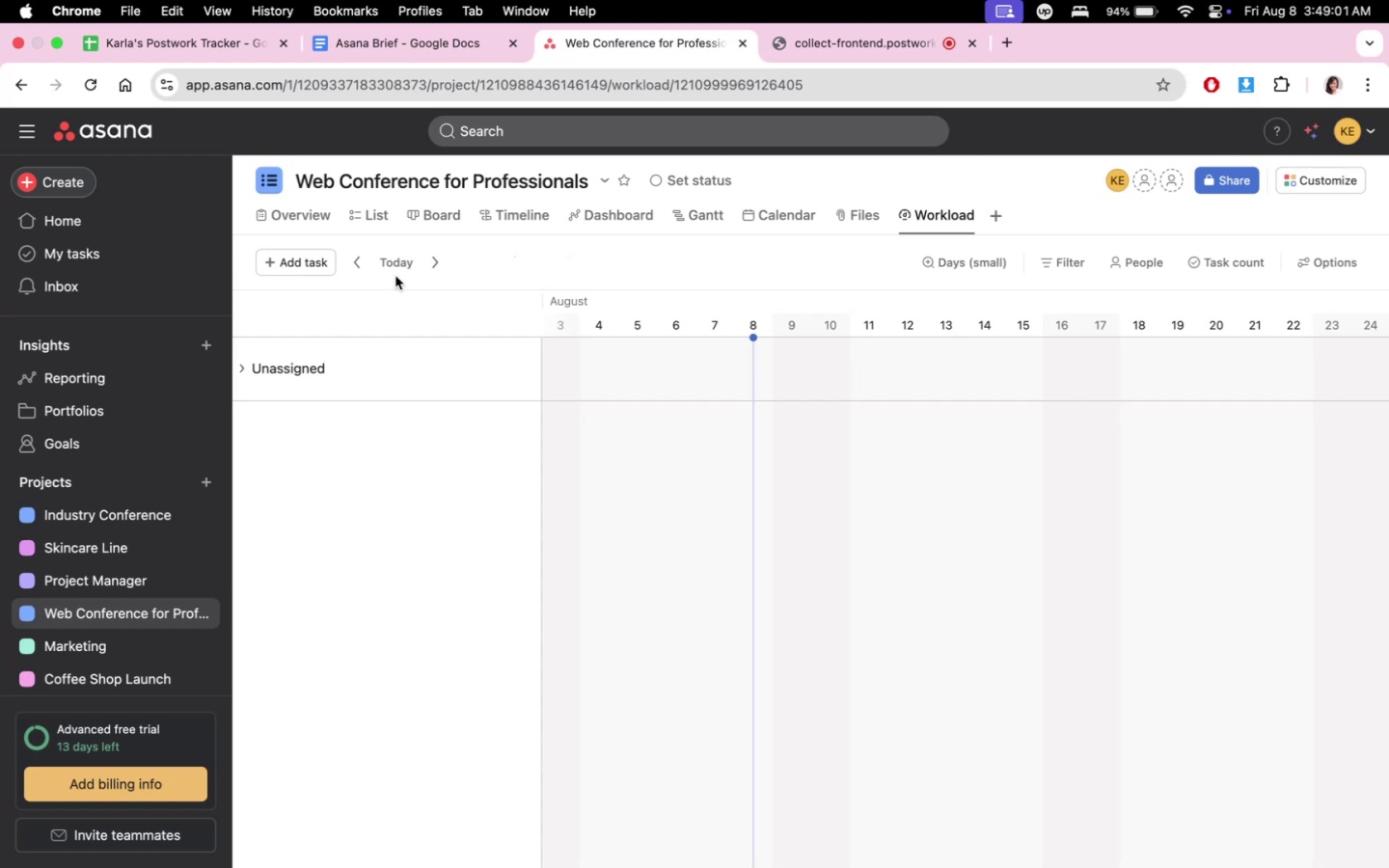 
left_click([362, 273])
 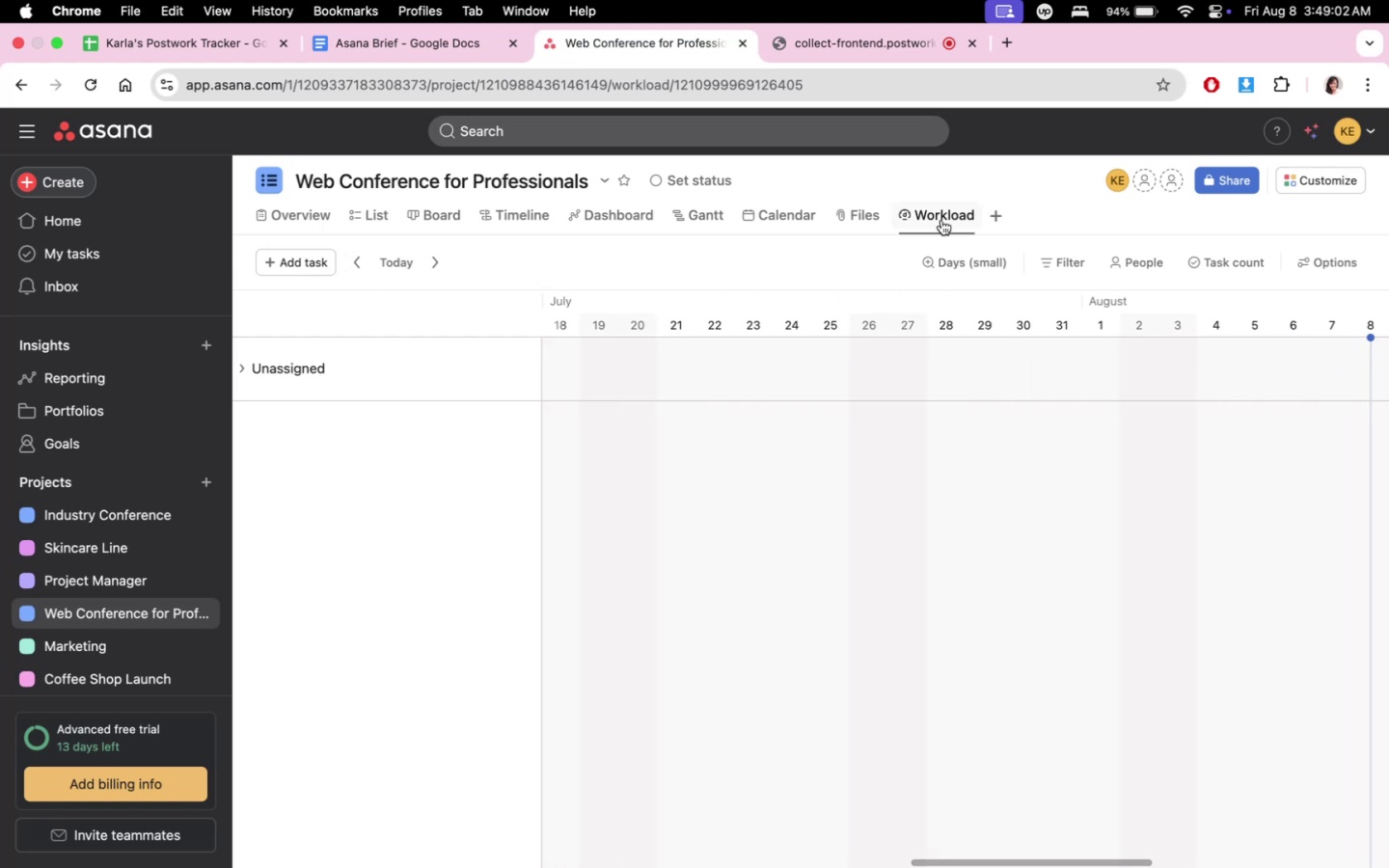 
left_click([941, 219])
 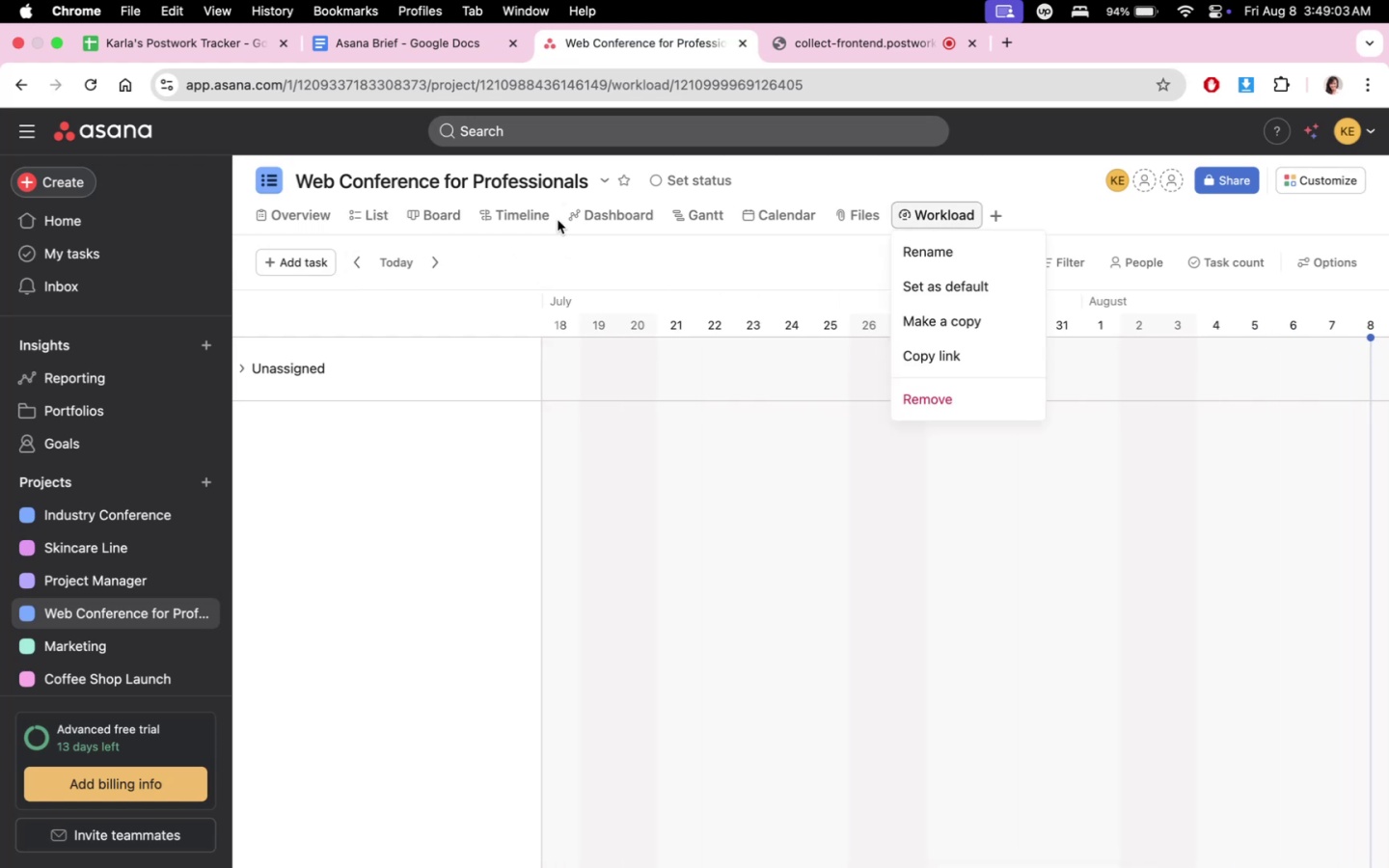 
double_click([558, 220])
 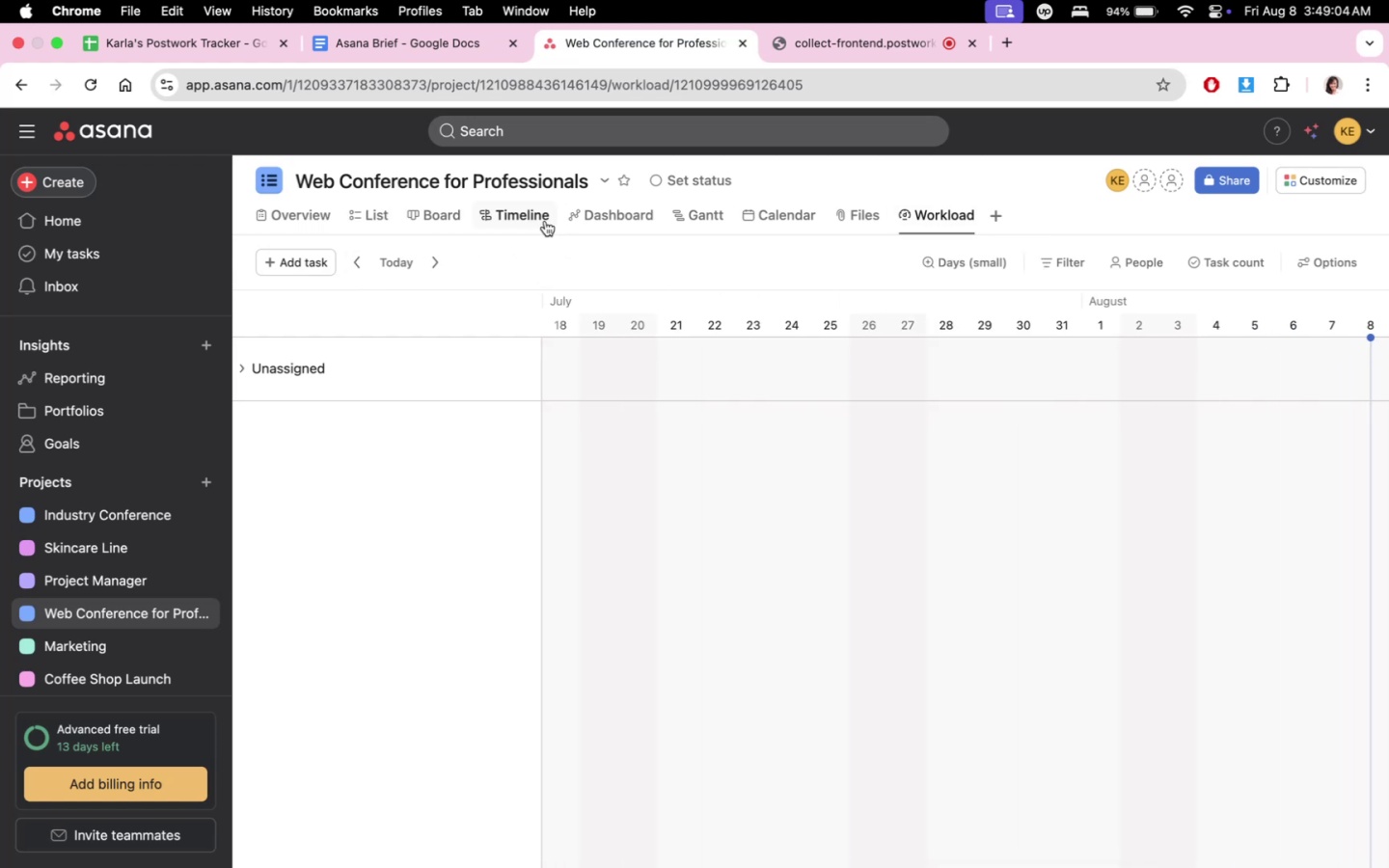 
triple_click([545, 221])
 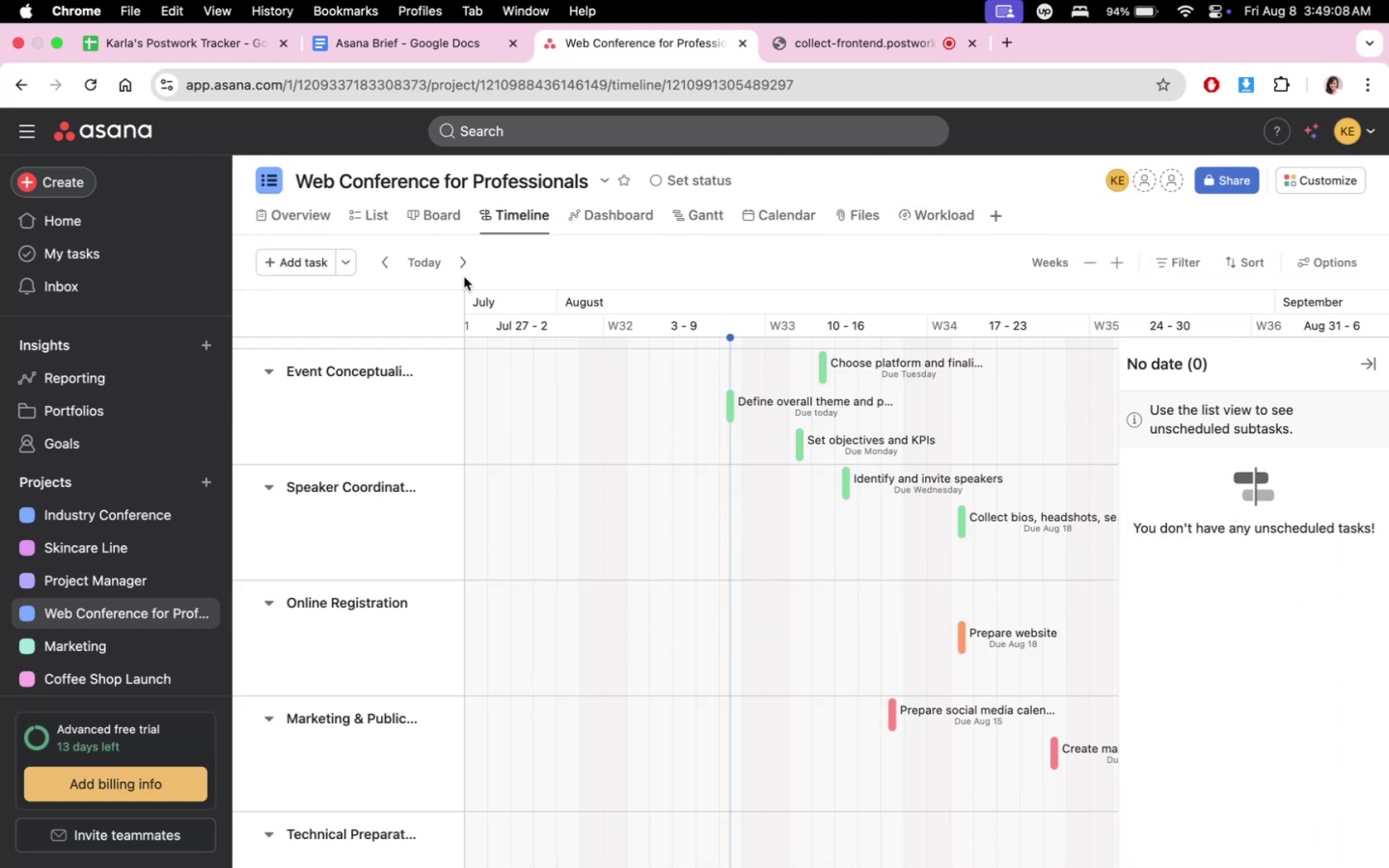 
left_click([1123, 264])
 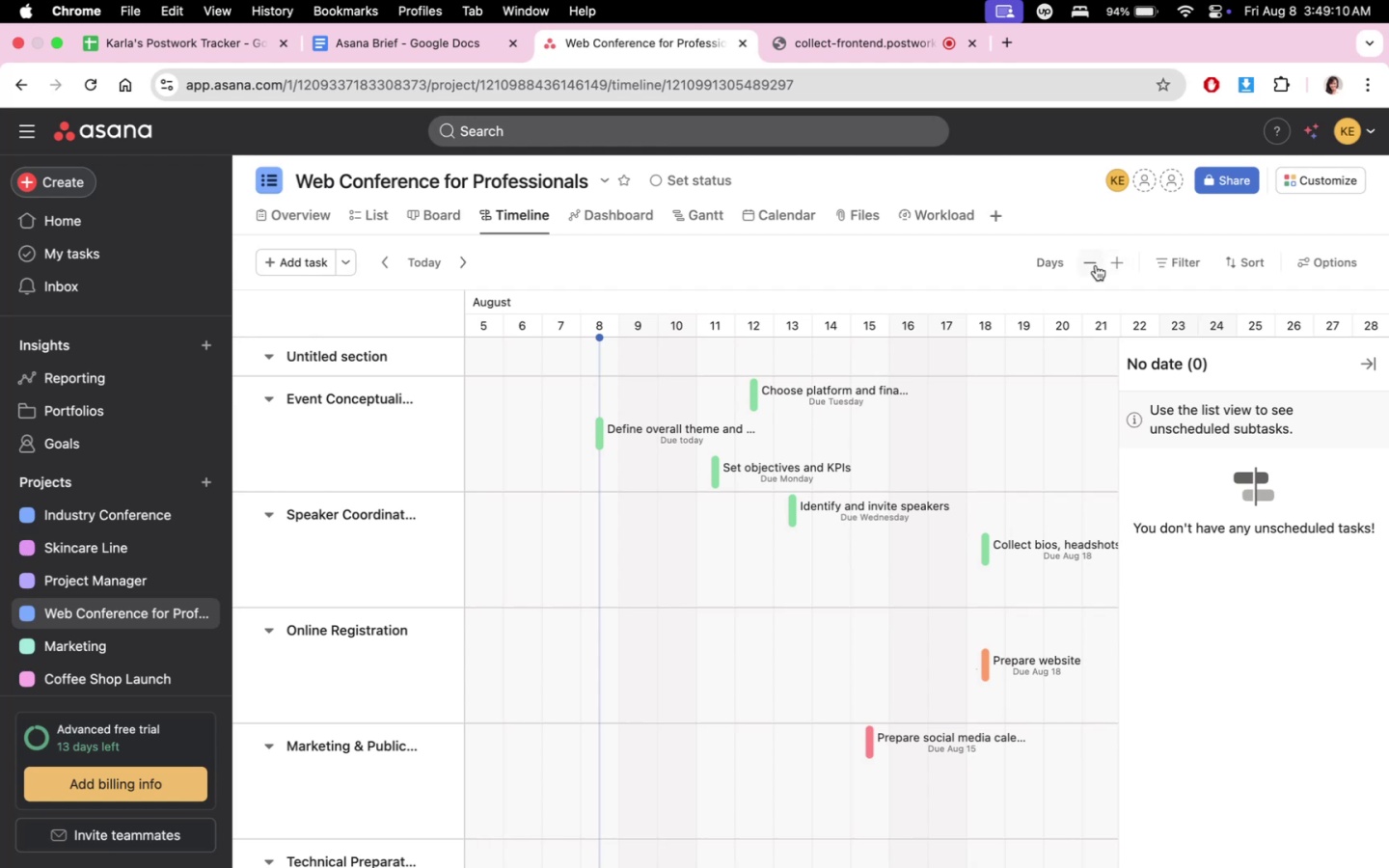 
left_click([1126, 264])
 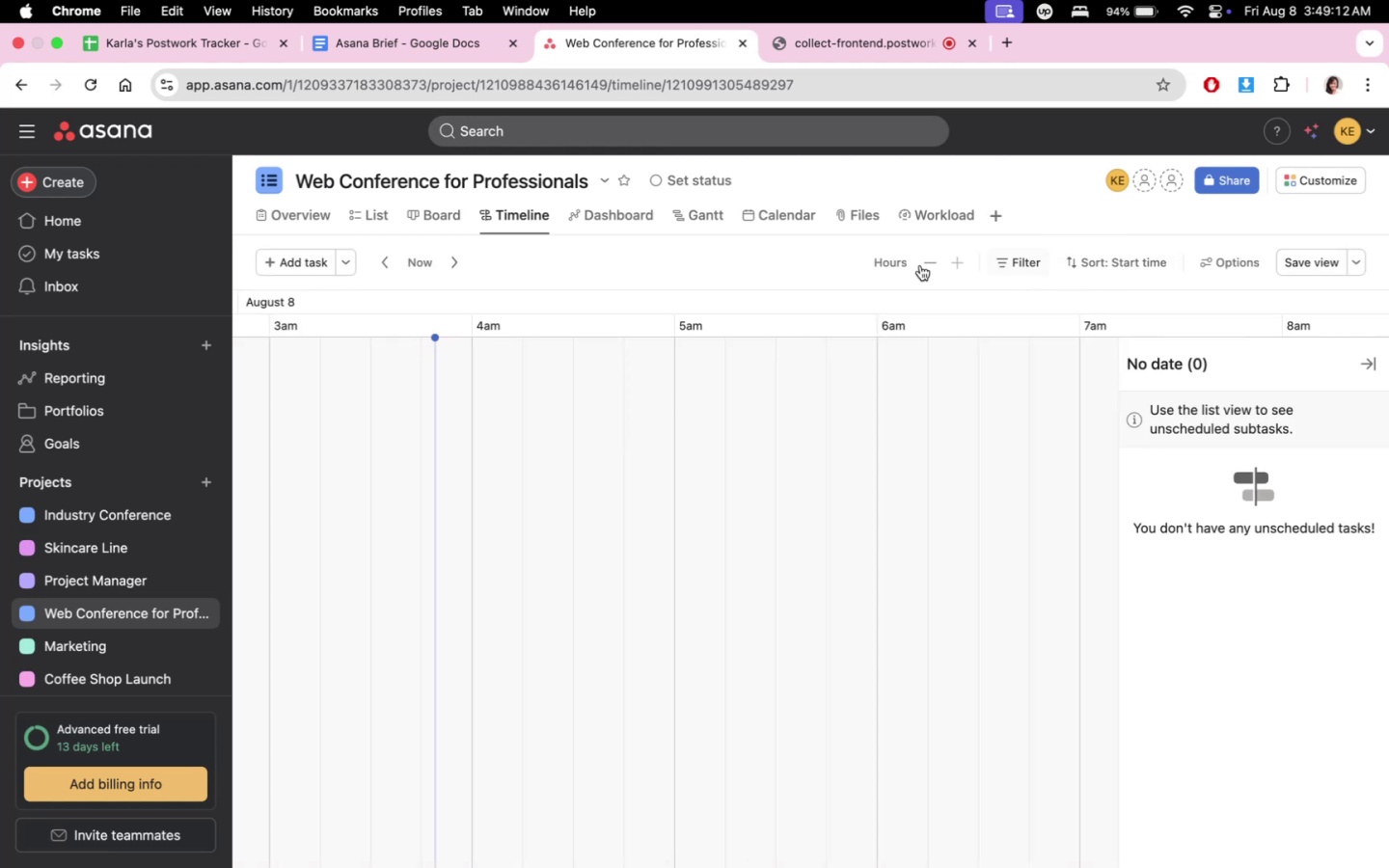 
left_click([924, 263])
 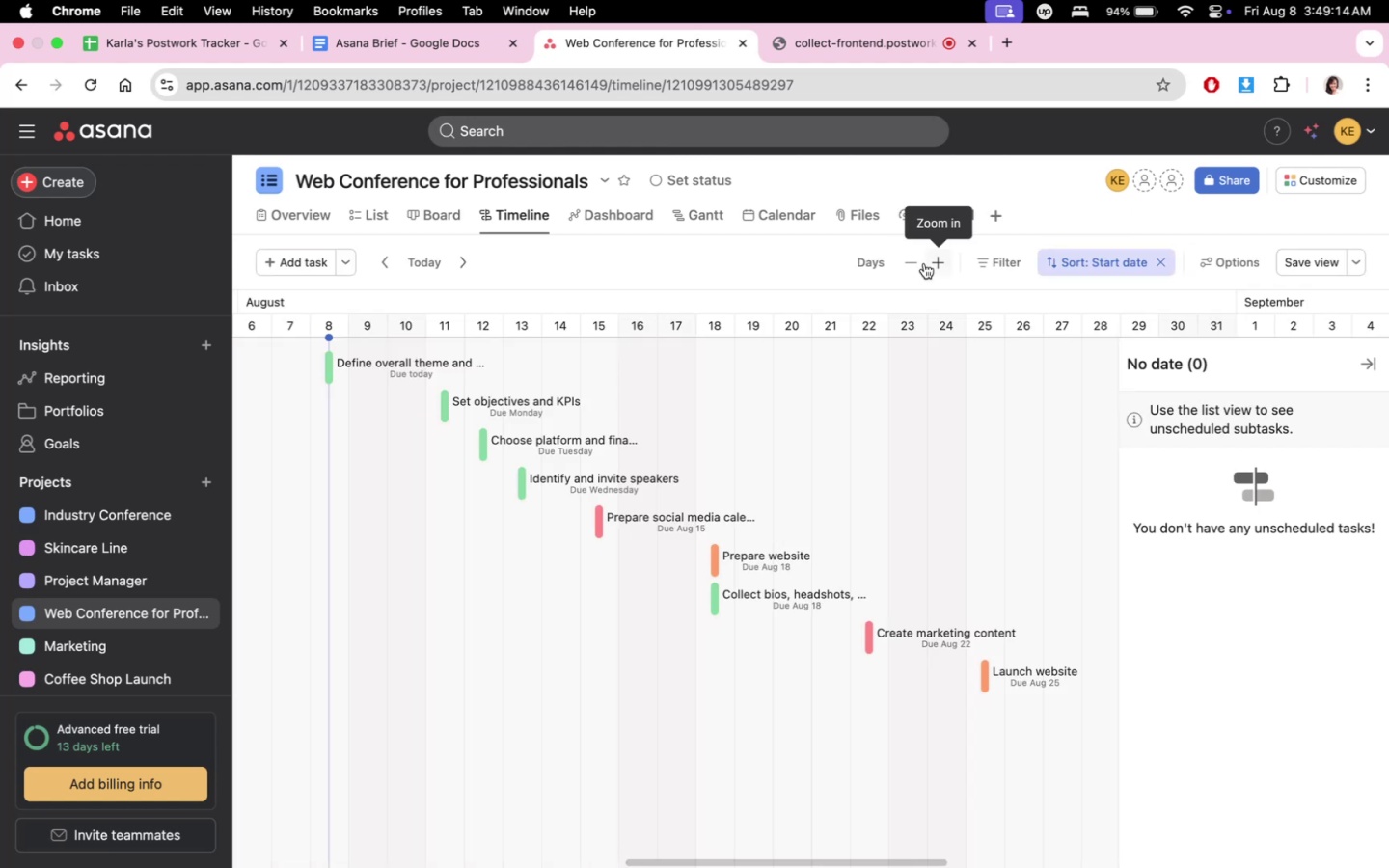 
left_click([915, 263])
 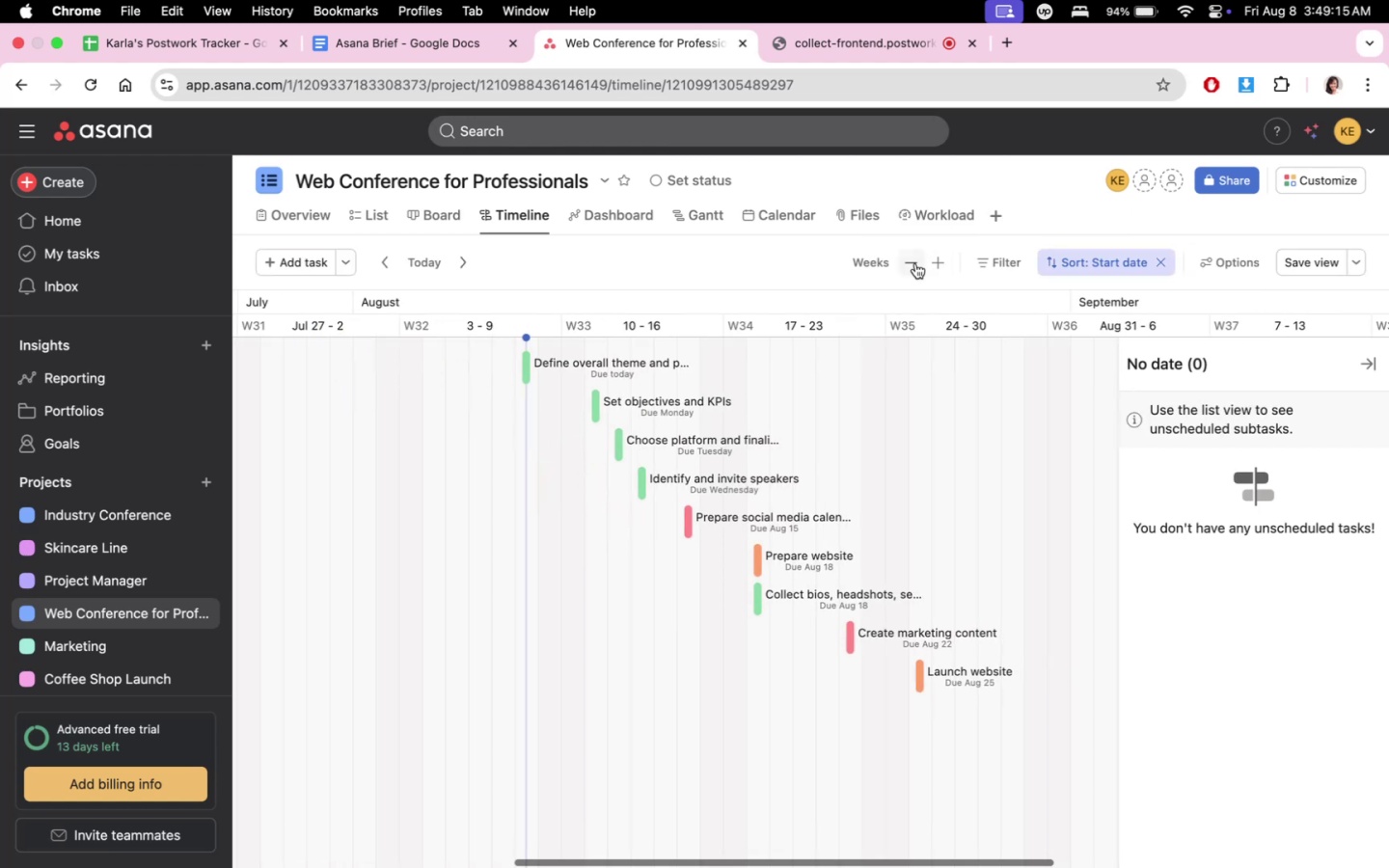 
double_click([915, 263])
 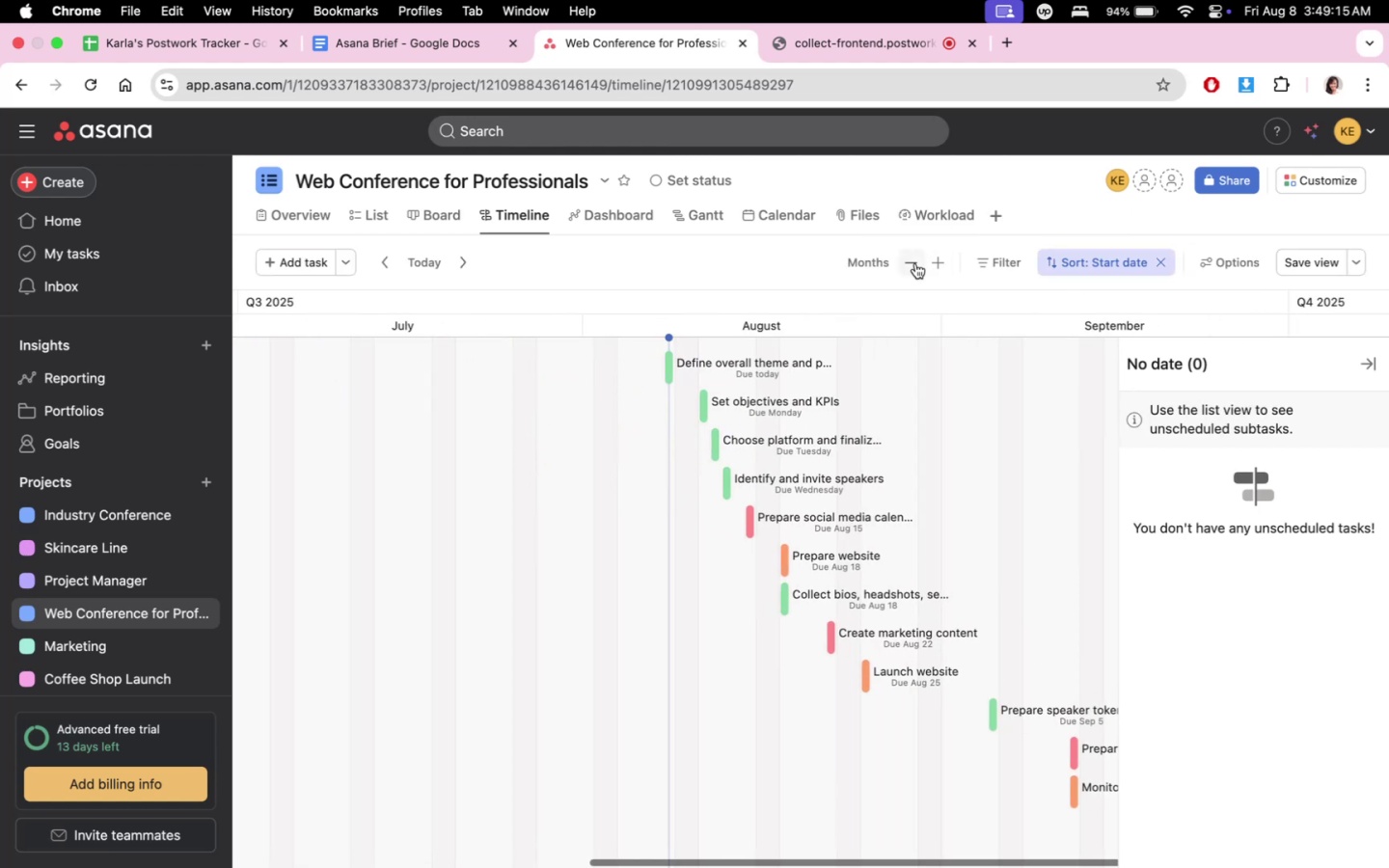 
triple_click([915, 263])
 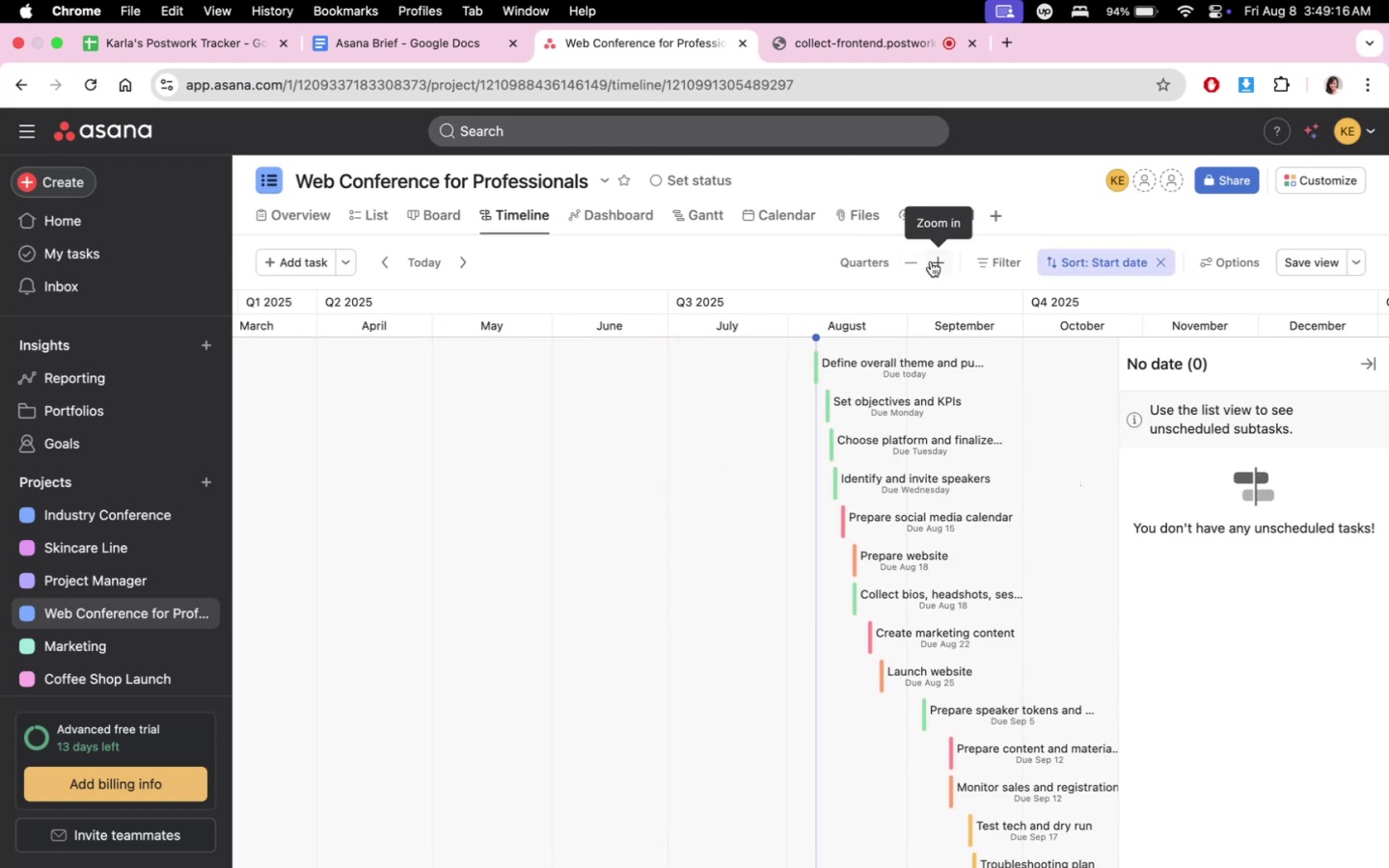 
left_click([931, 261])
 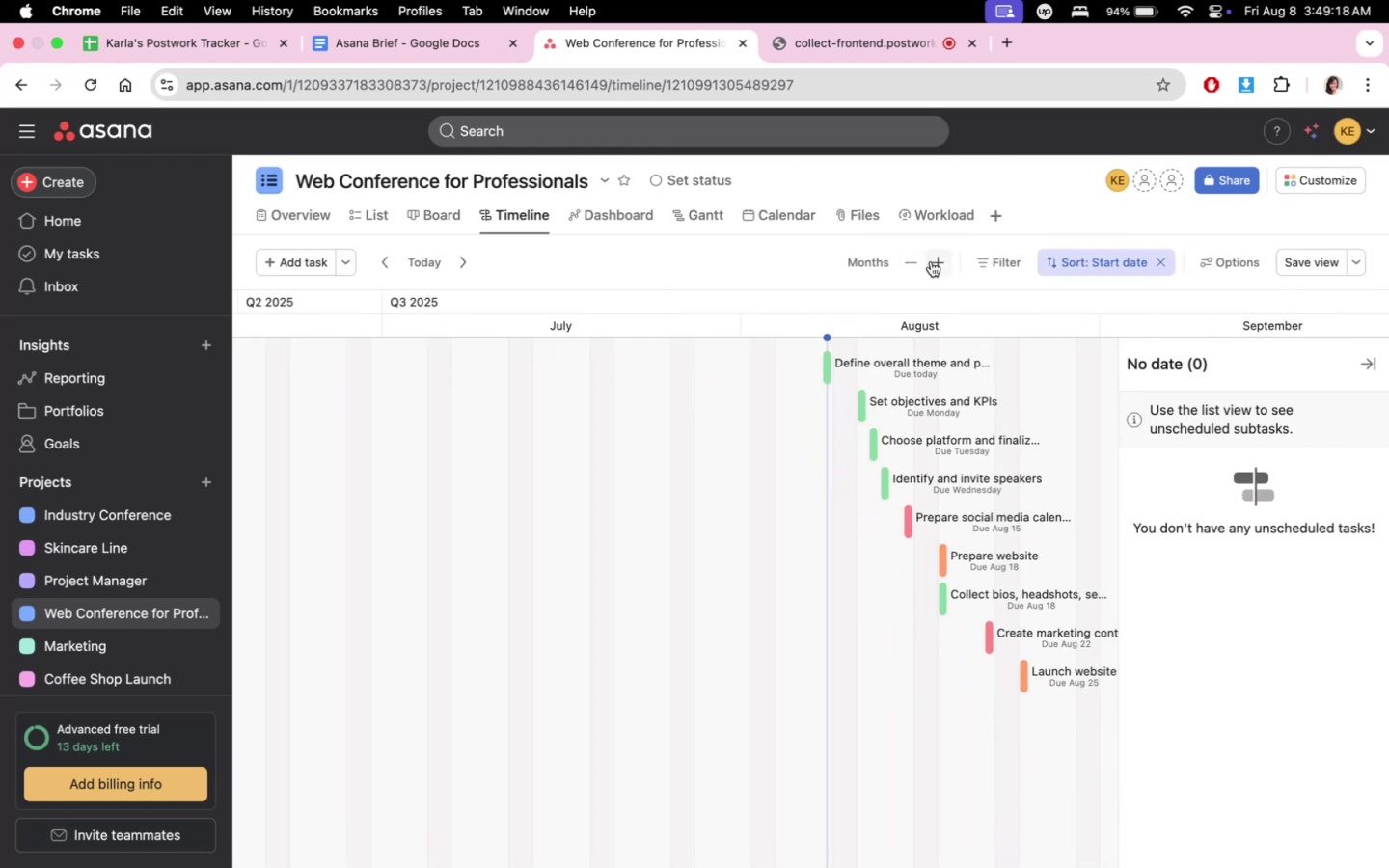 
left_click([931, 261])
 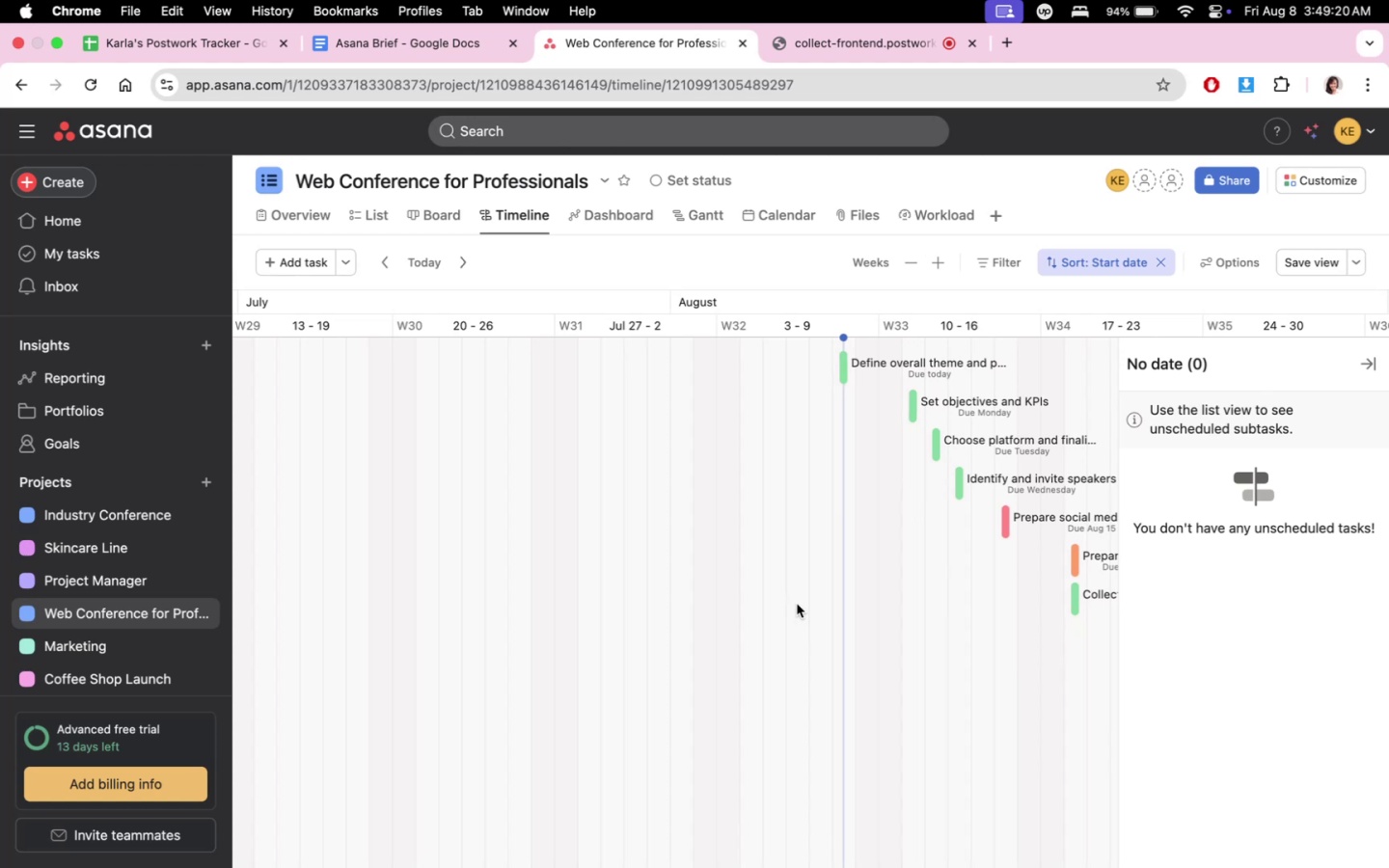 
scroll: coordinate [930, 633], scroll_direction: down, amount: 29.0
 